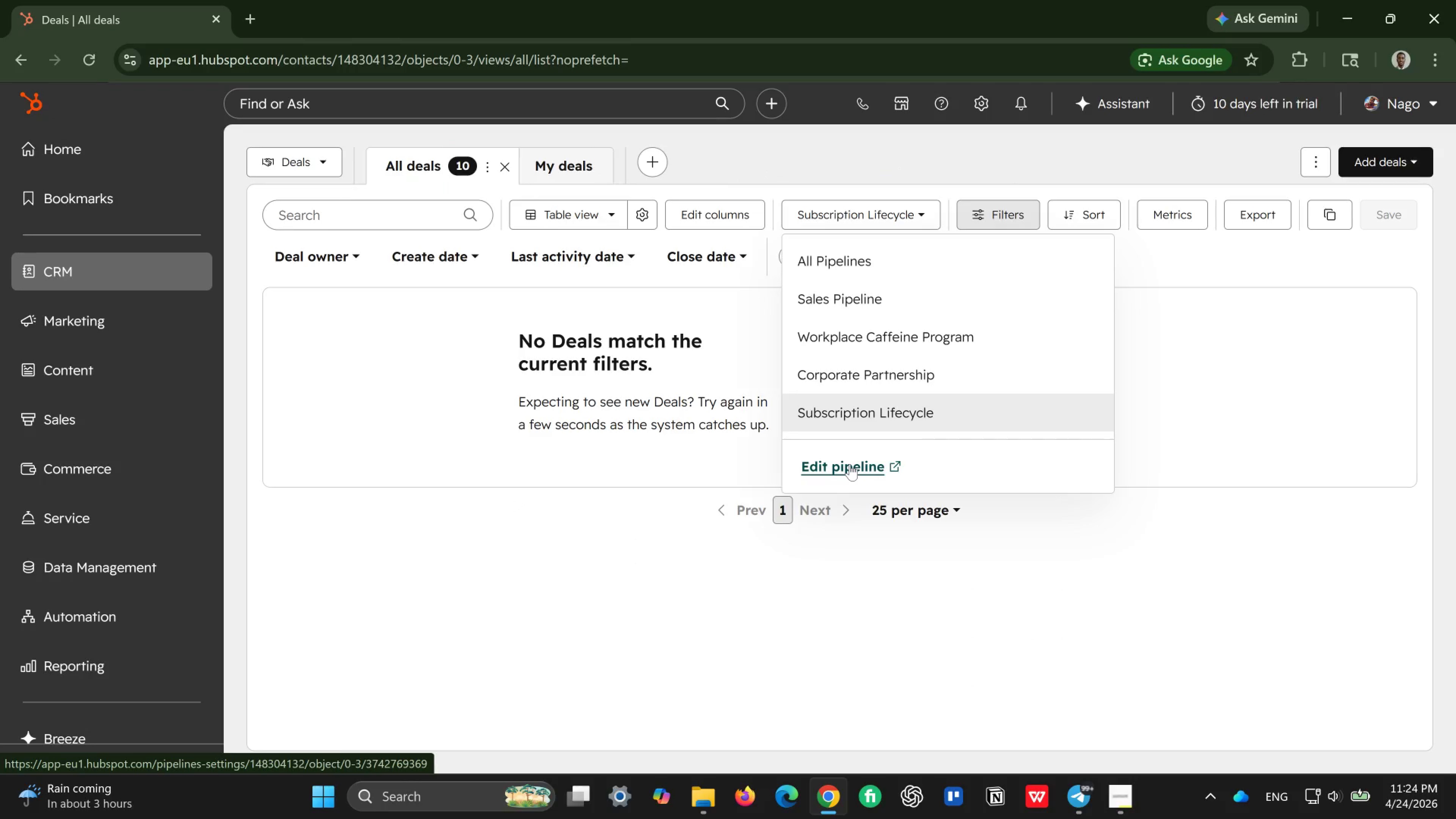 
wait(5.75)
 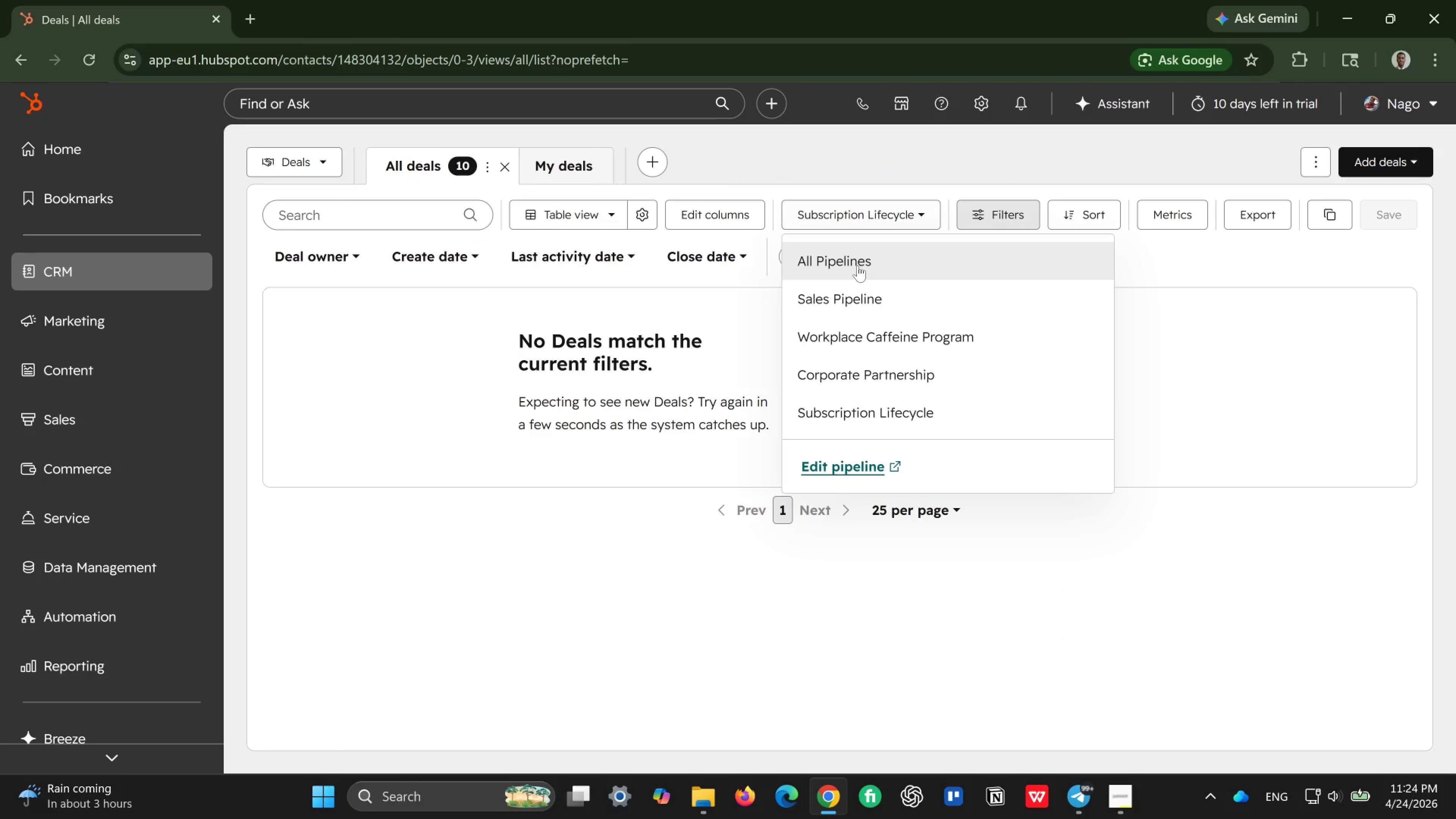 
left_click([843, 464])
 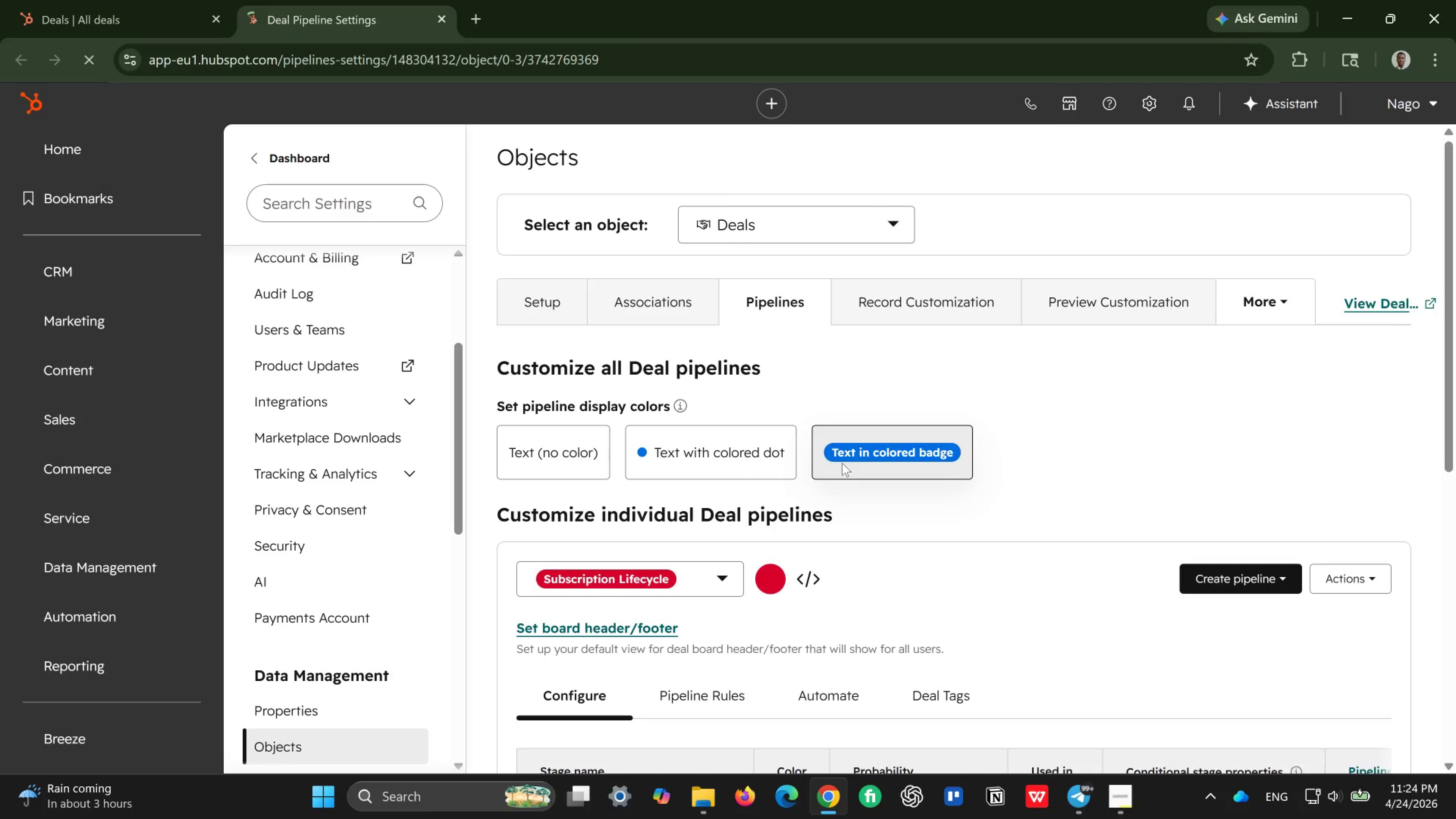 
wait(5.73)
 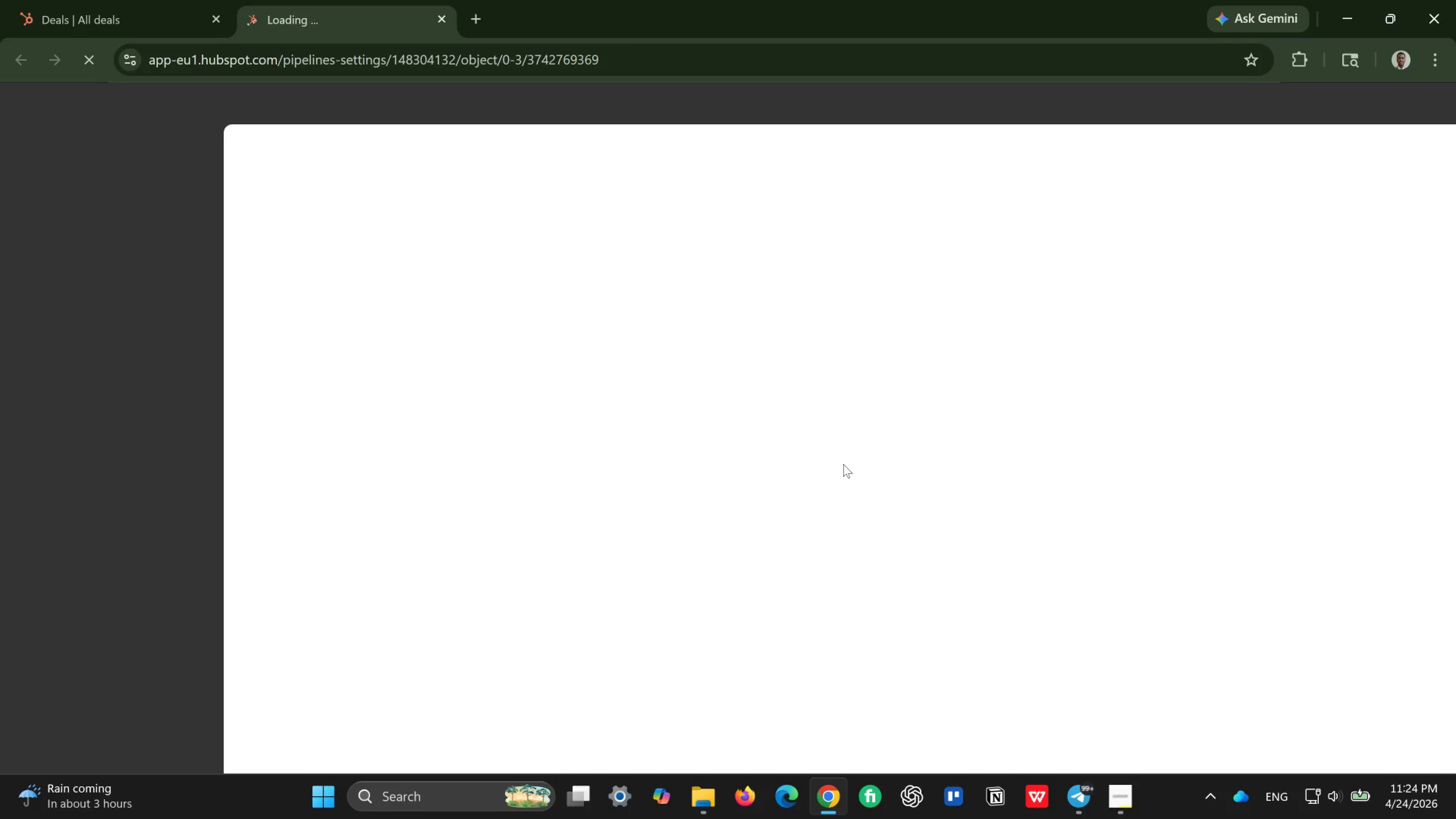 
left_click([721, 574])
 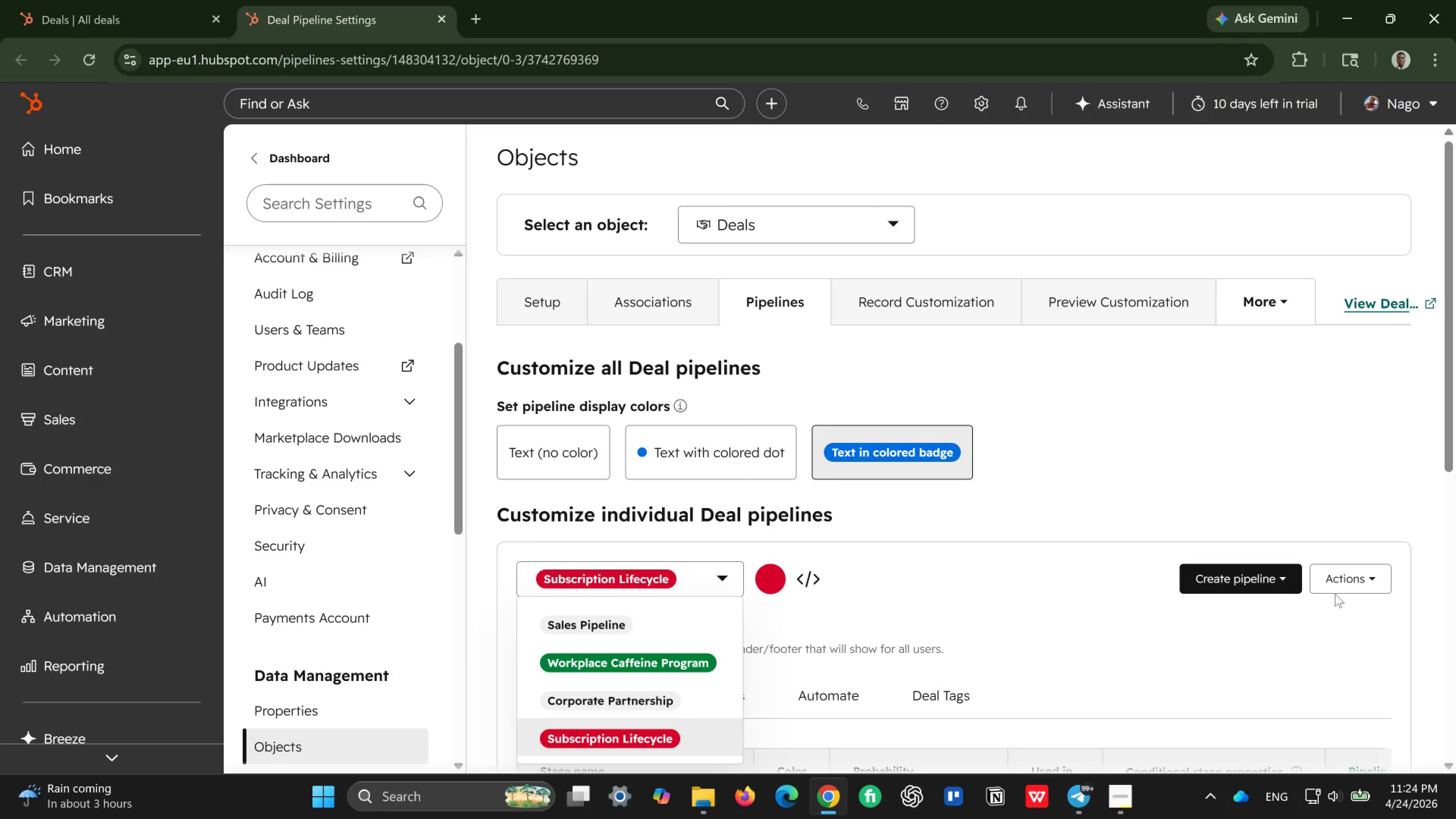 
left_click([1344, 586])
 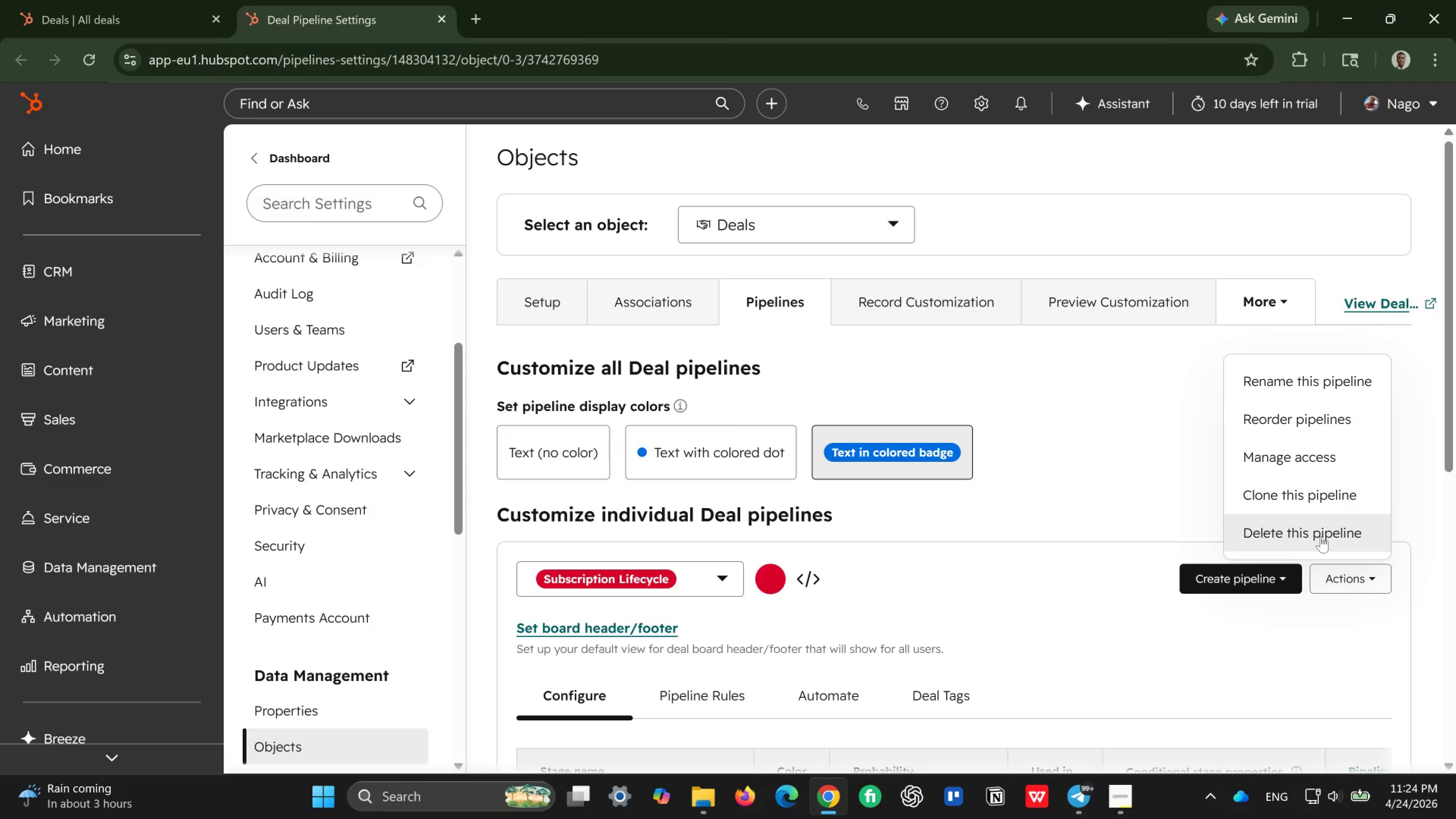 
left_click([1321, 536])
 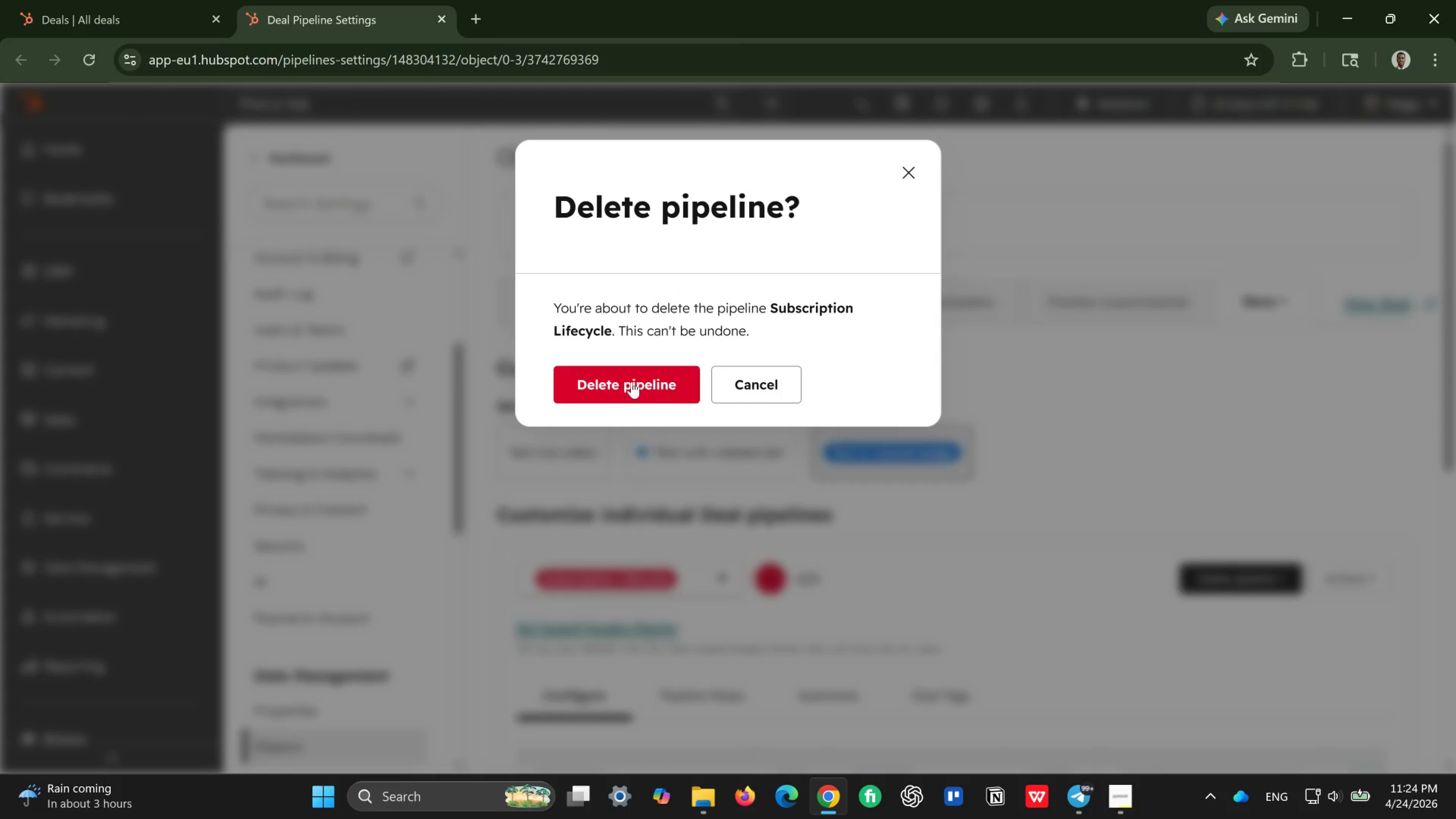 
left_click([632, 382])
 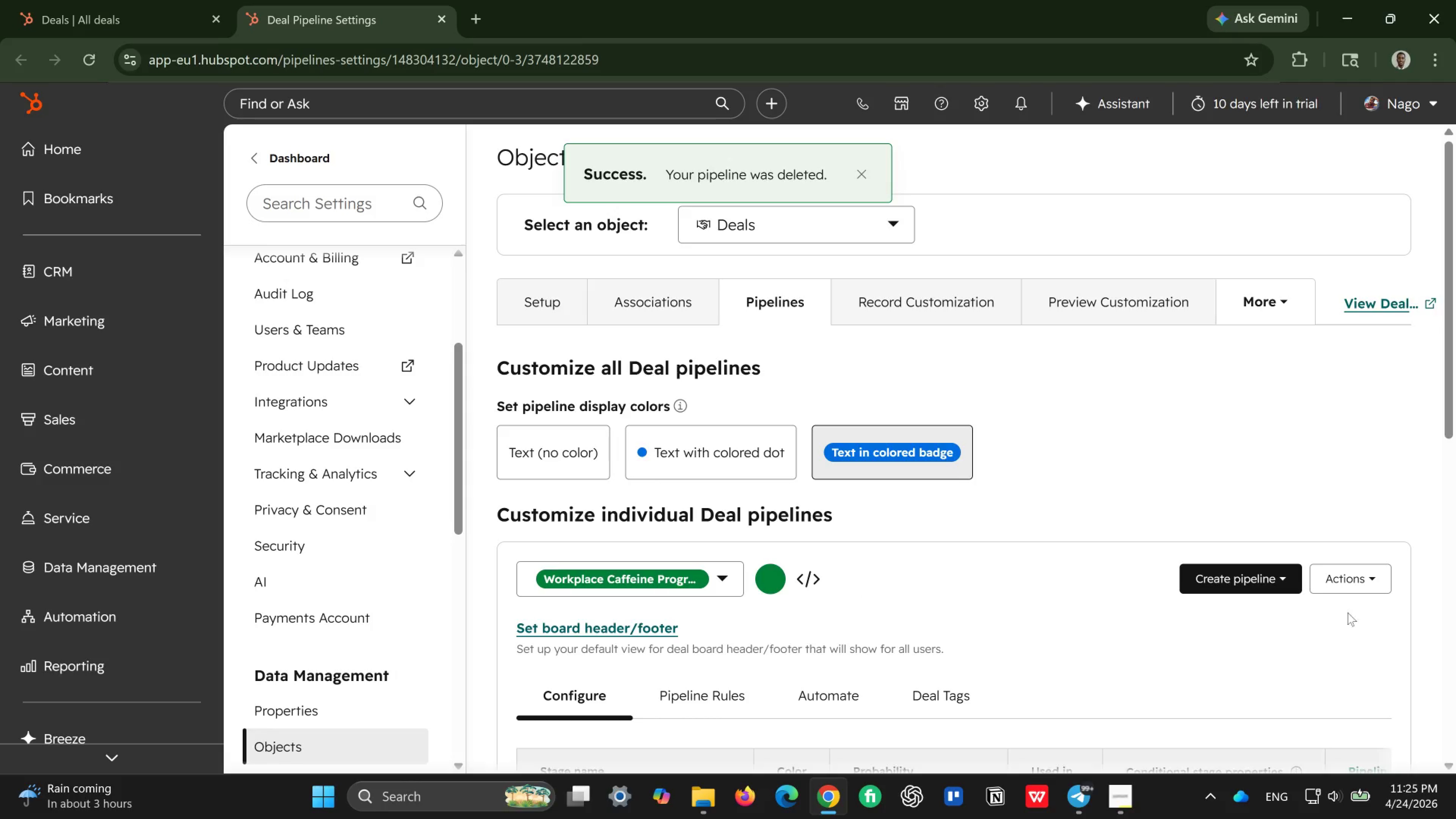 
left_click([1365, 591])
 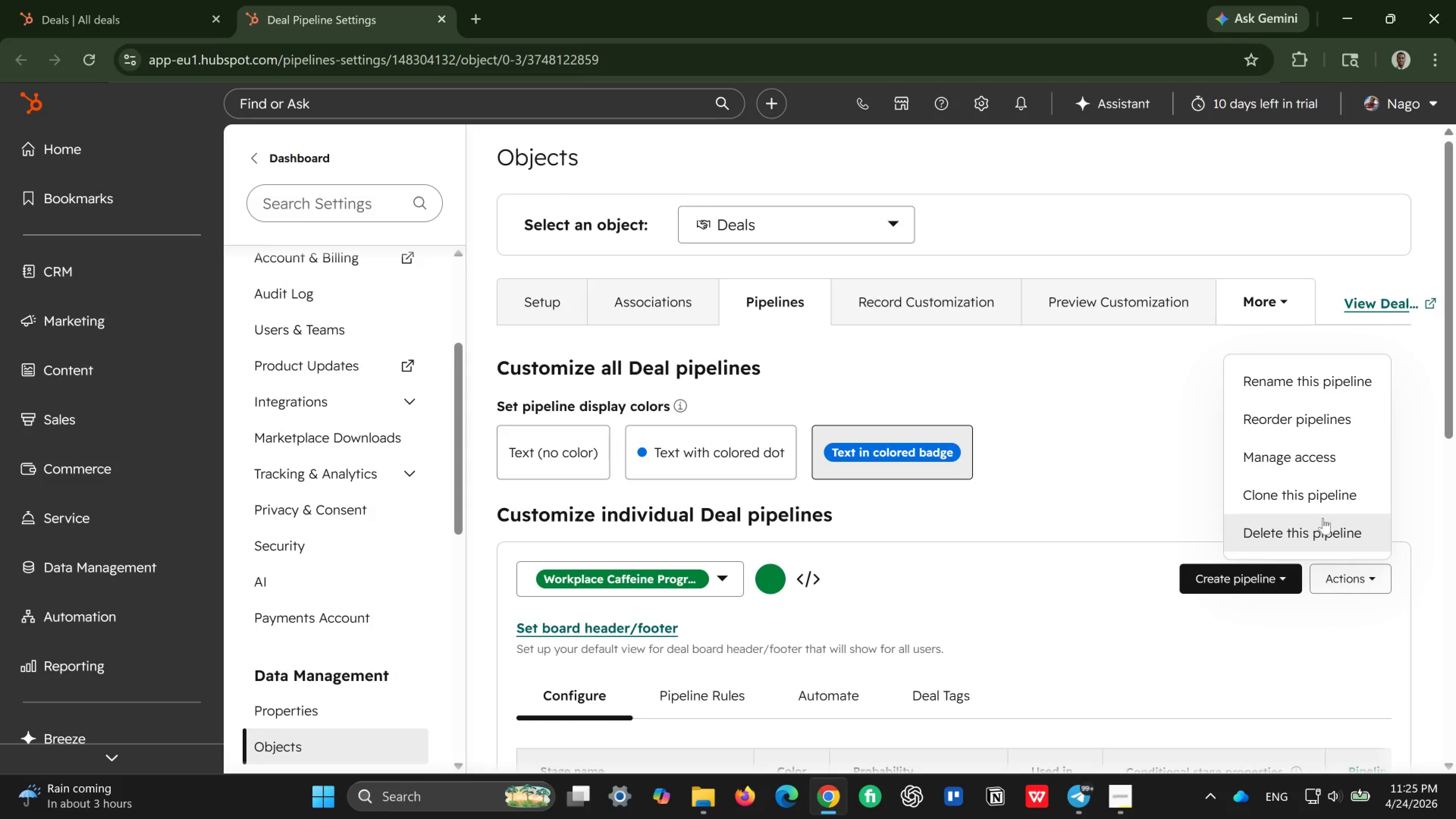 
left_click([1323, 518])
 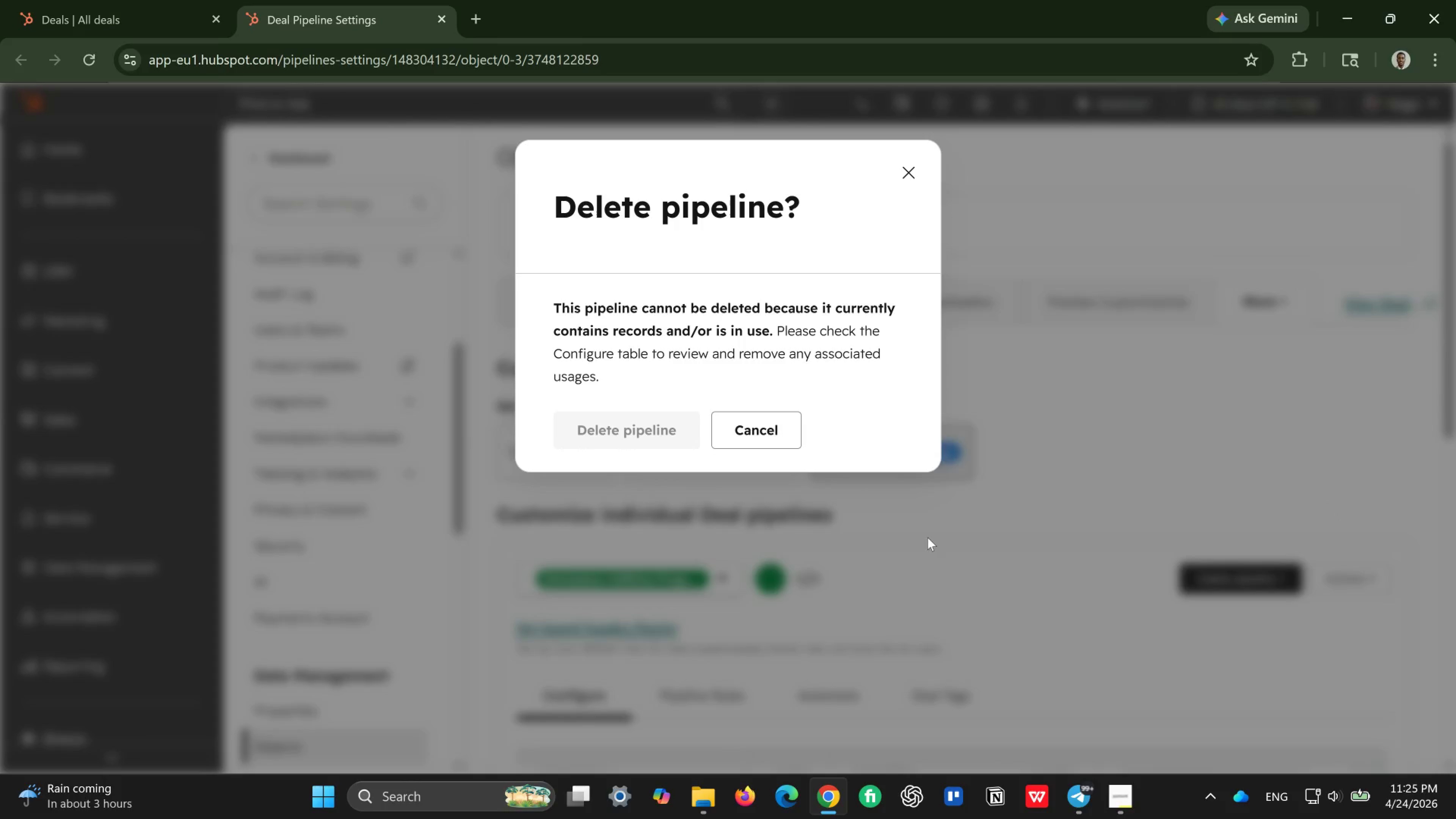 
left_click([1057, 610])
 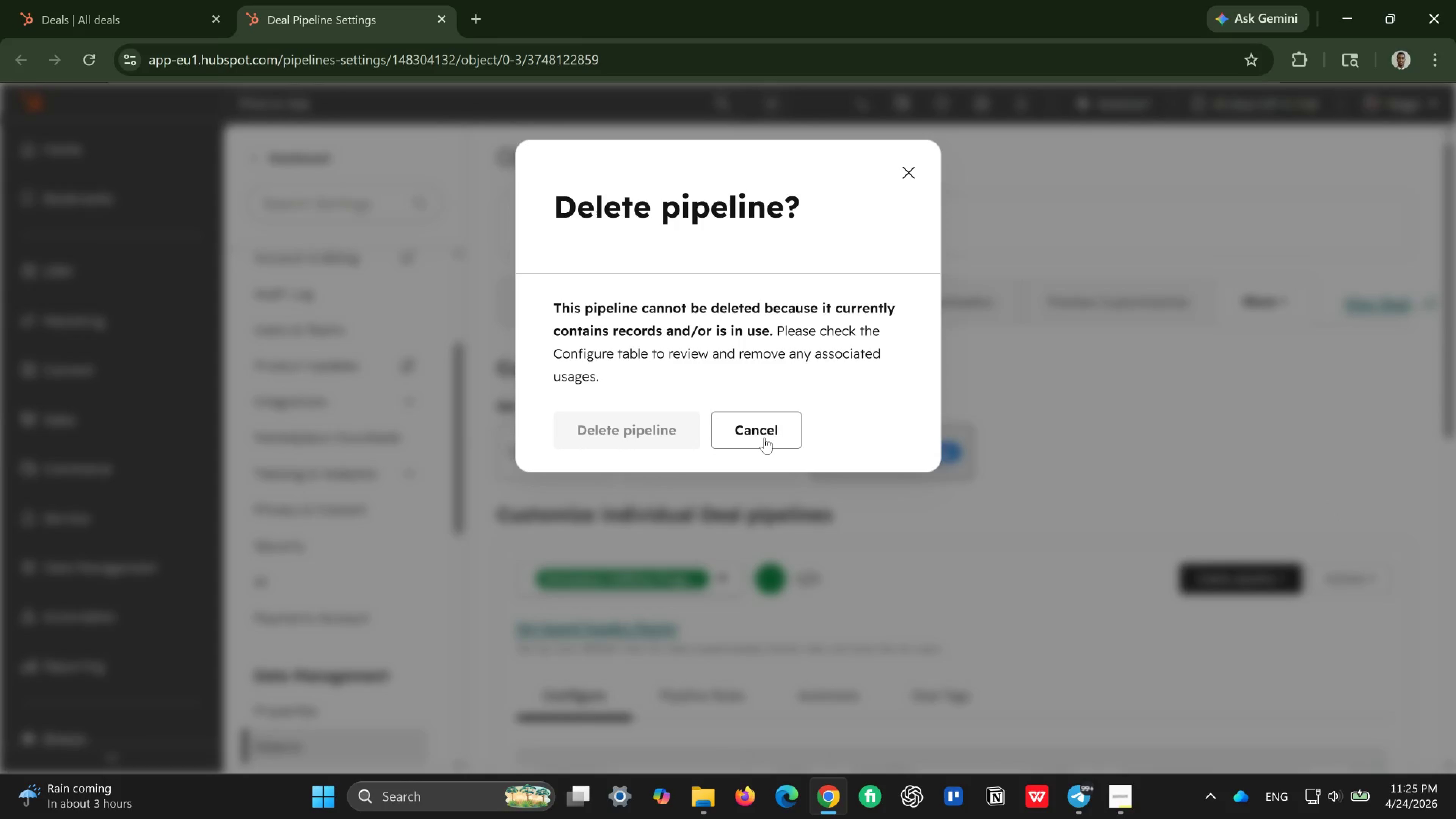 
left_click([764, 438])
 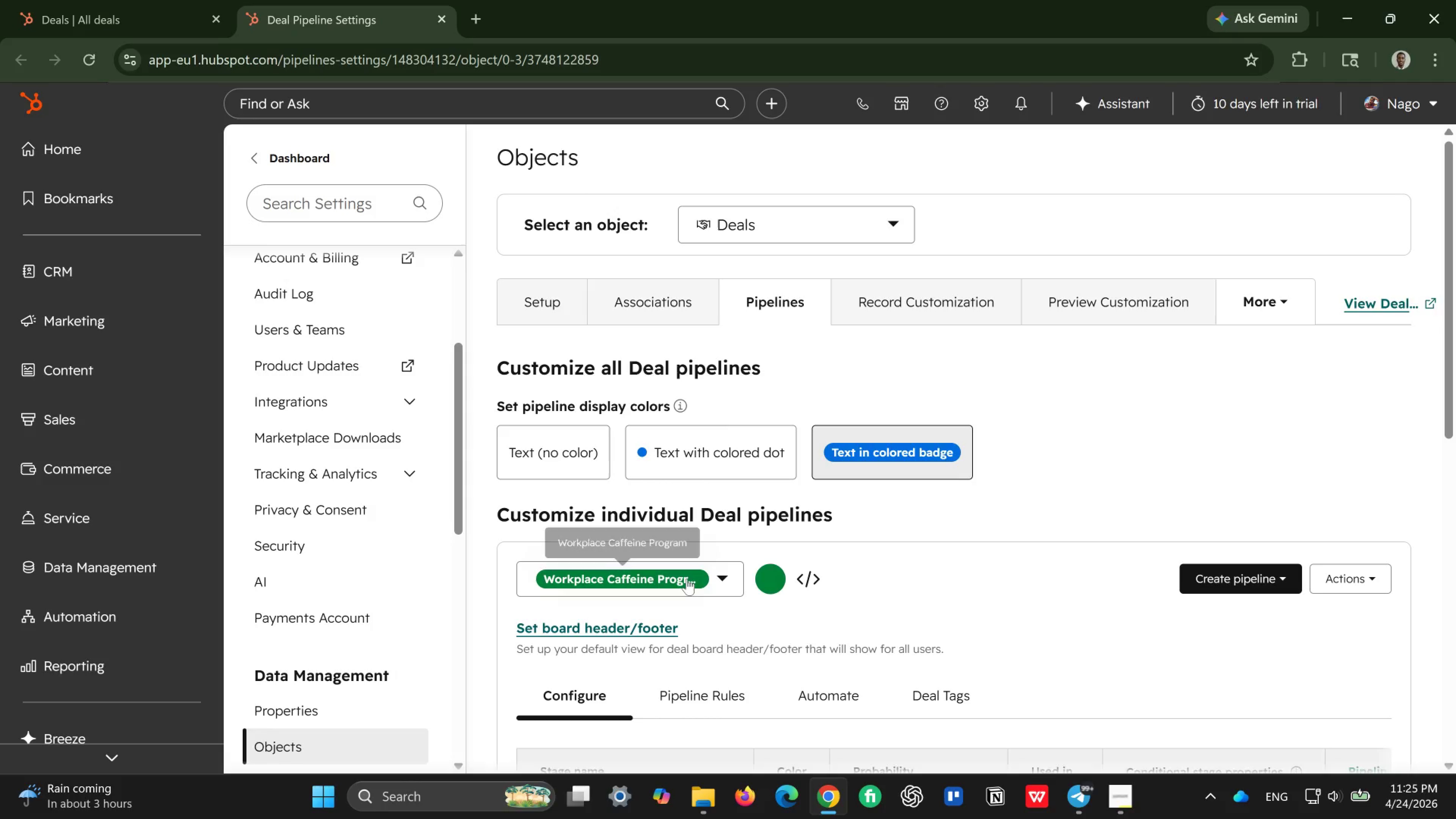 
left_click([687, 579])
 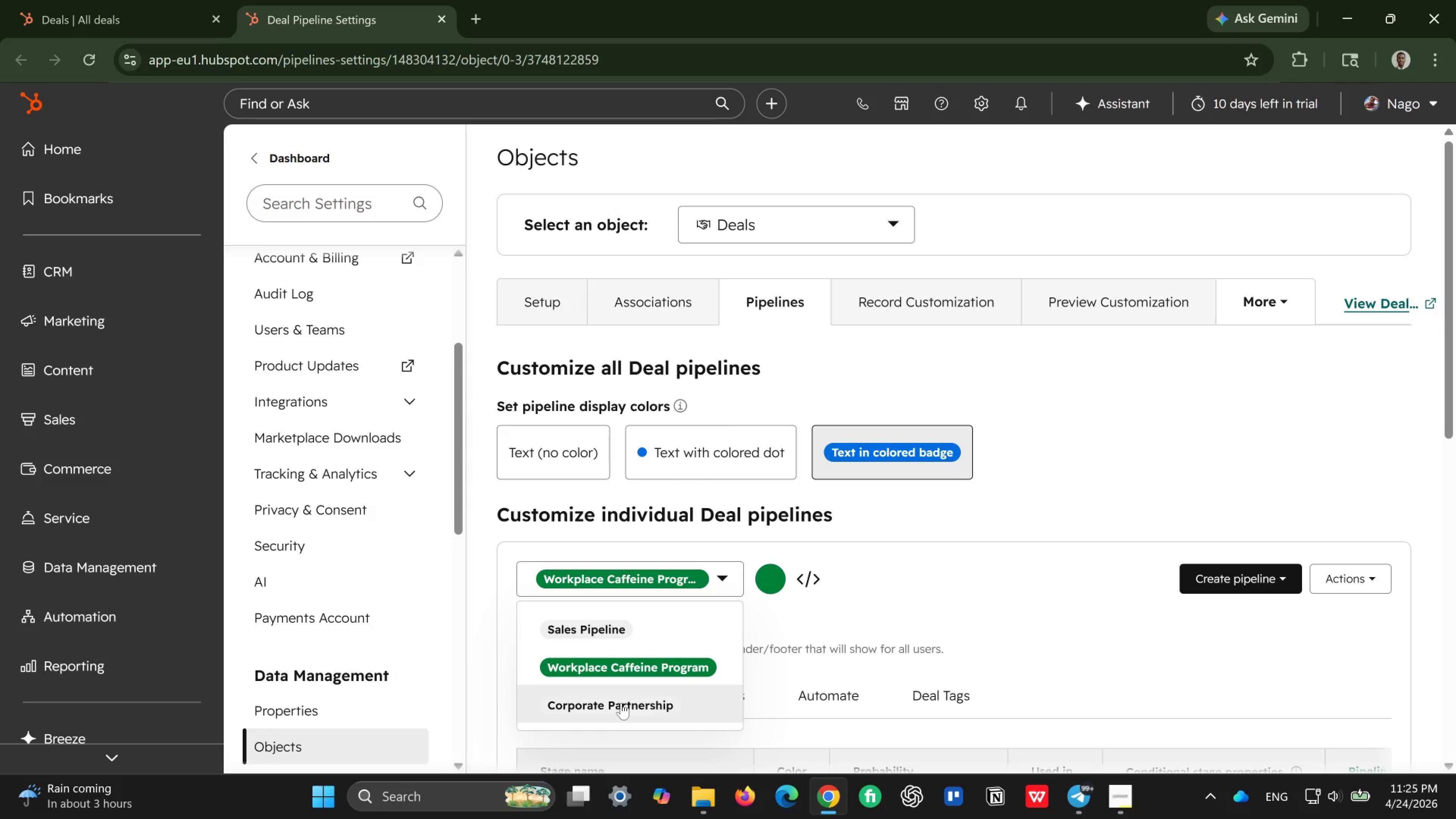 
left_click([621, 703])
 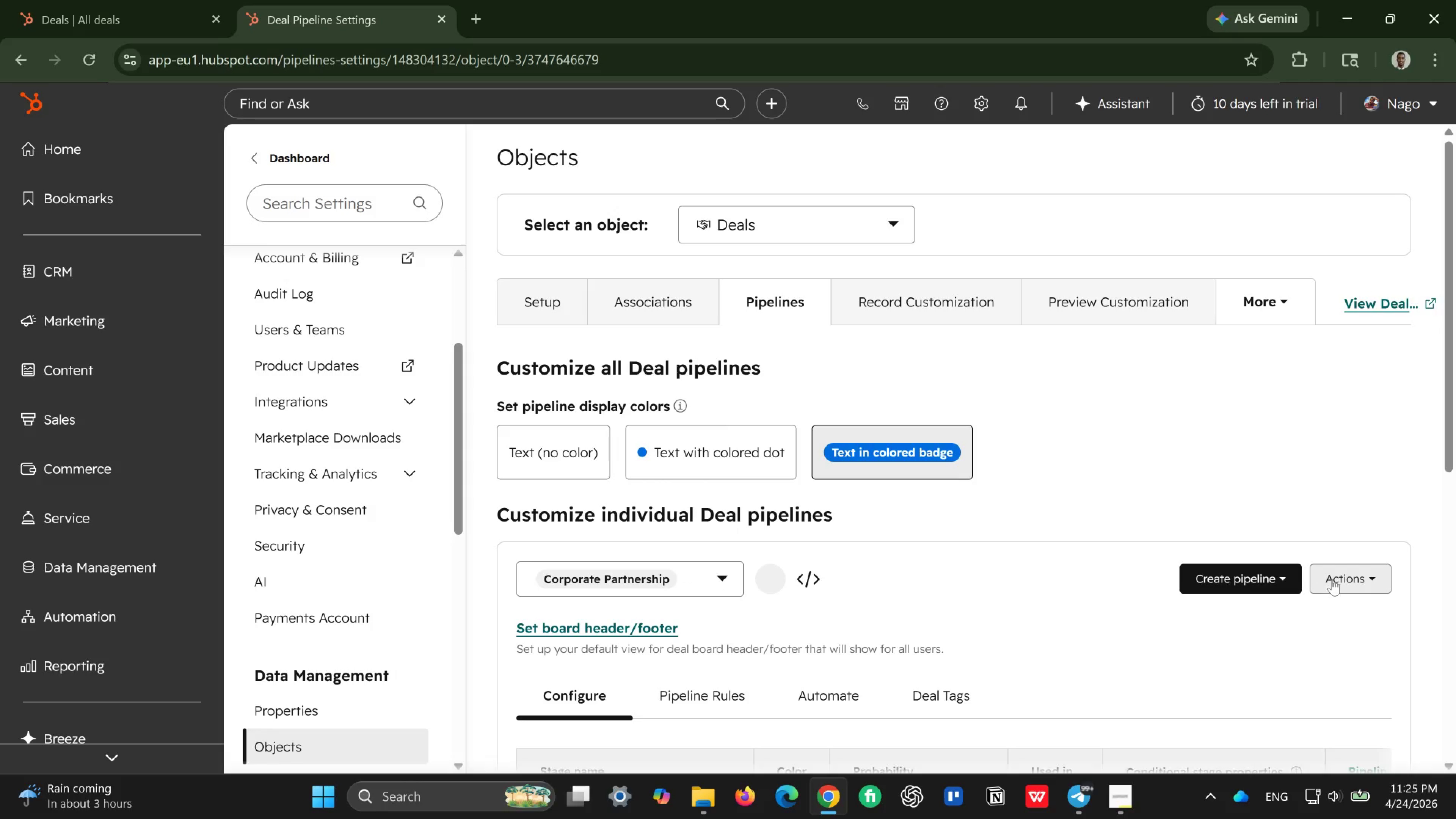 
left_click([1335, 579])
 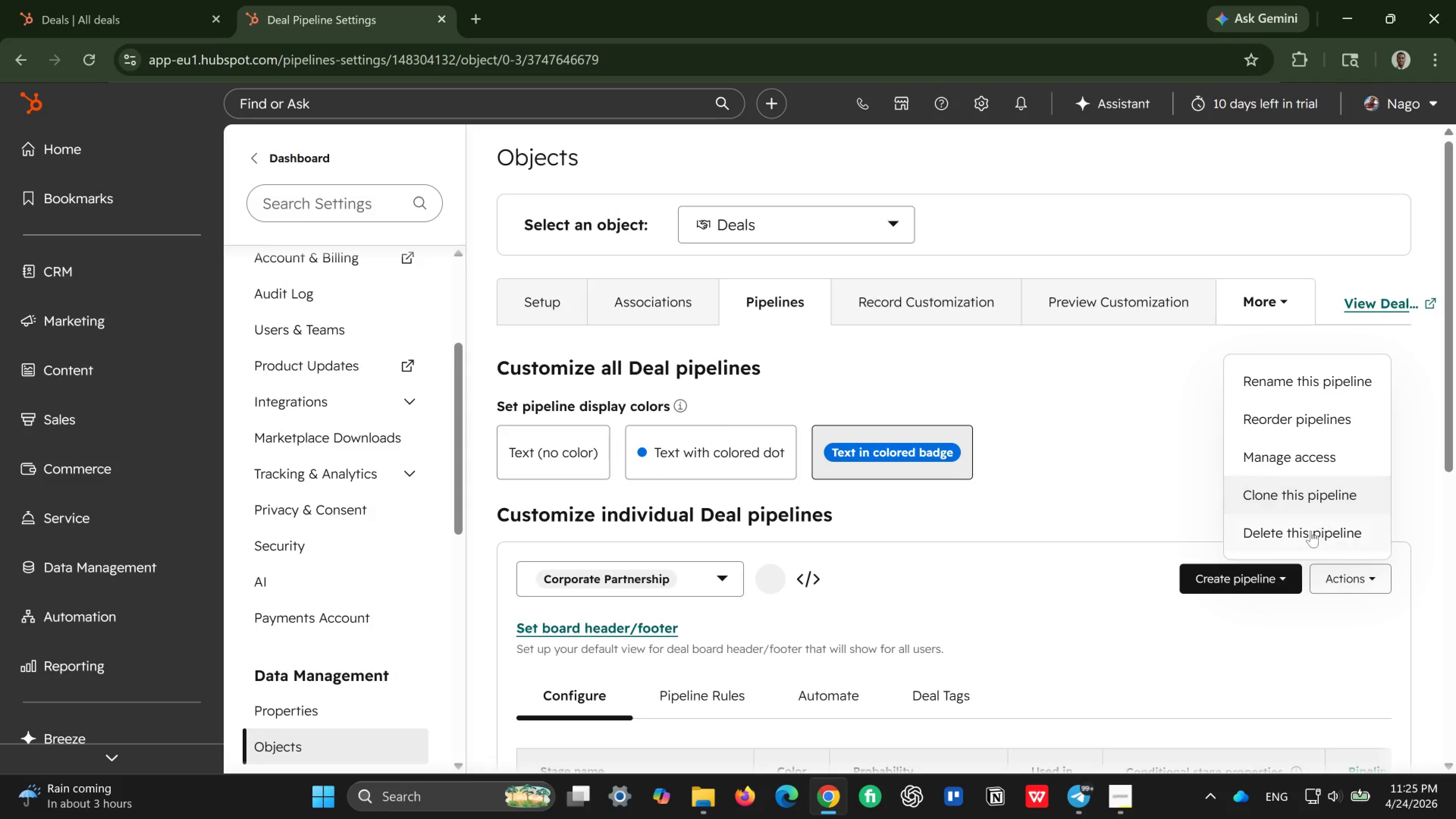 
left_click([1307, 532])
 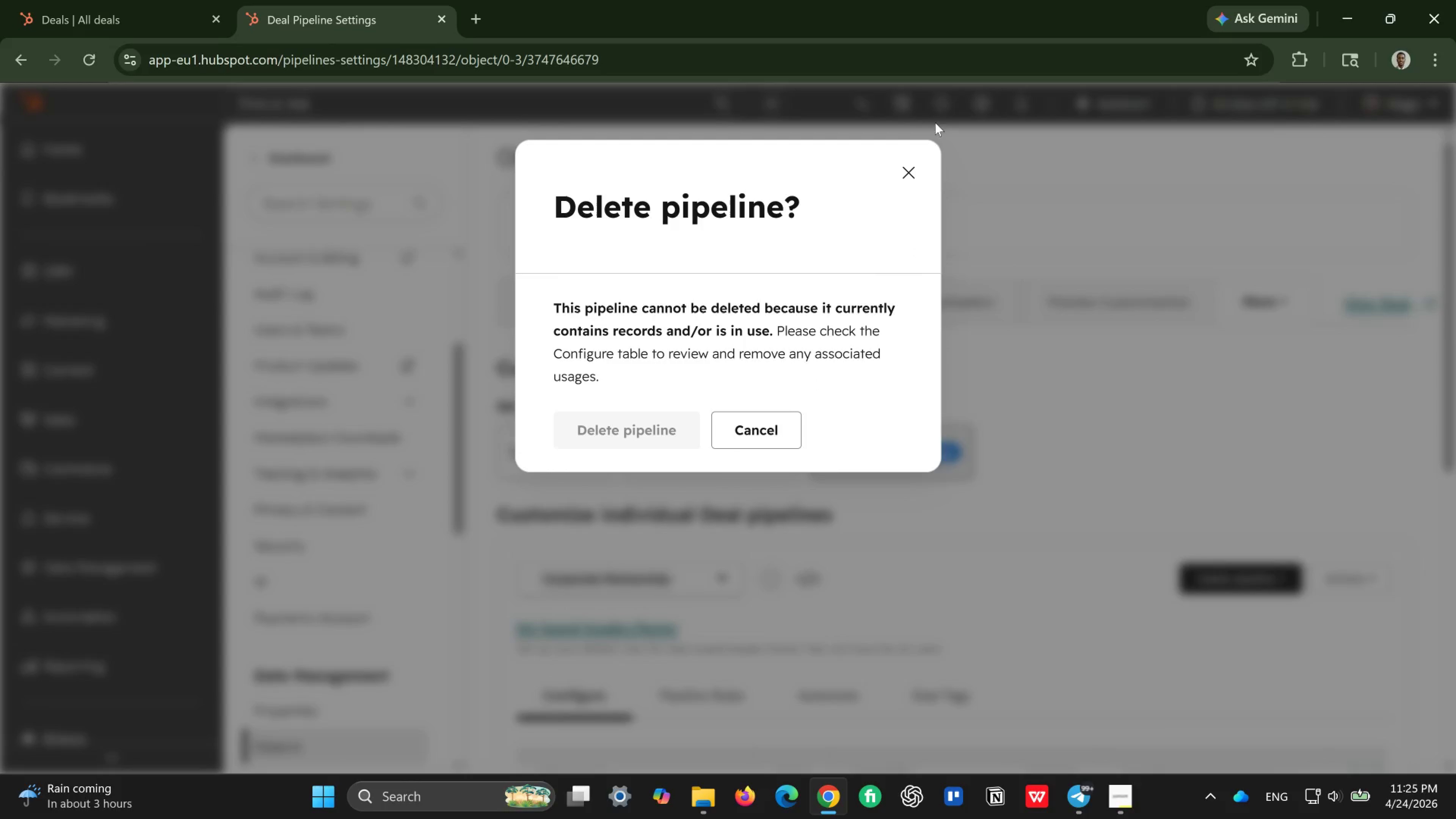 
left_click_drag(start_coordinate=[909, 152], to_coordinate=[909, 155])
 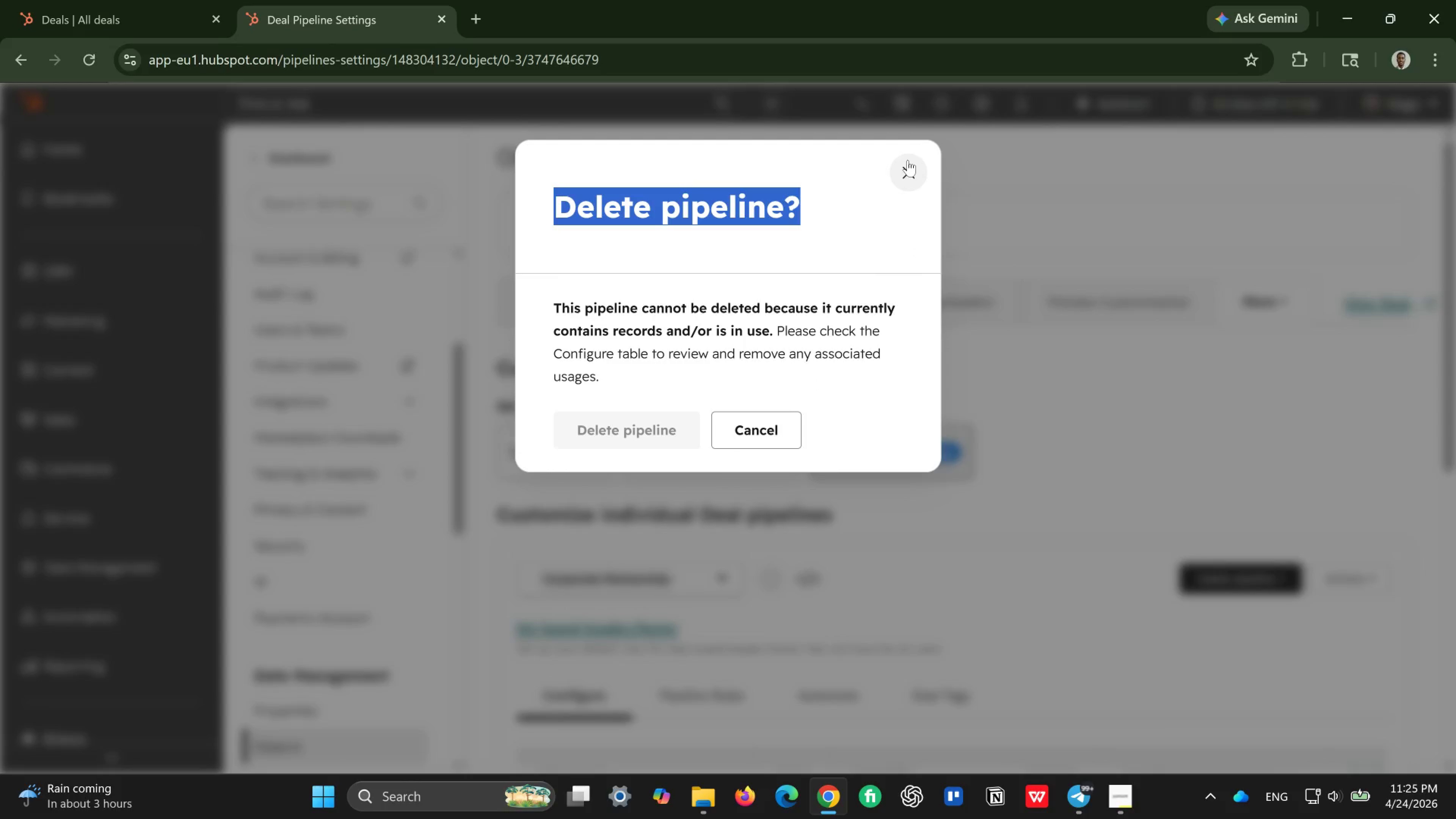 
double_click([908, 160])
 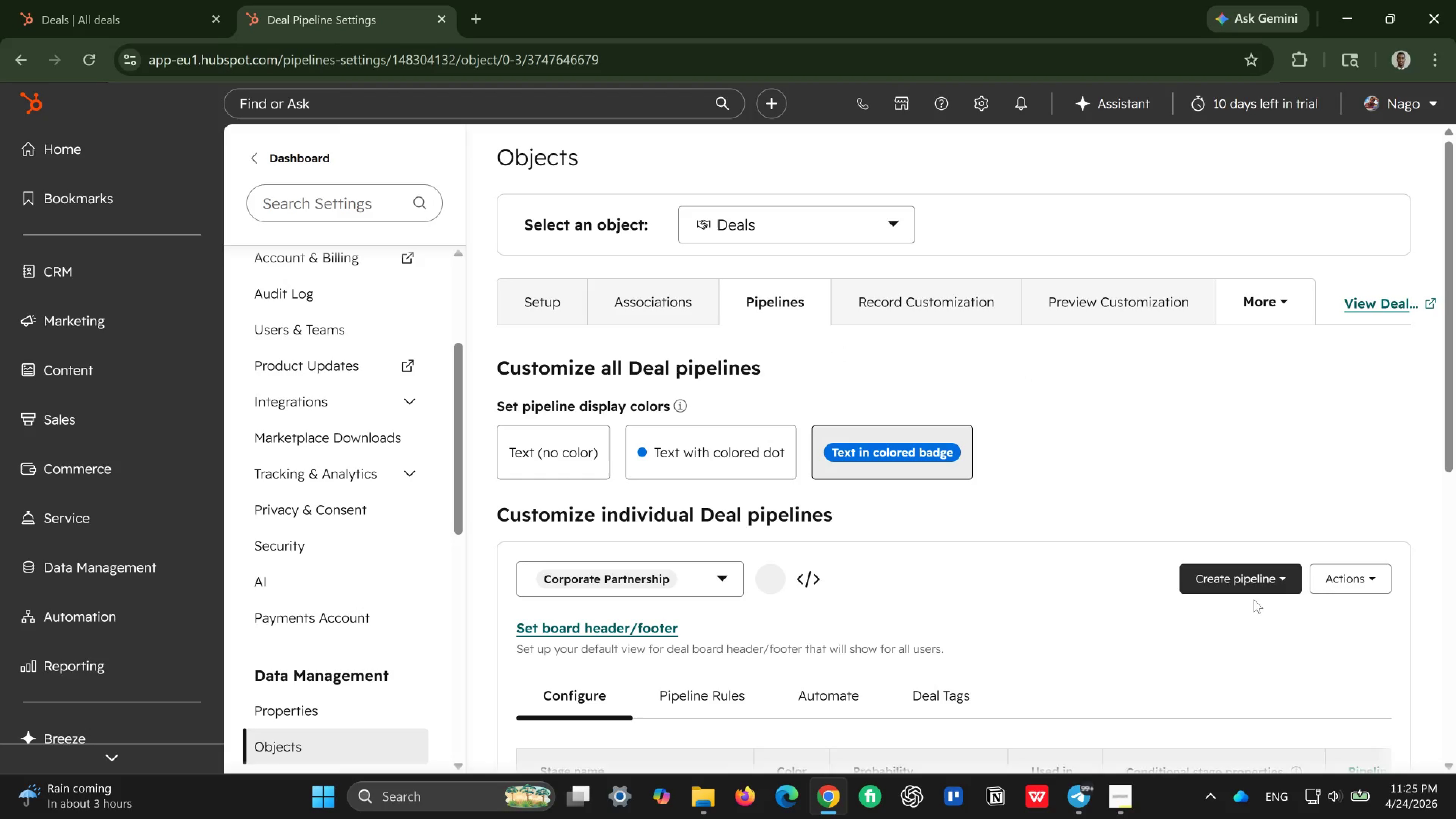 
left_click([1256, 583])
 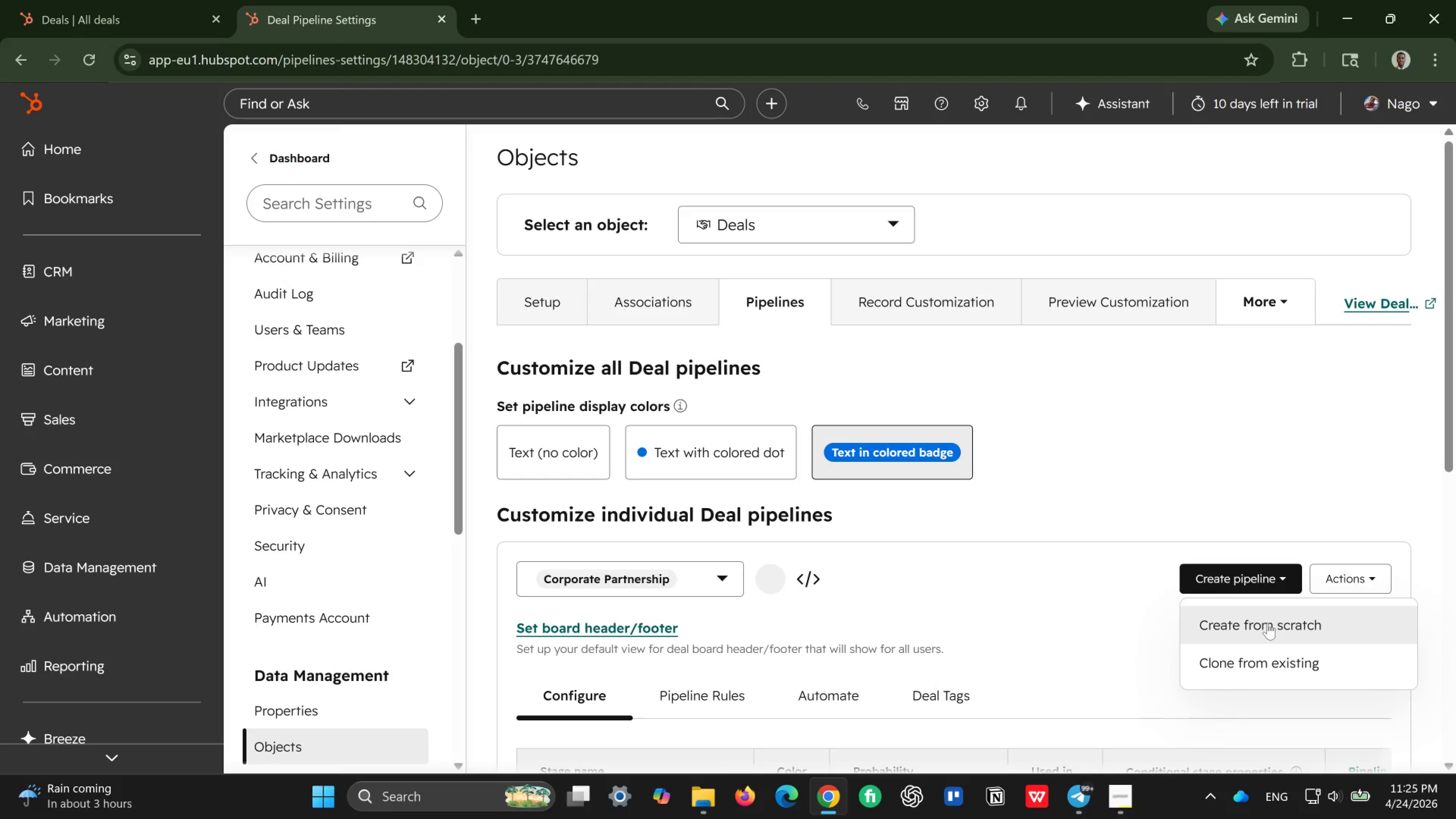 
left_click([1268, 623])
 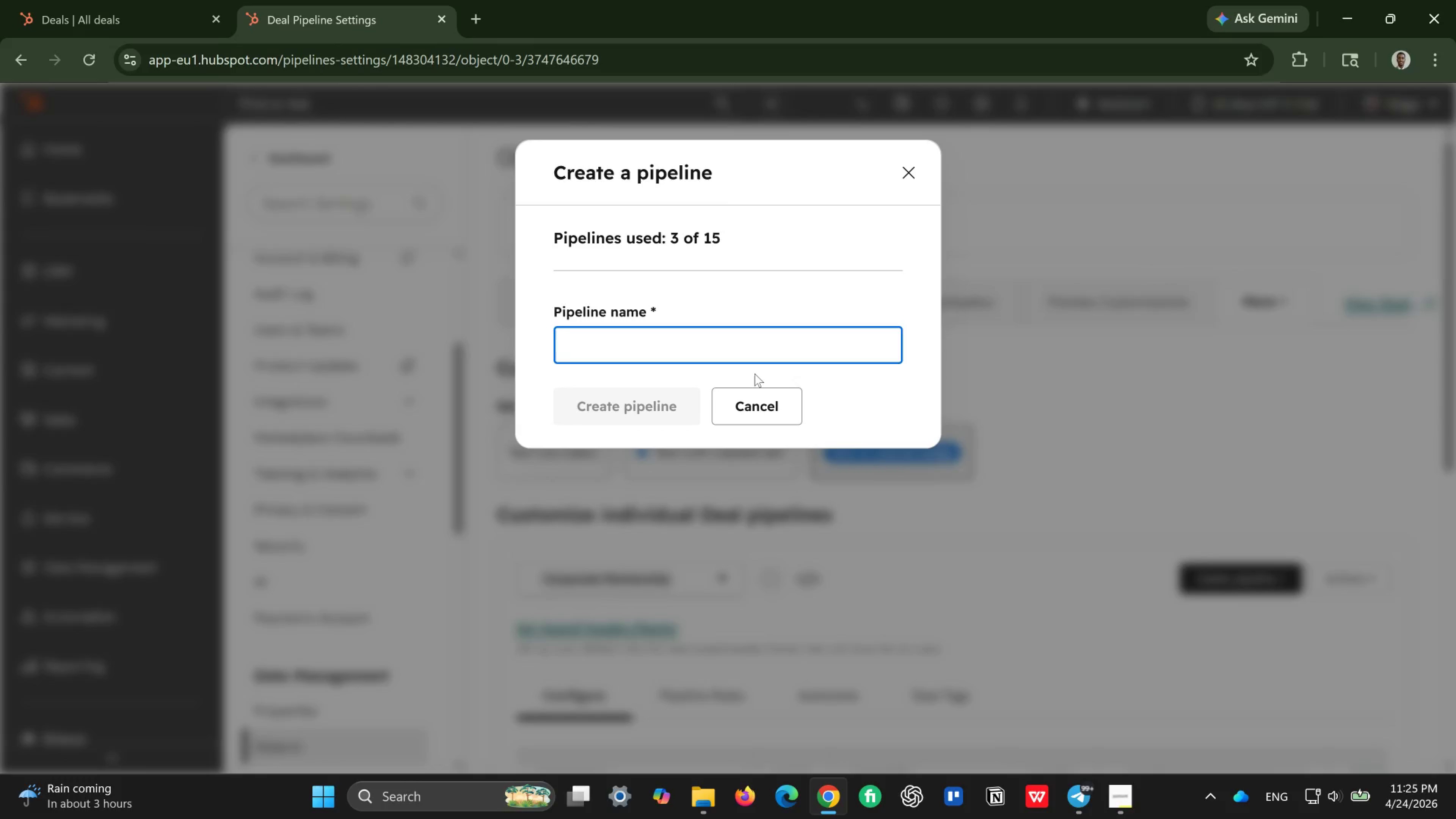 
wait(6.45)
 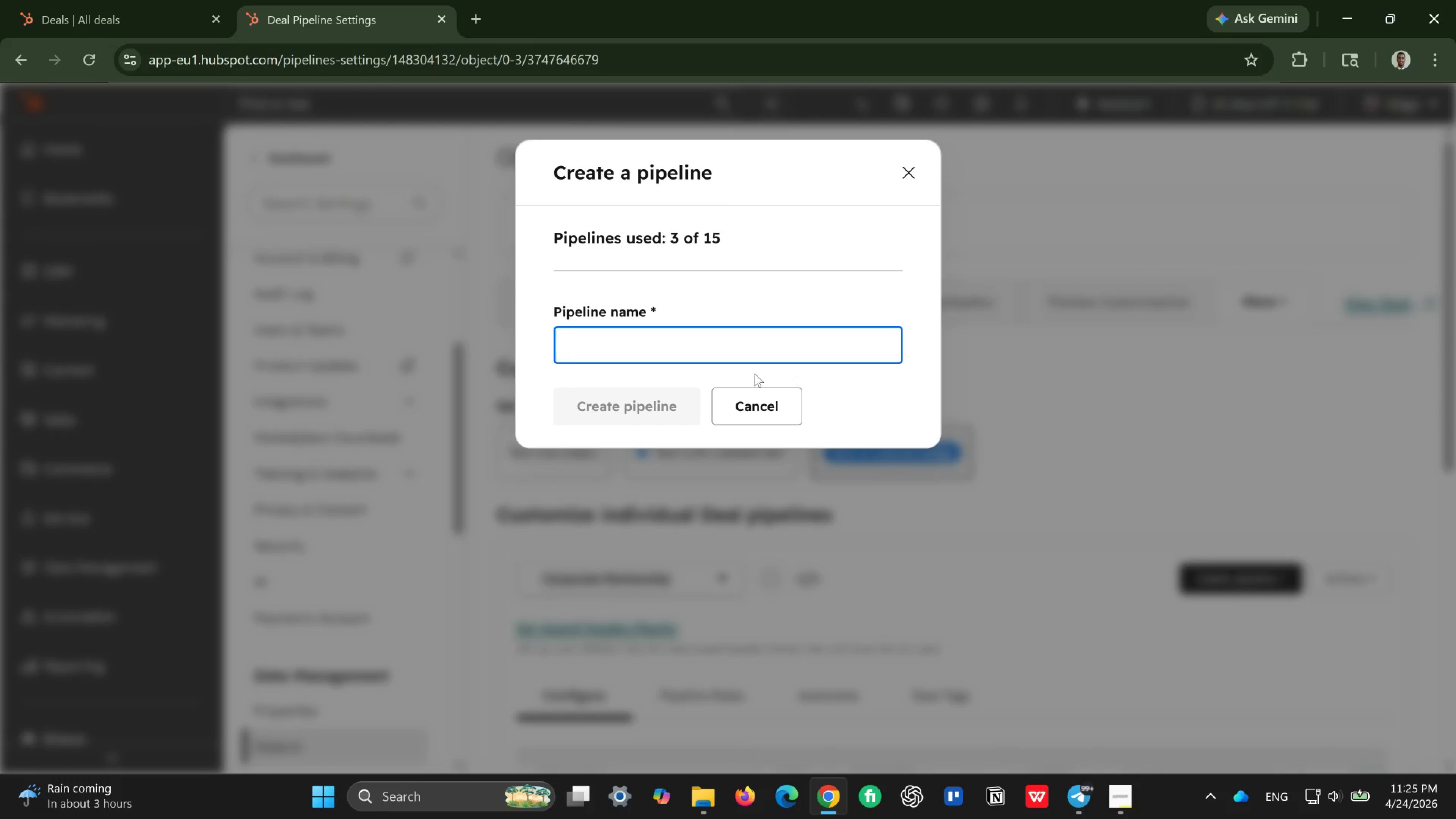 
type(Ene)
key(Backspace)
type(terprise Pipeline)
 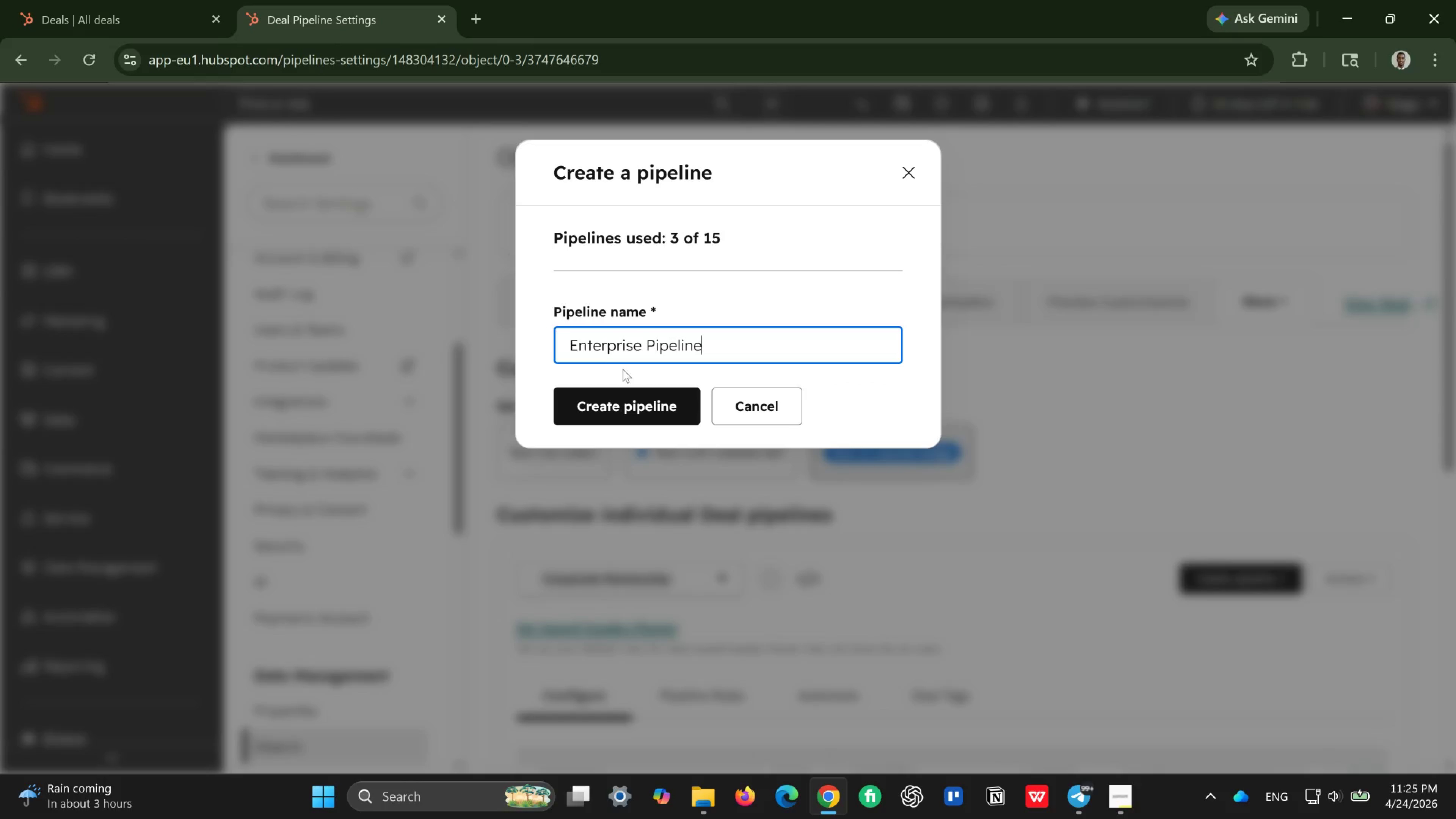 
wait(6.9)
 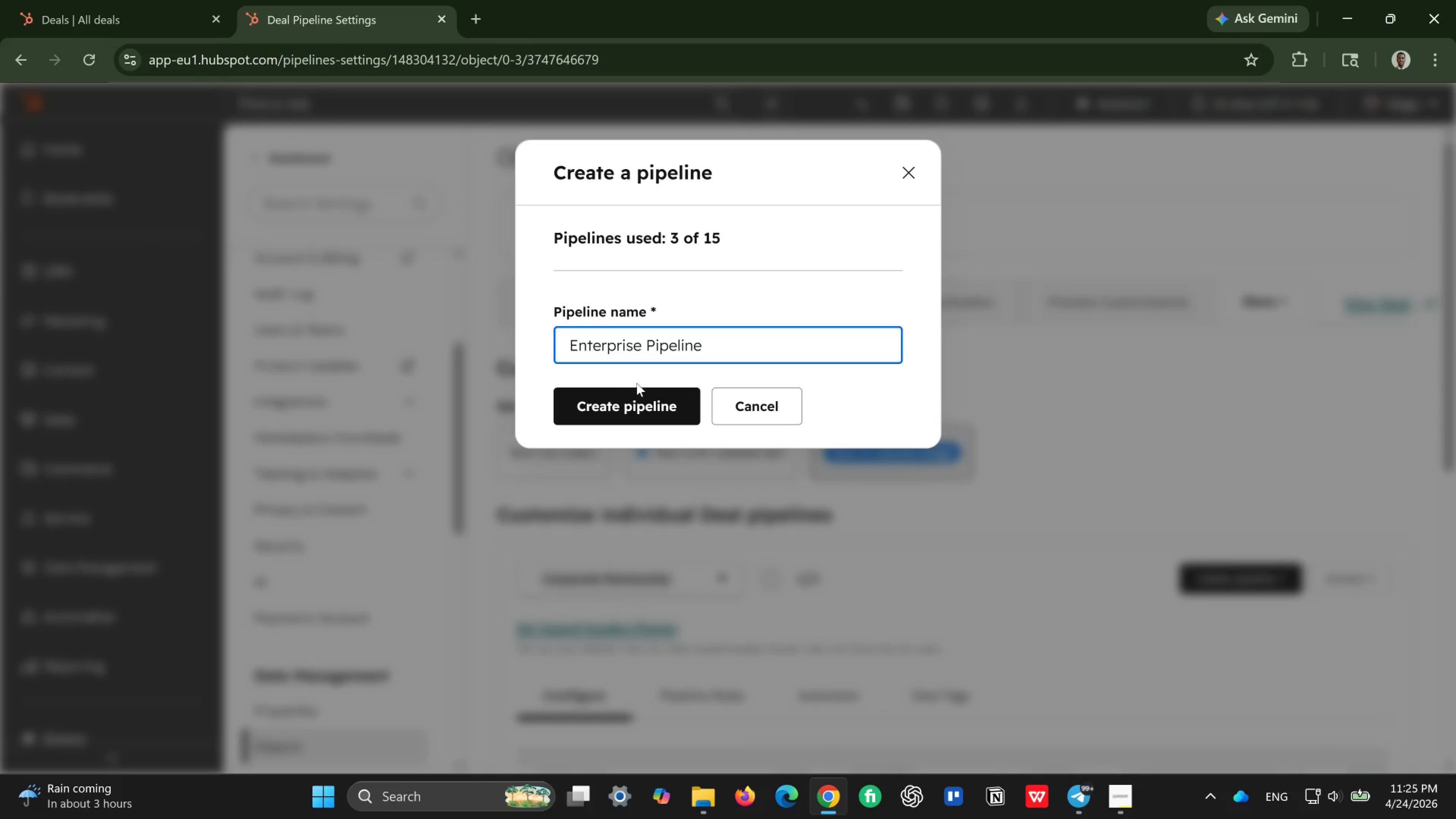 
left_click([609, 404])
 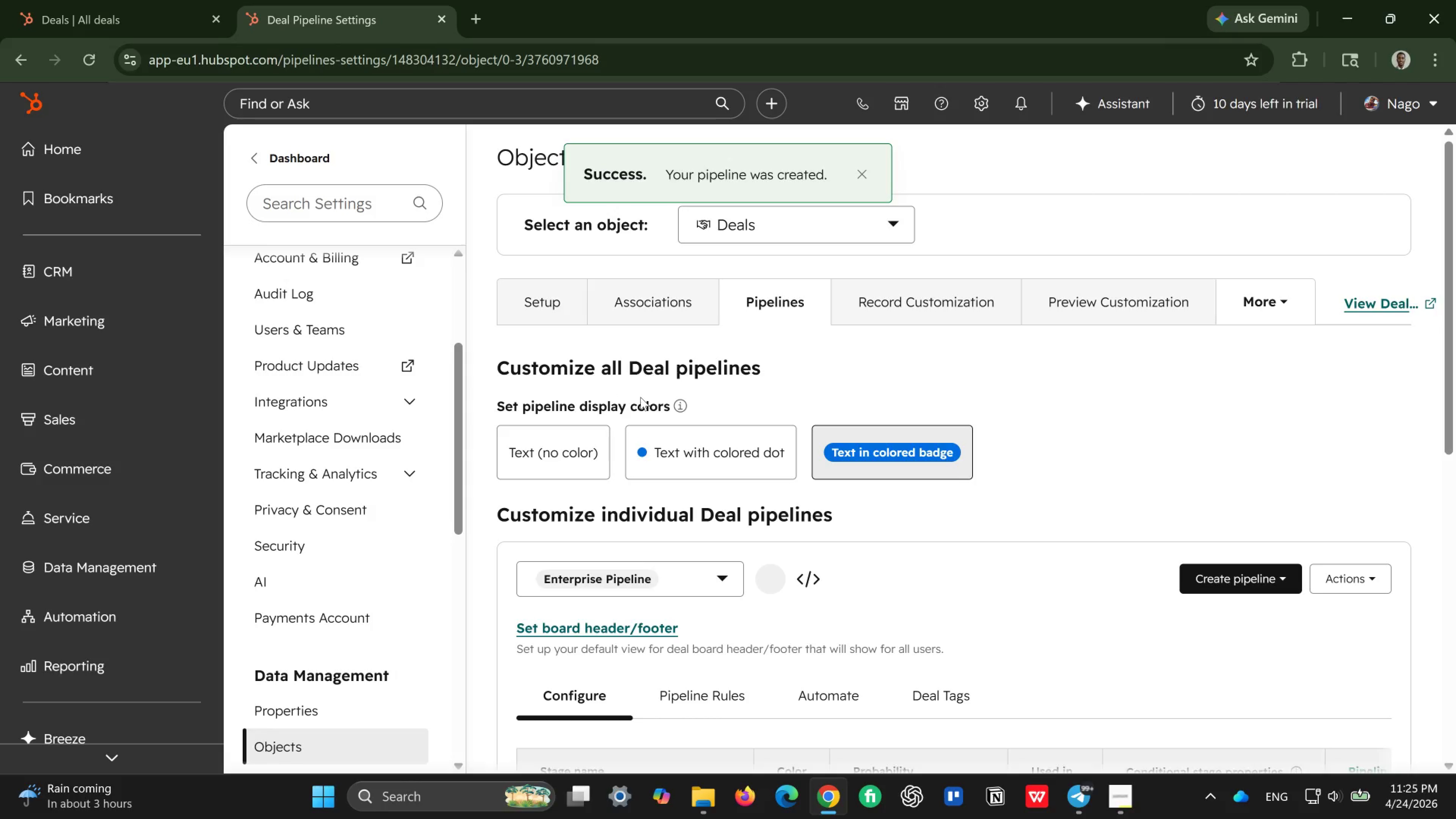 
scroll: coordinate [640, 397], scroll_direction: down, amount: 1.0
 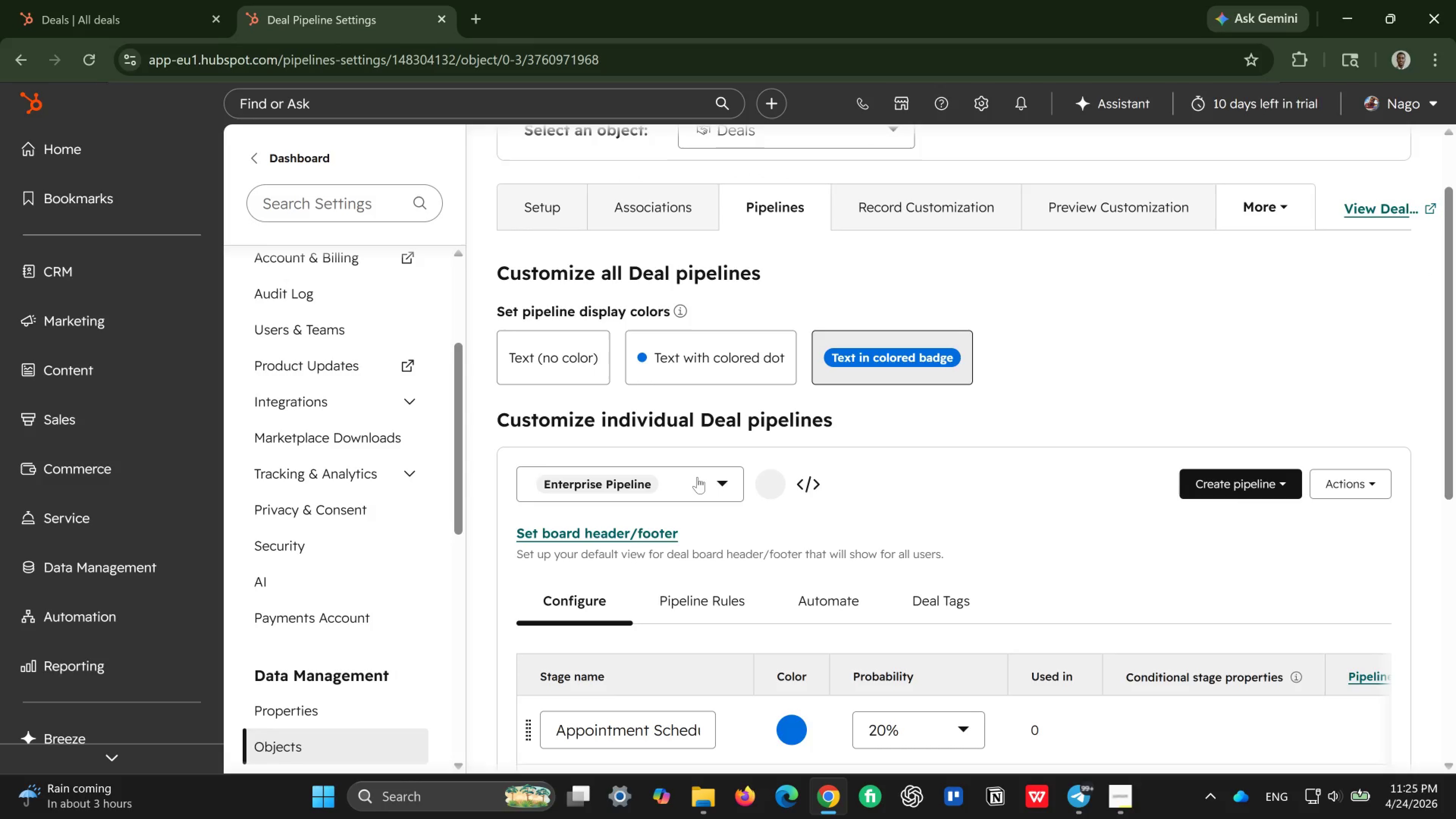 
left_click([759, 479])
 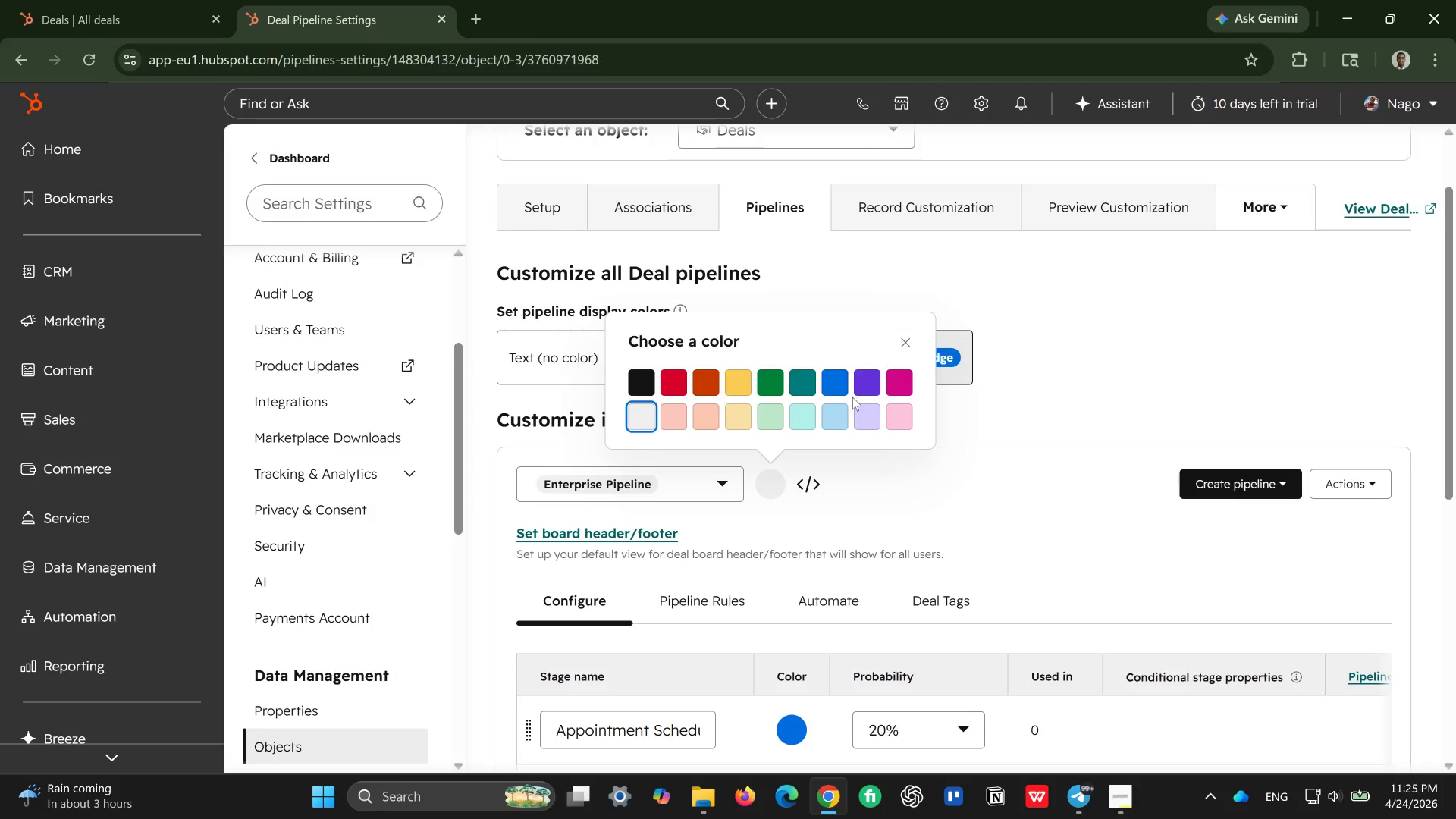 
left_click([842, 380])
 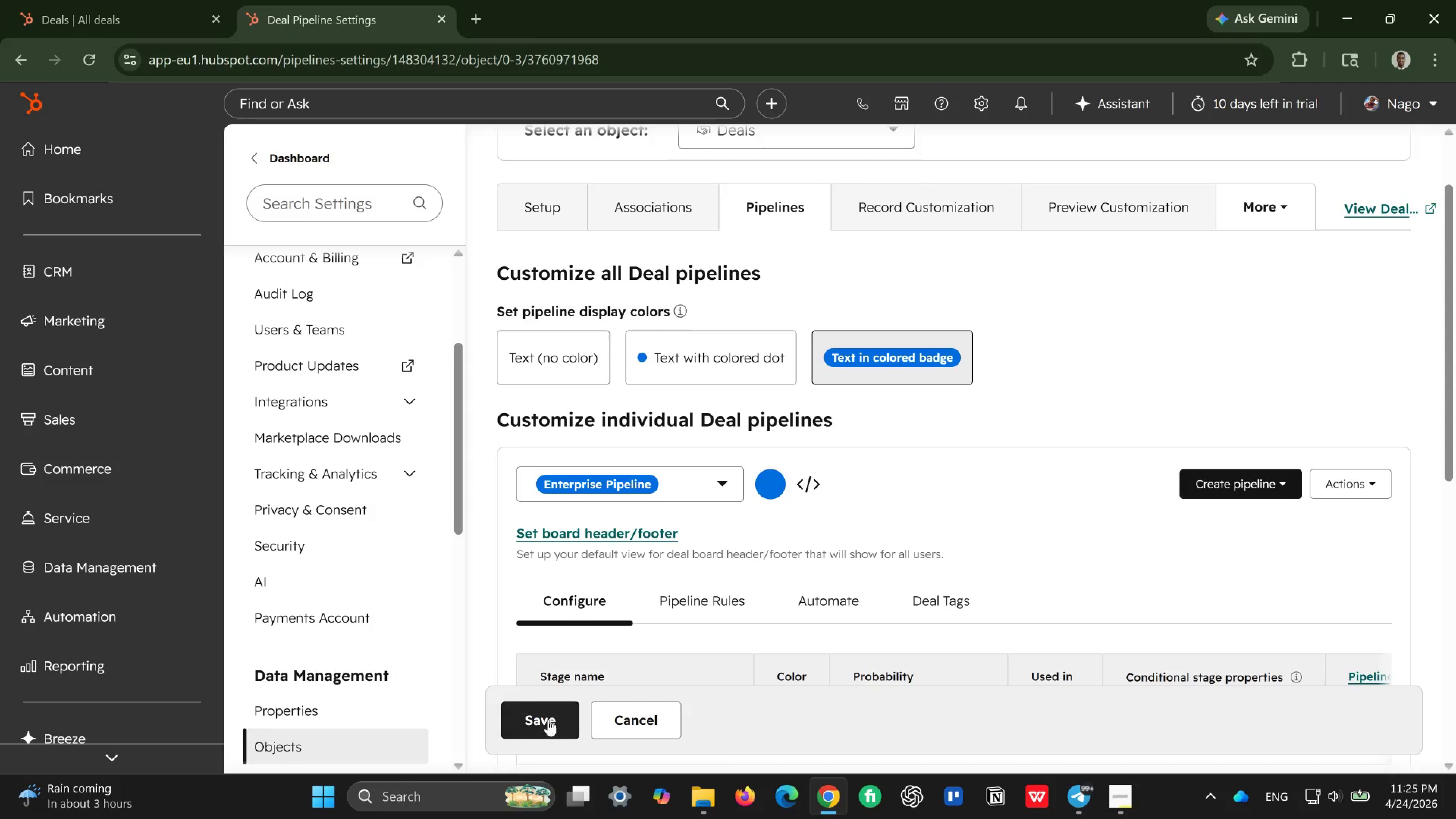 
left_click([545, 729])
 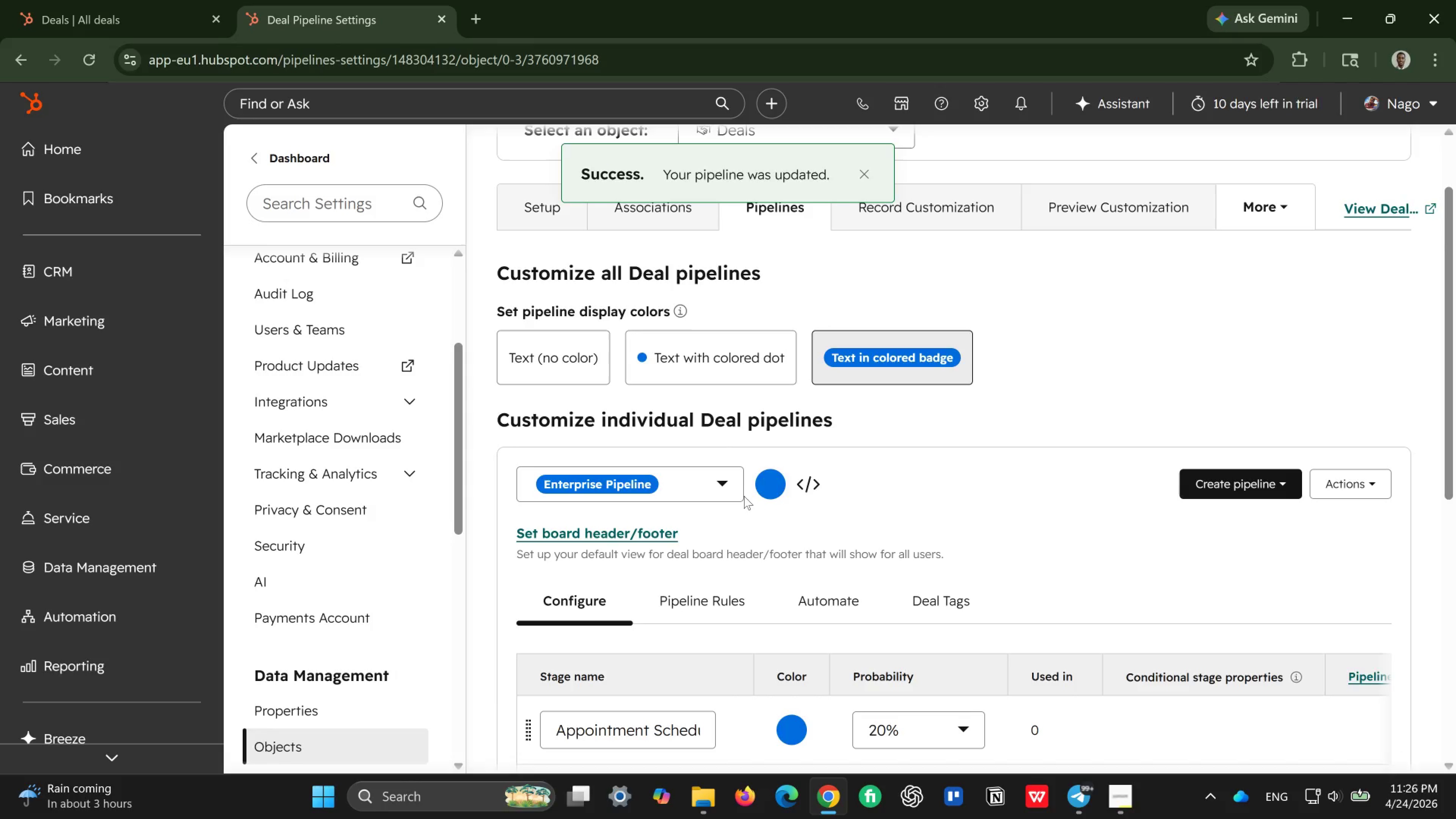 
scroll: coordinate [680, 521], scroll_direction: down, amount: 3.0
 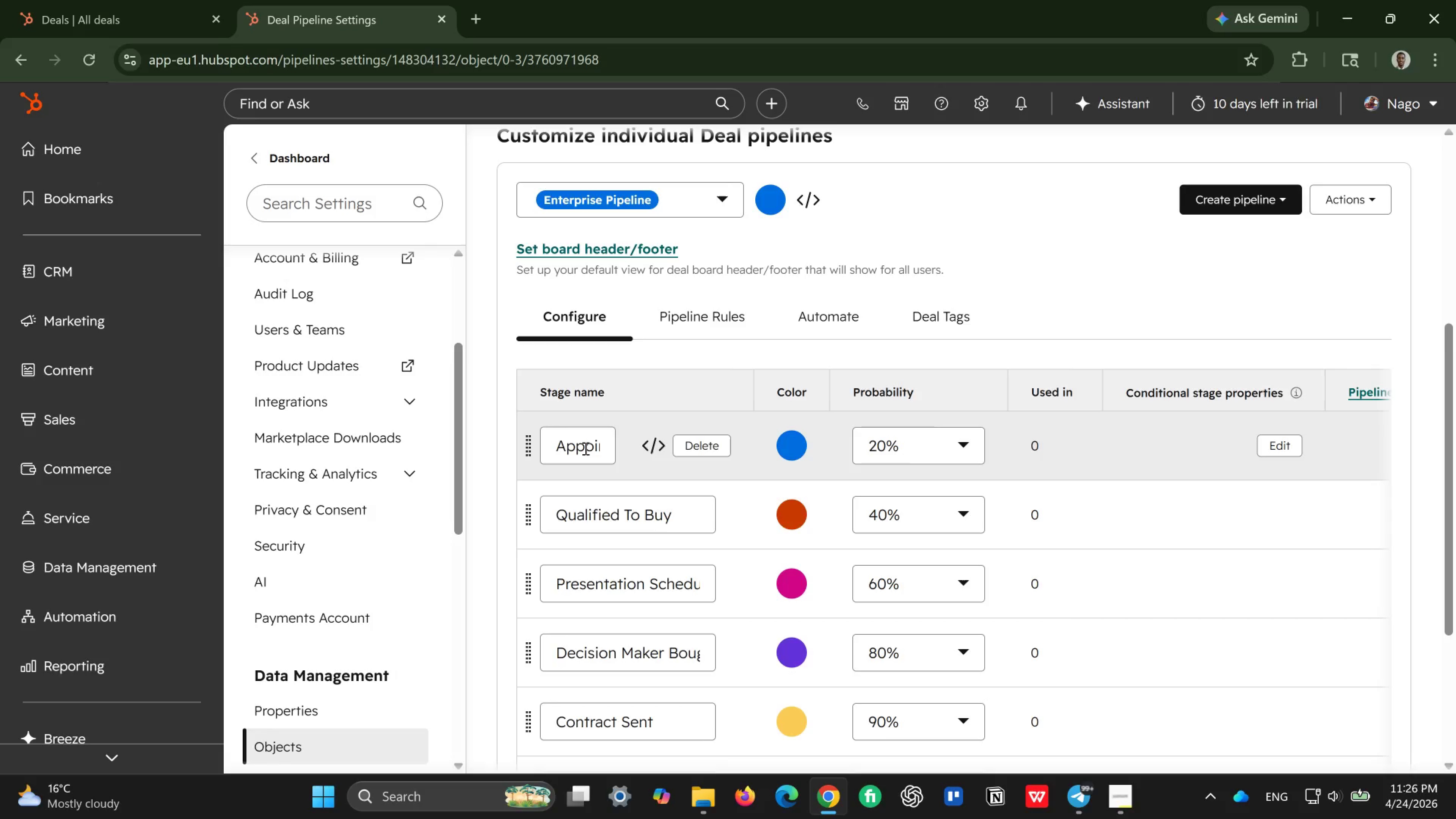 
left_click([568, 448])
 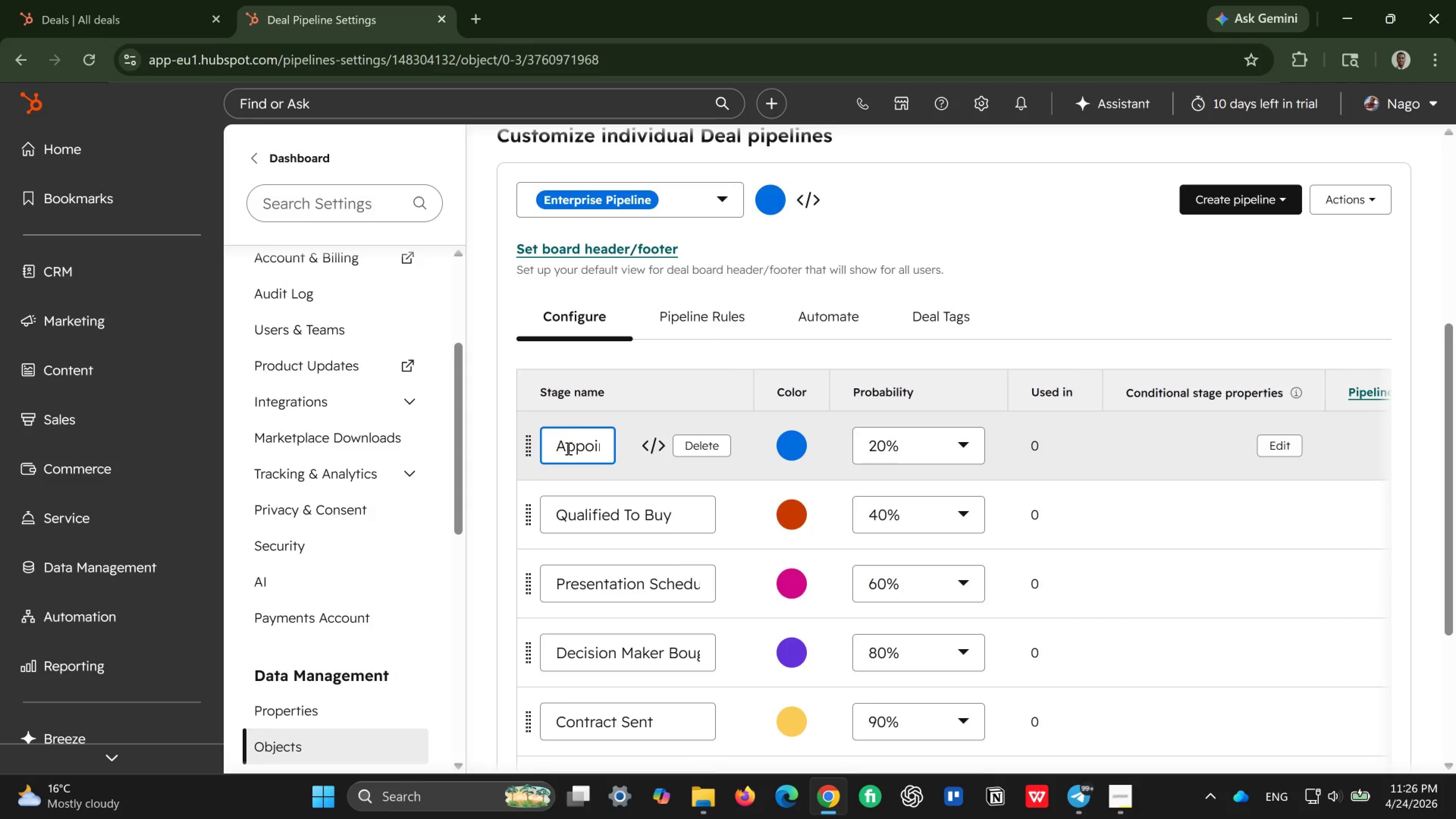 
key(Control+ControlLeft)
 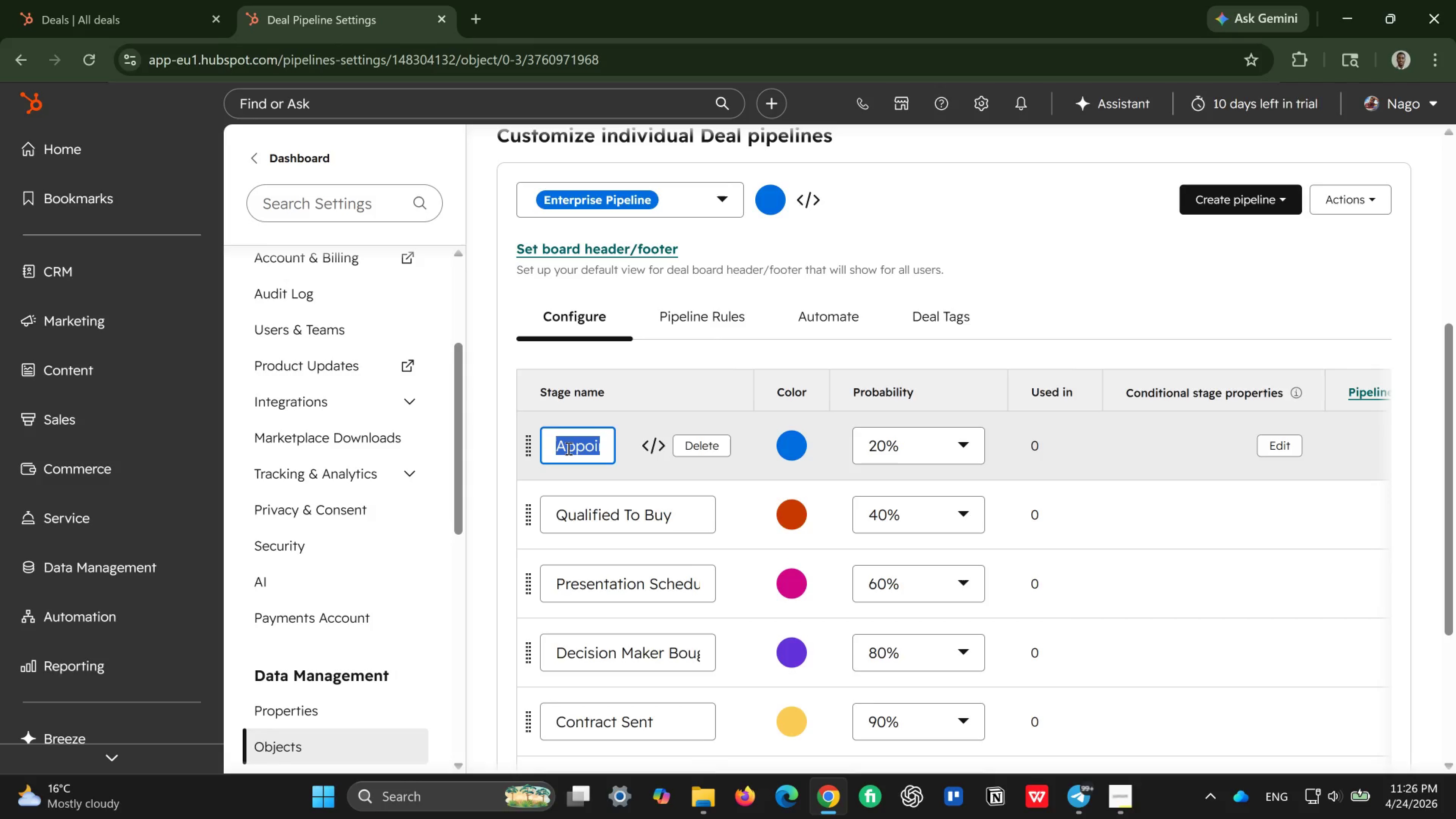 
key(Control+A)
 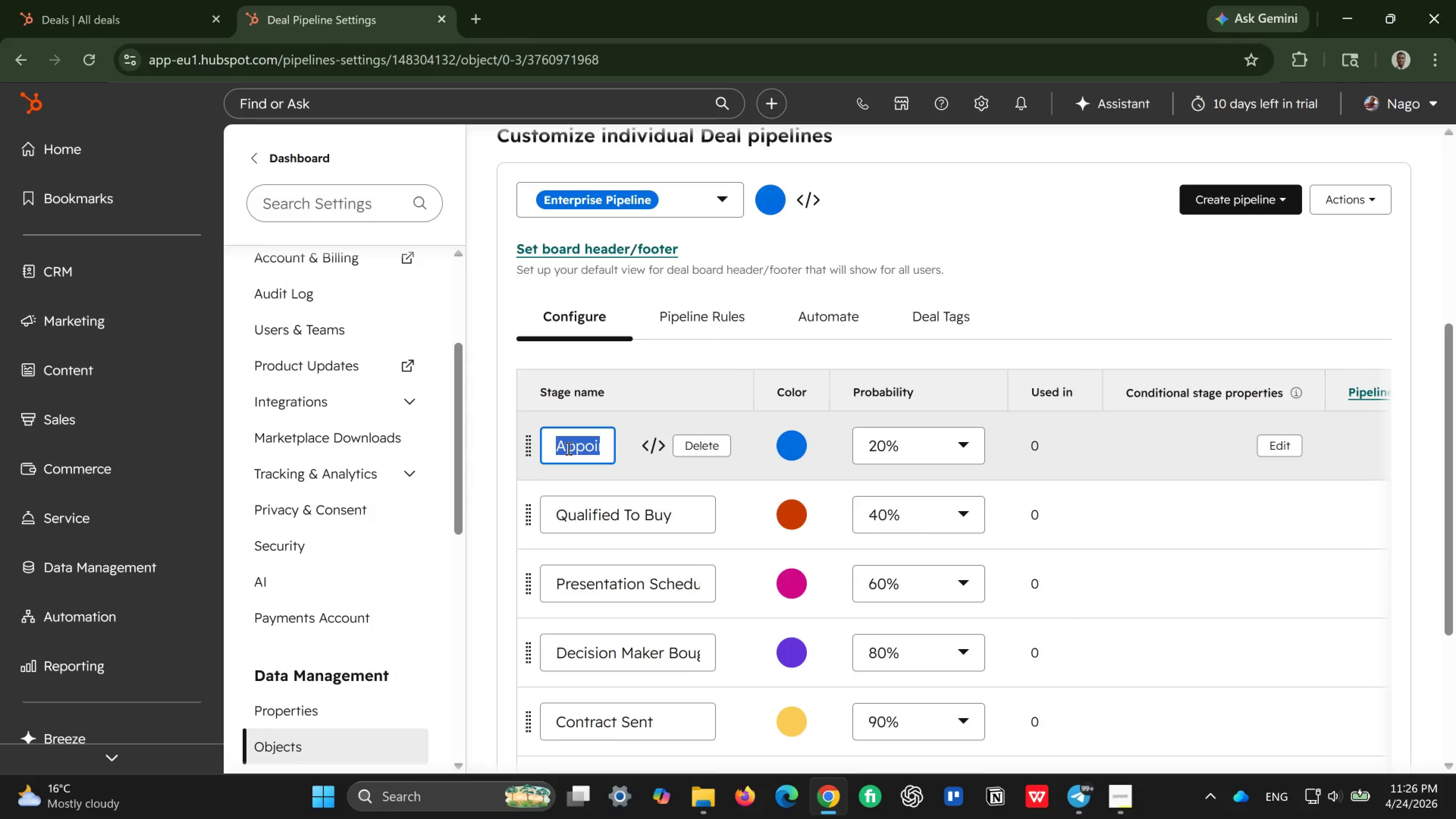 
key(Backspace)
type(Discovery)
 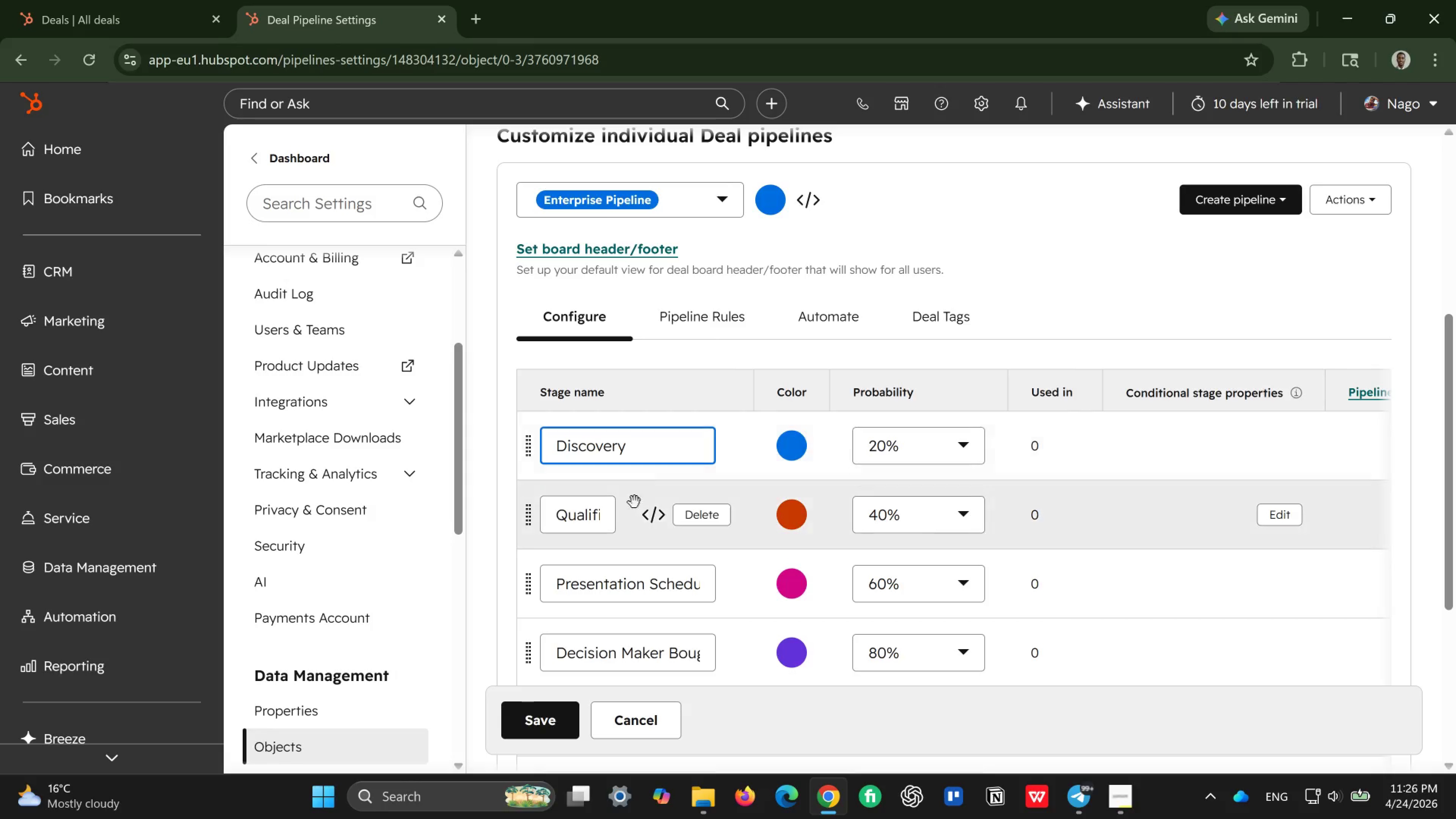 
left_click([571, 519])
 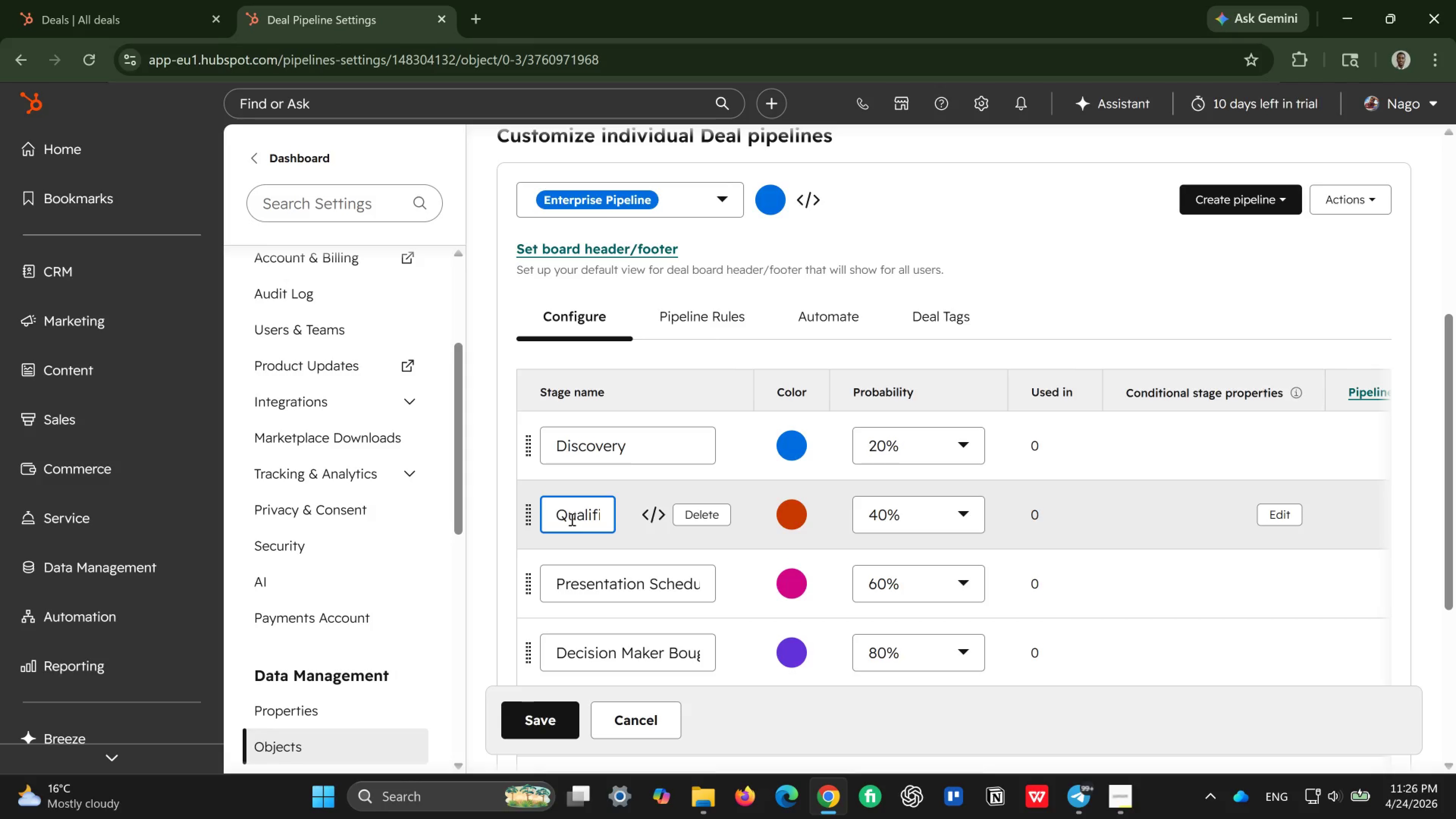 
key(Control+A)
 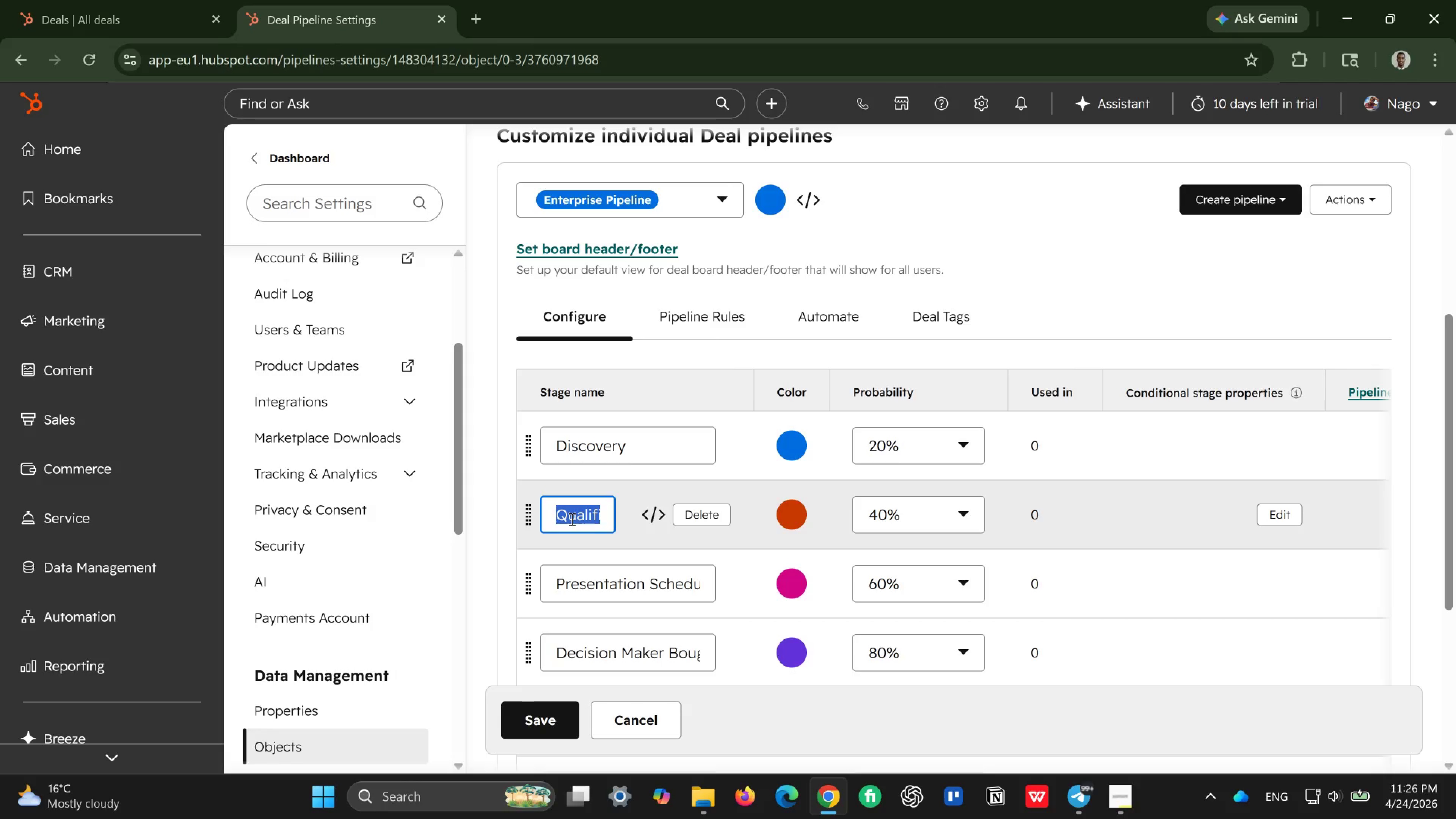 
key(Backspace)
 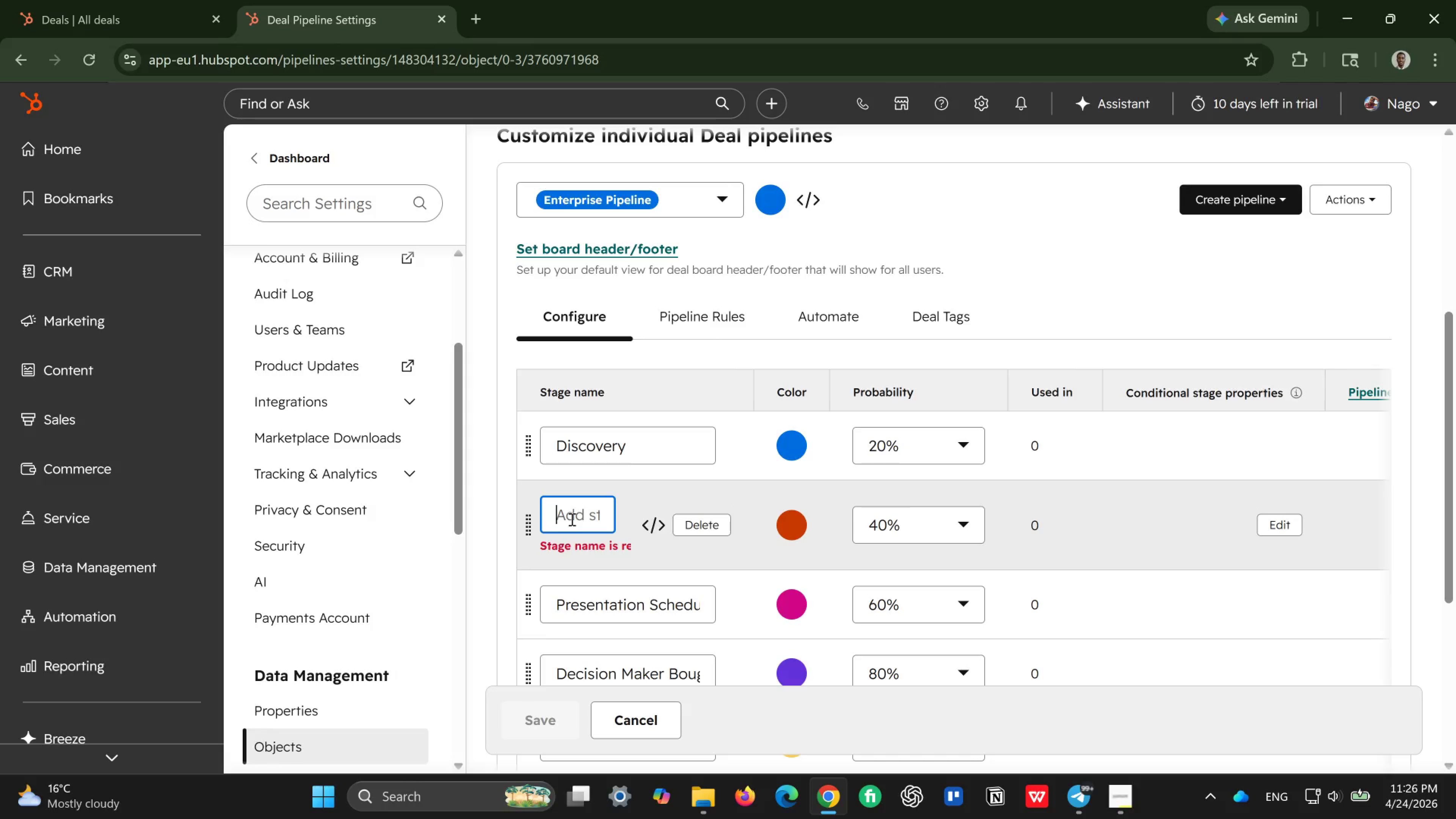 
type(Site Survey)
 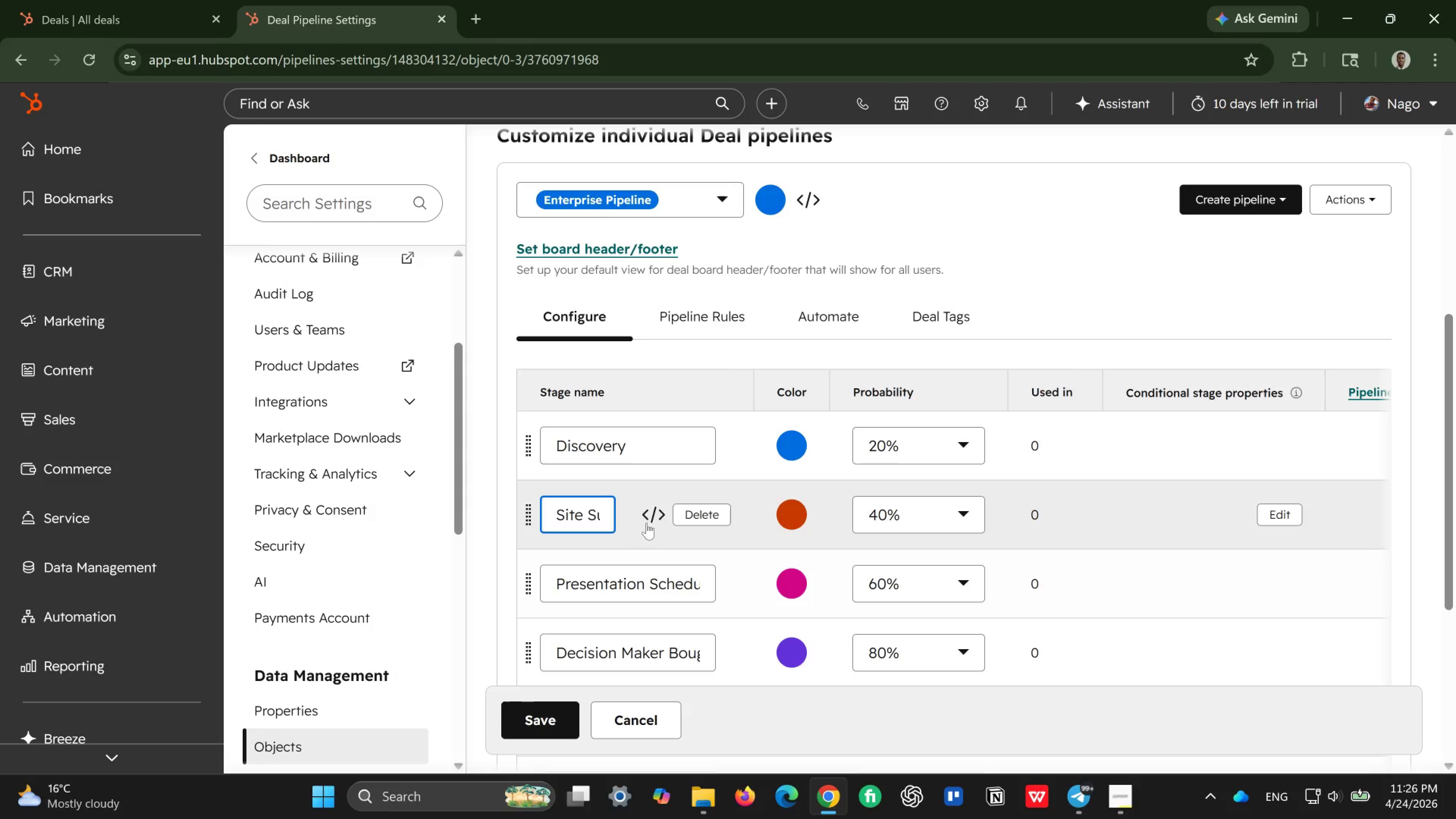 
wait(5.16)
 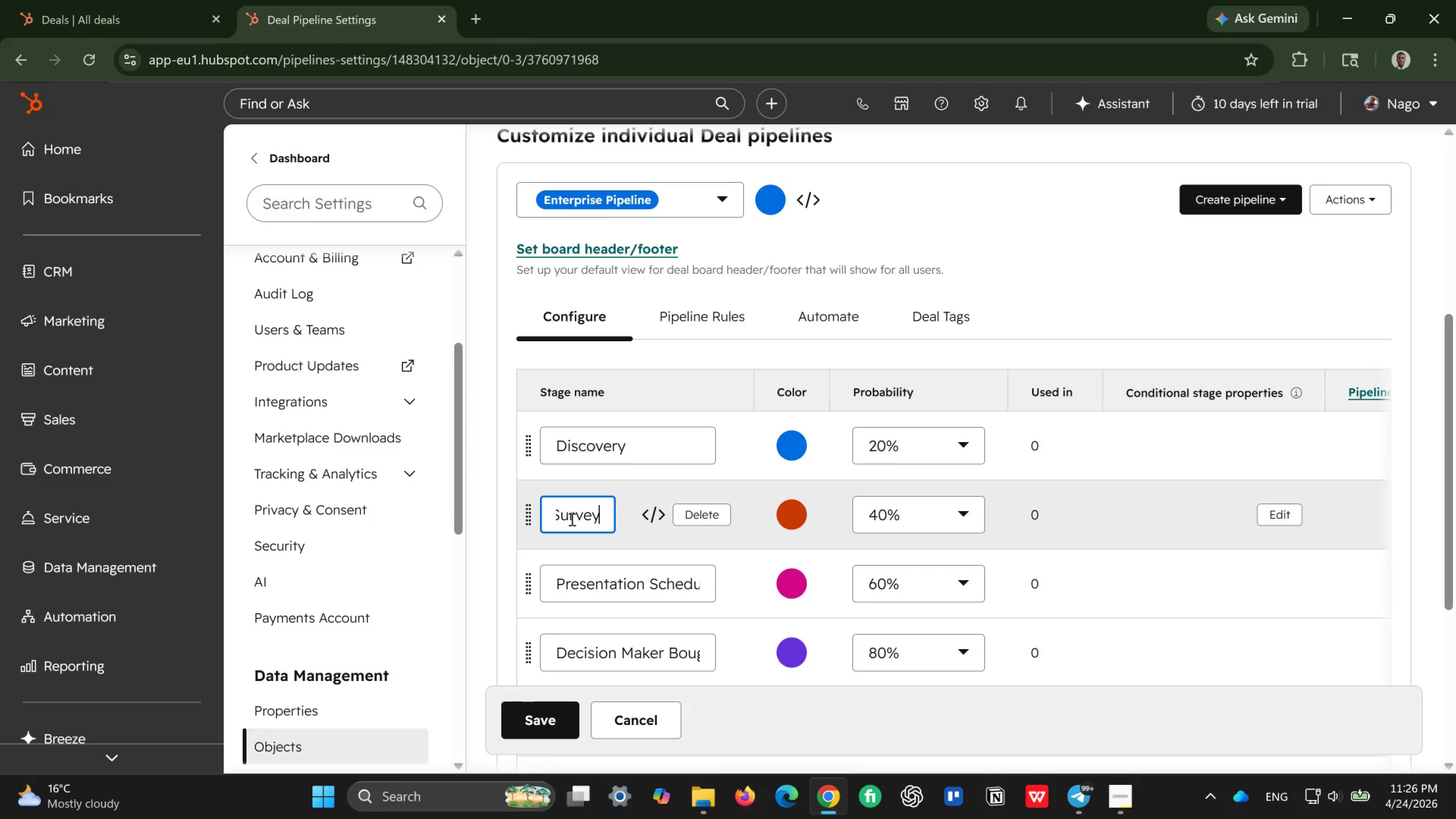 
left_click([569, 592])
 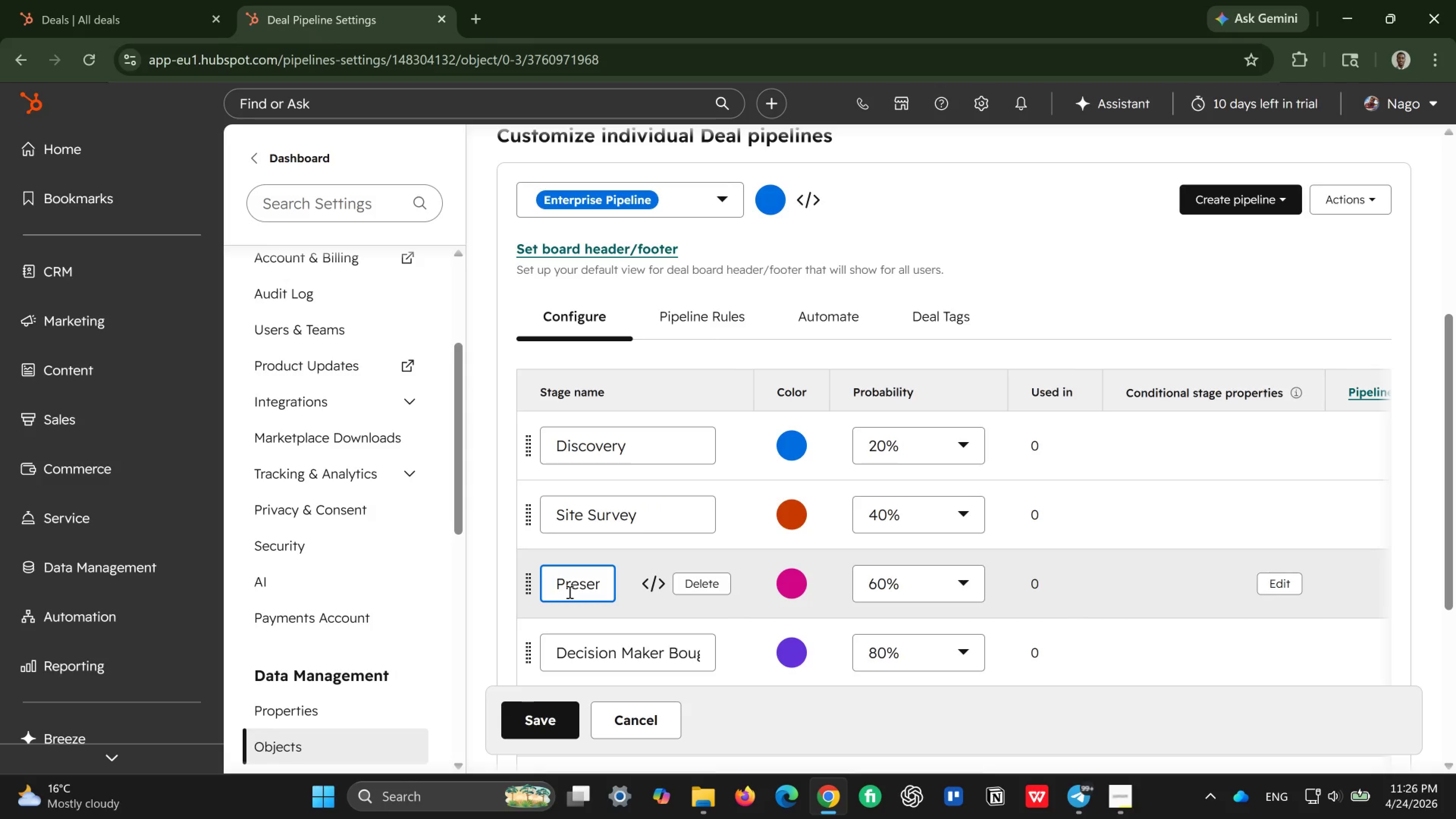 
key(Control+ControlLeft)
 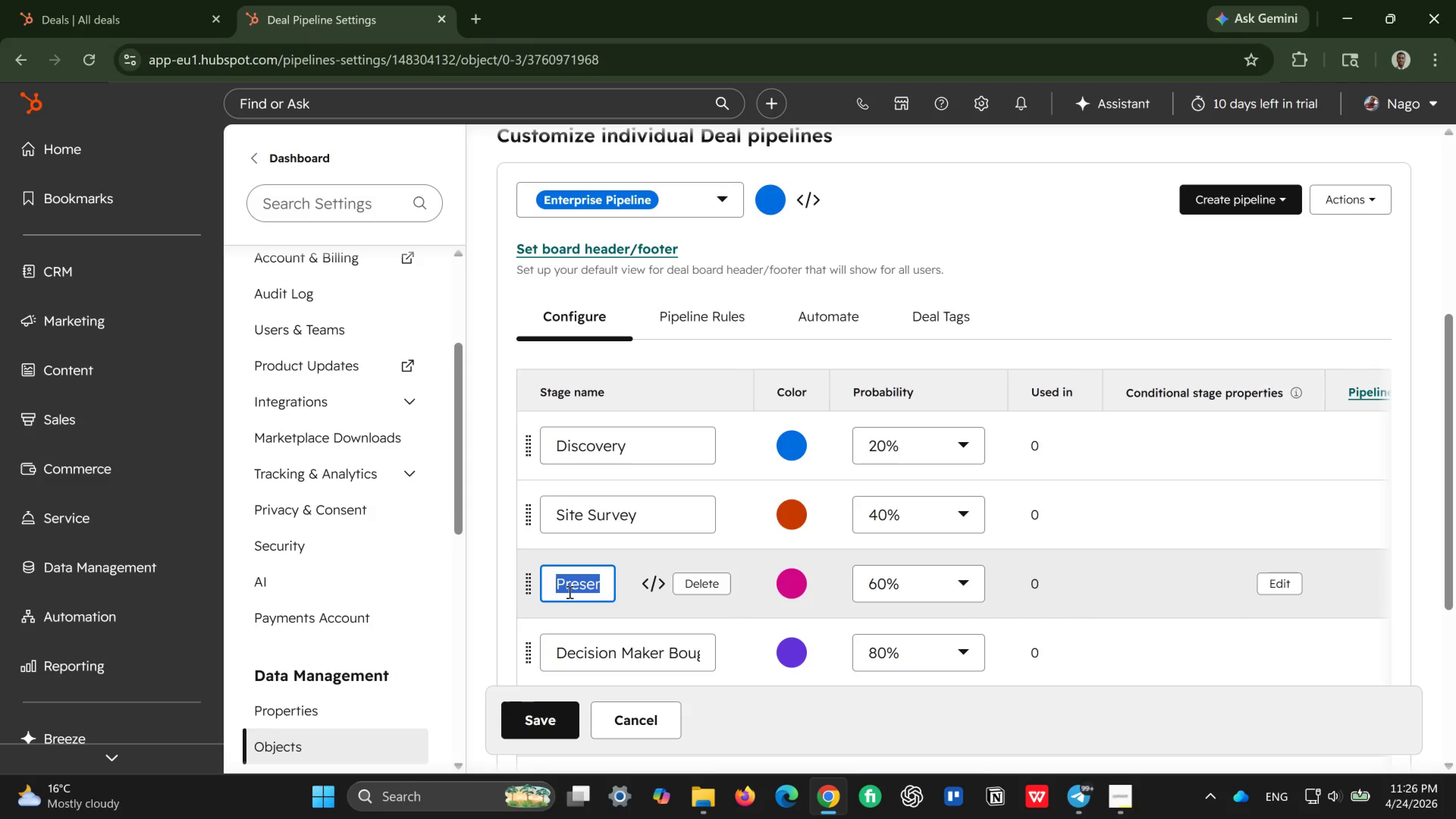 
key(Control+A)
 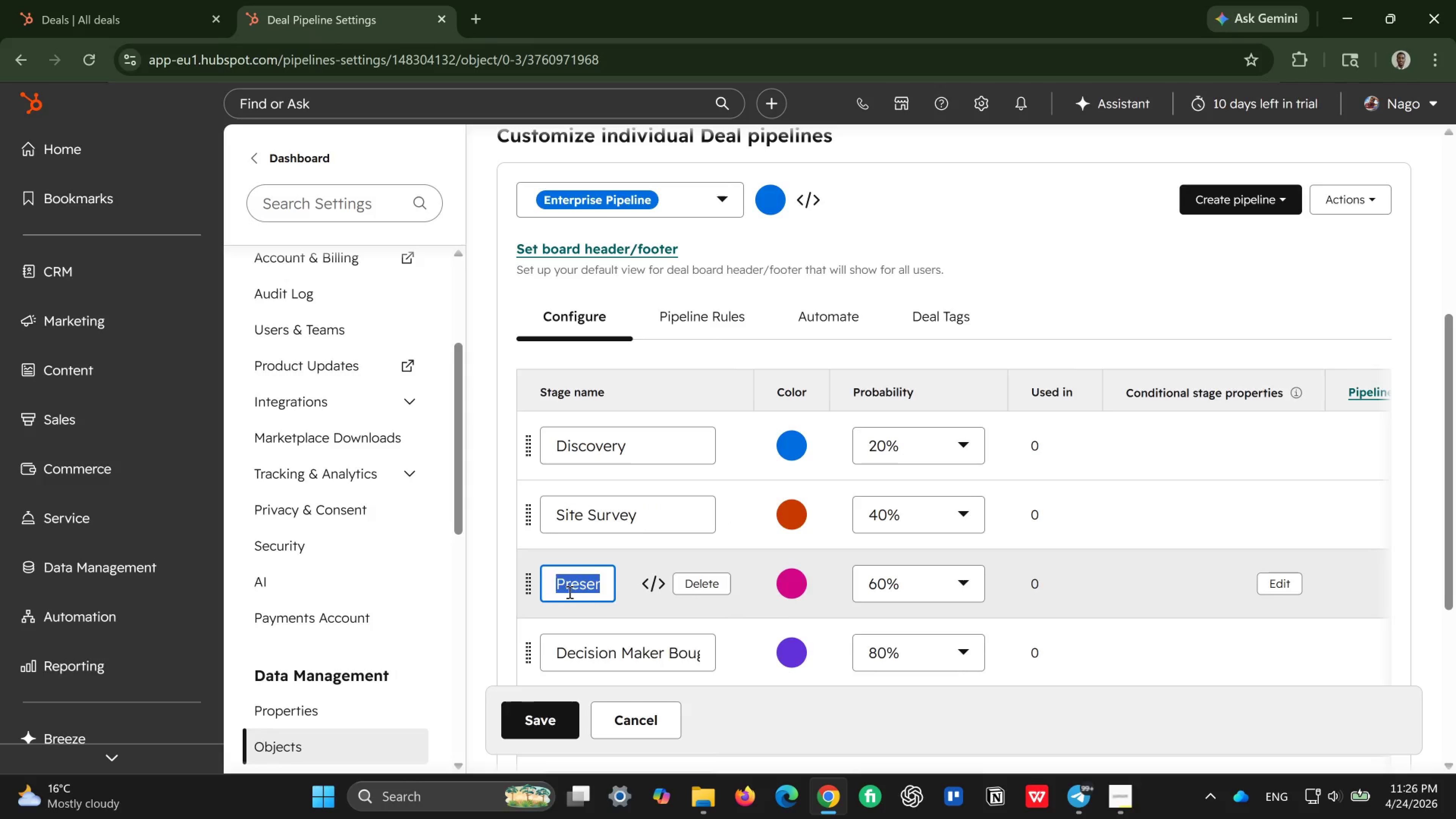 
key(Backspace)
 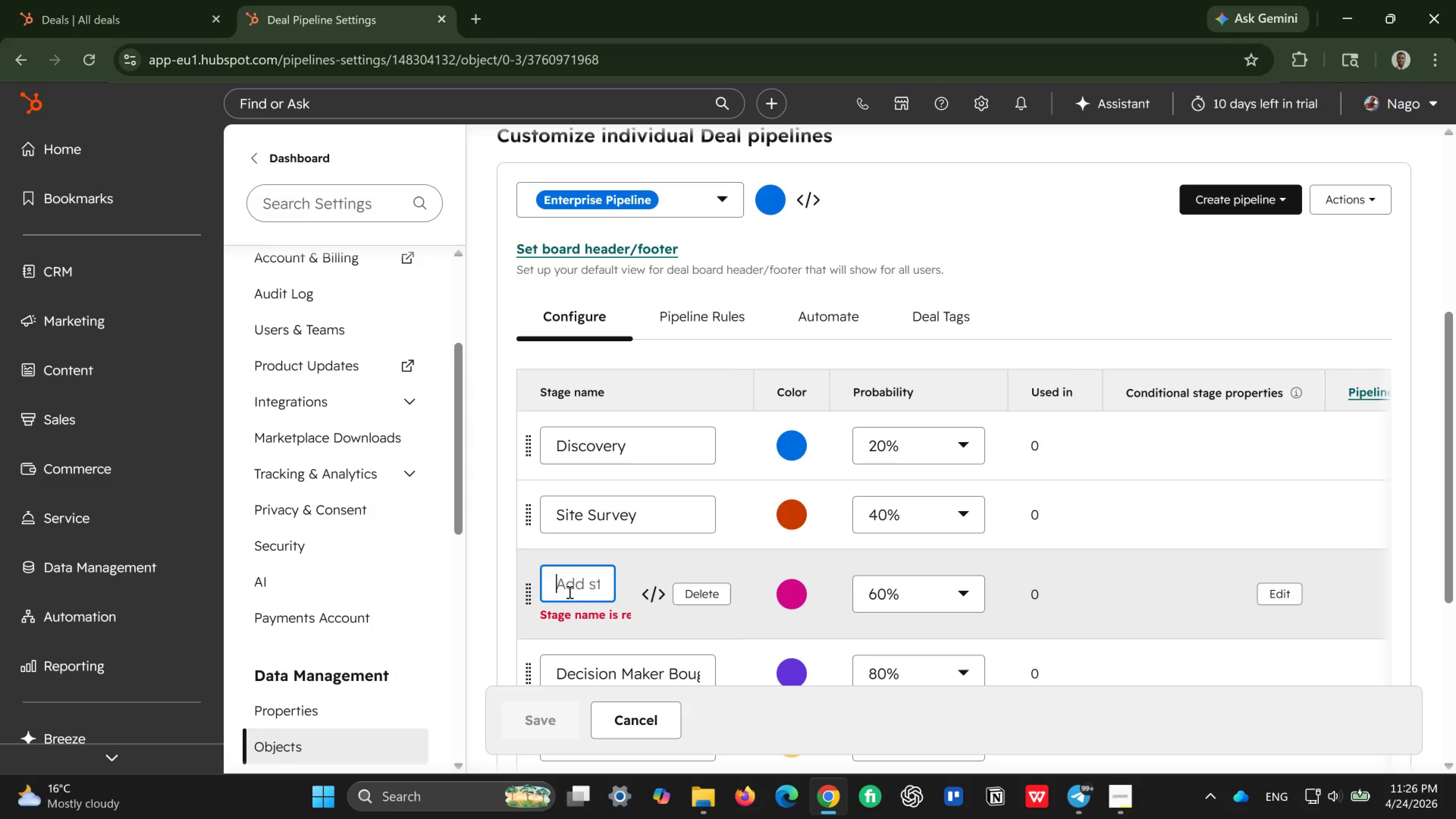 
type(Design Approval)
 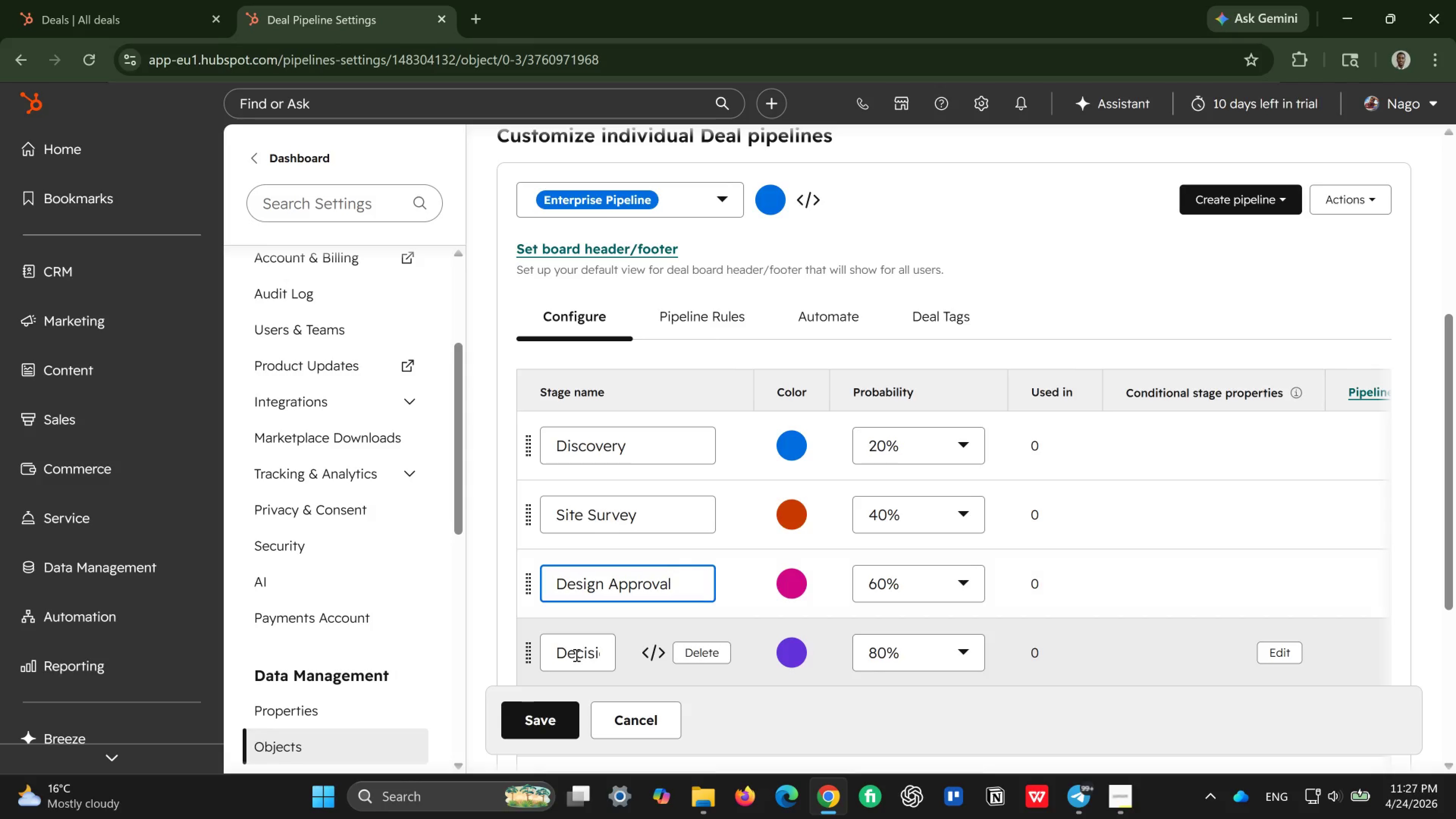 
left_click([573, 655])
 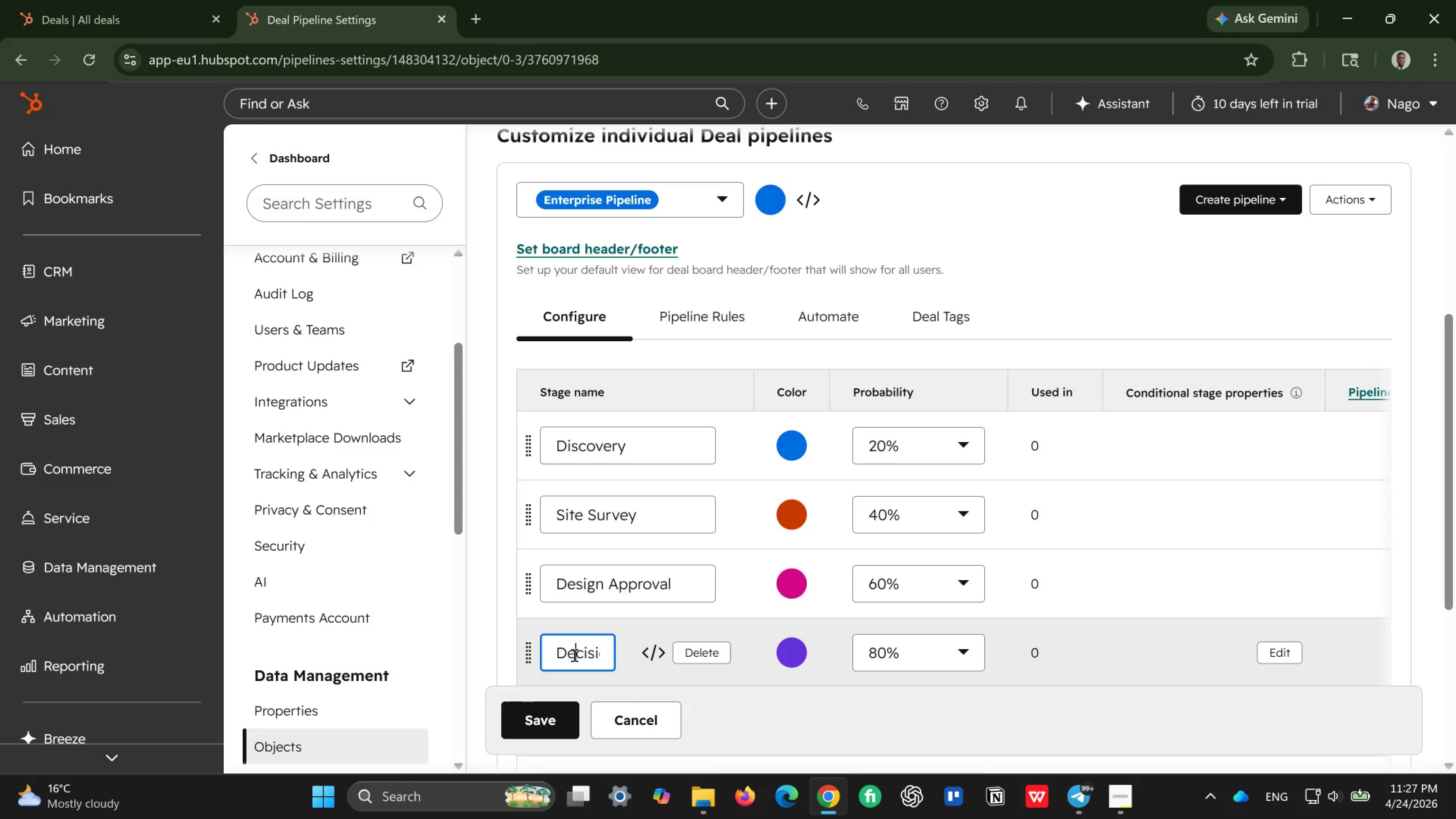 
key(Control+ControlLeft)
 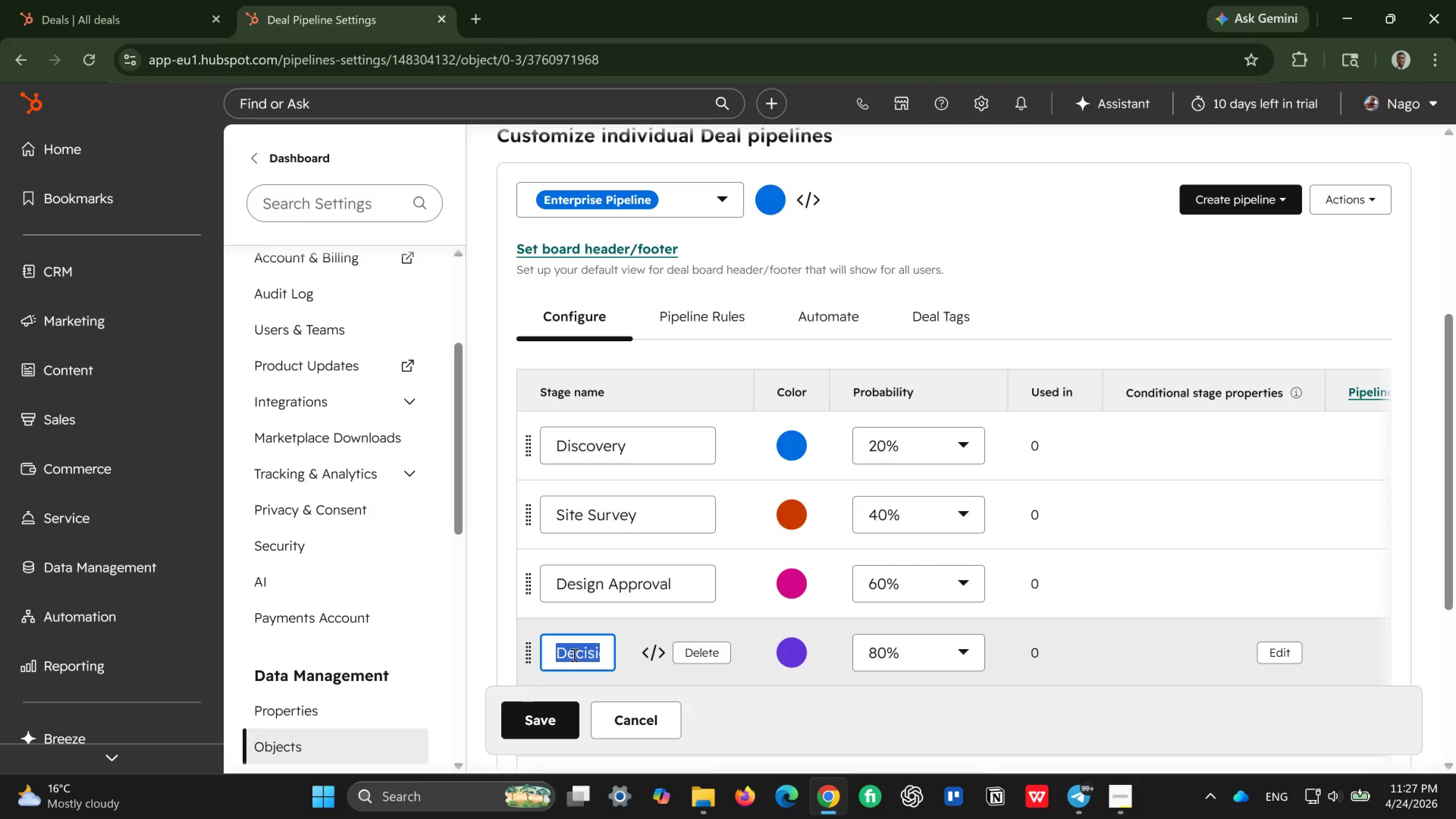 
key(Control+A)
 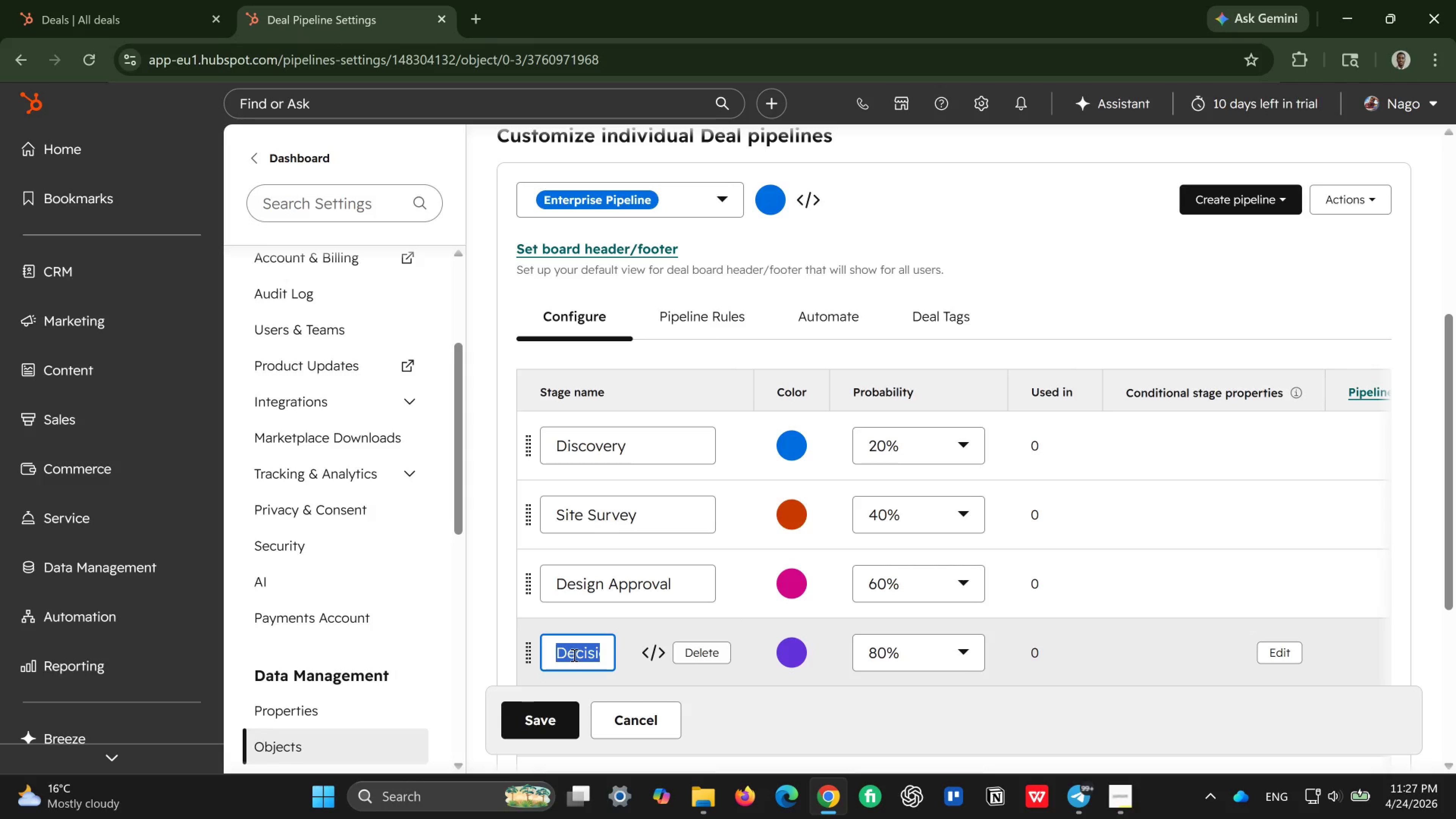 
key(Backspace)
 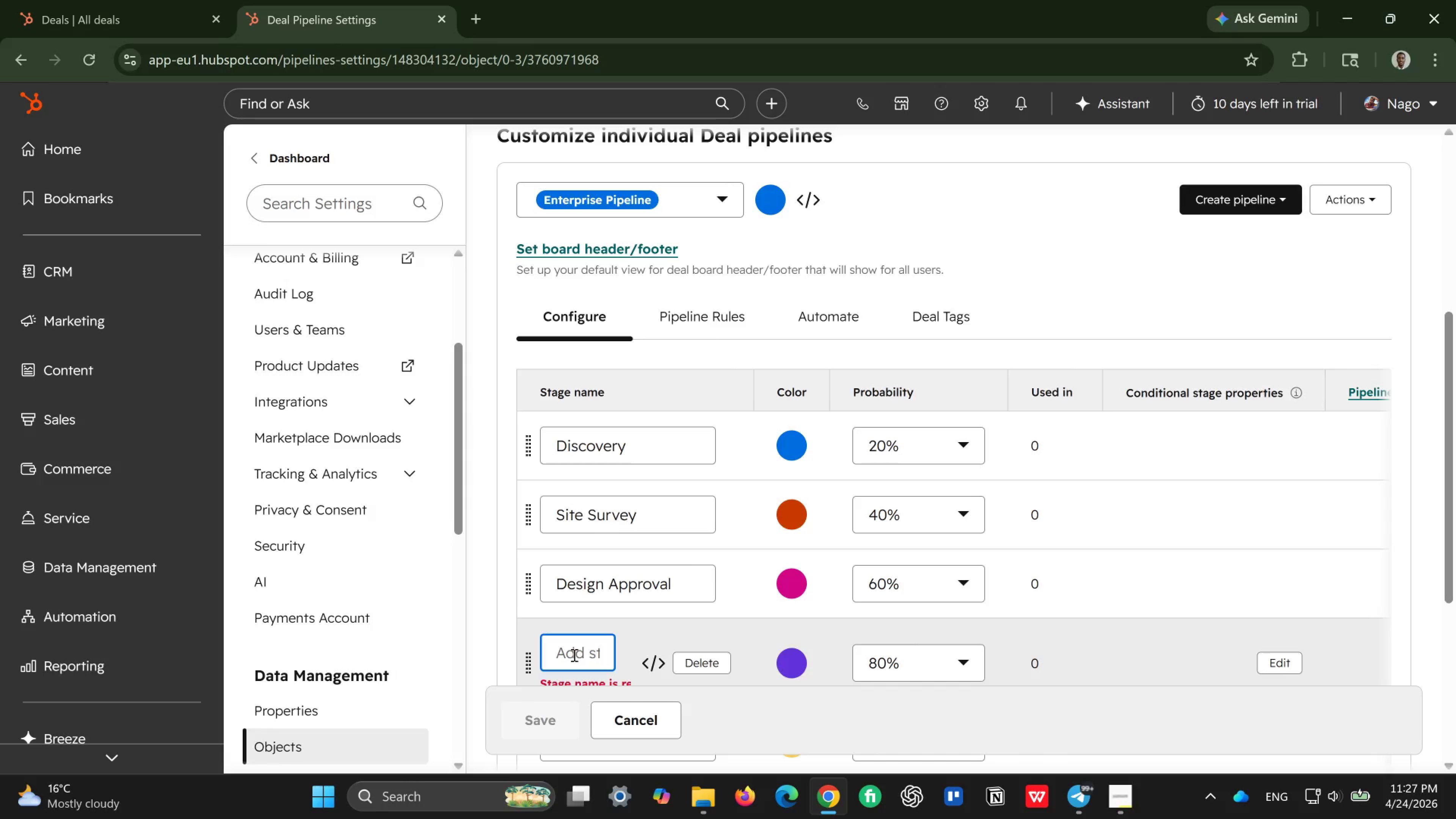 
type(Permitting)
 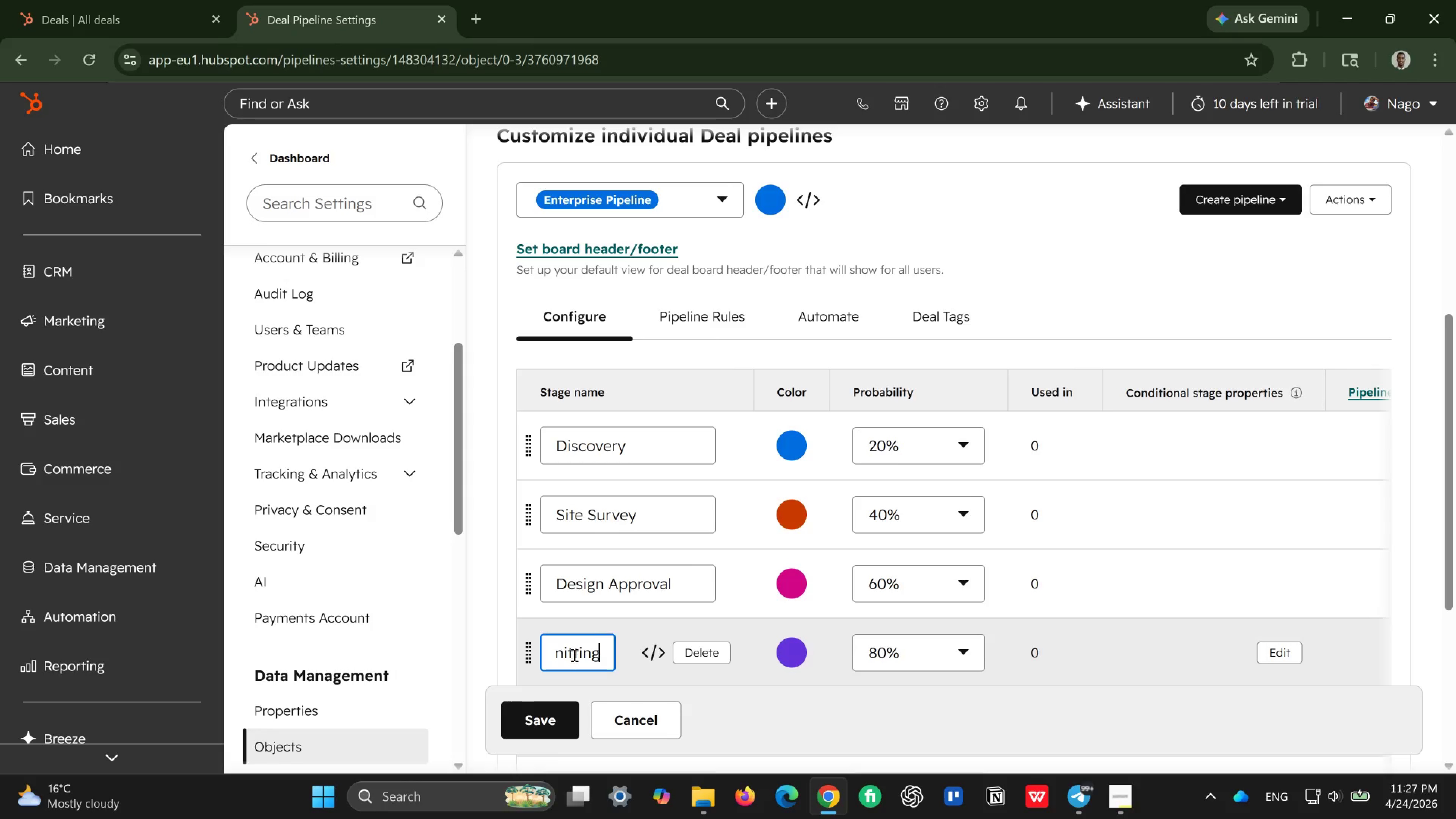 
scroll: coordinate [575, 648], scroll_direction: down, amount: 2.0
 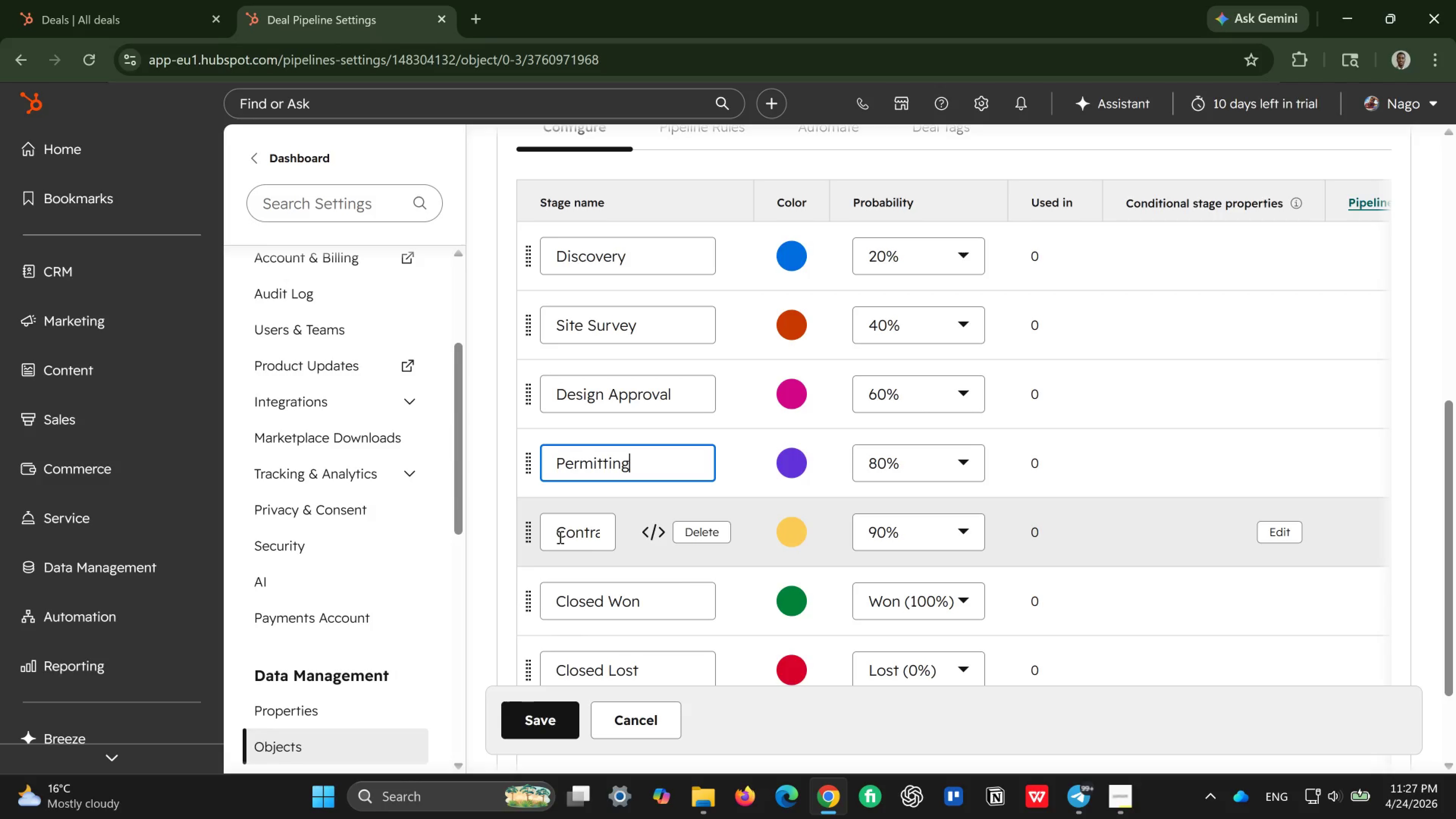 
left_click([559, 537])
 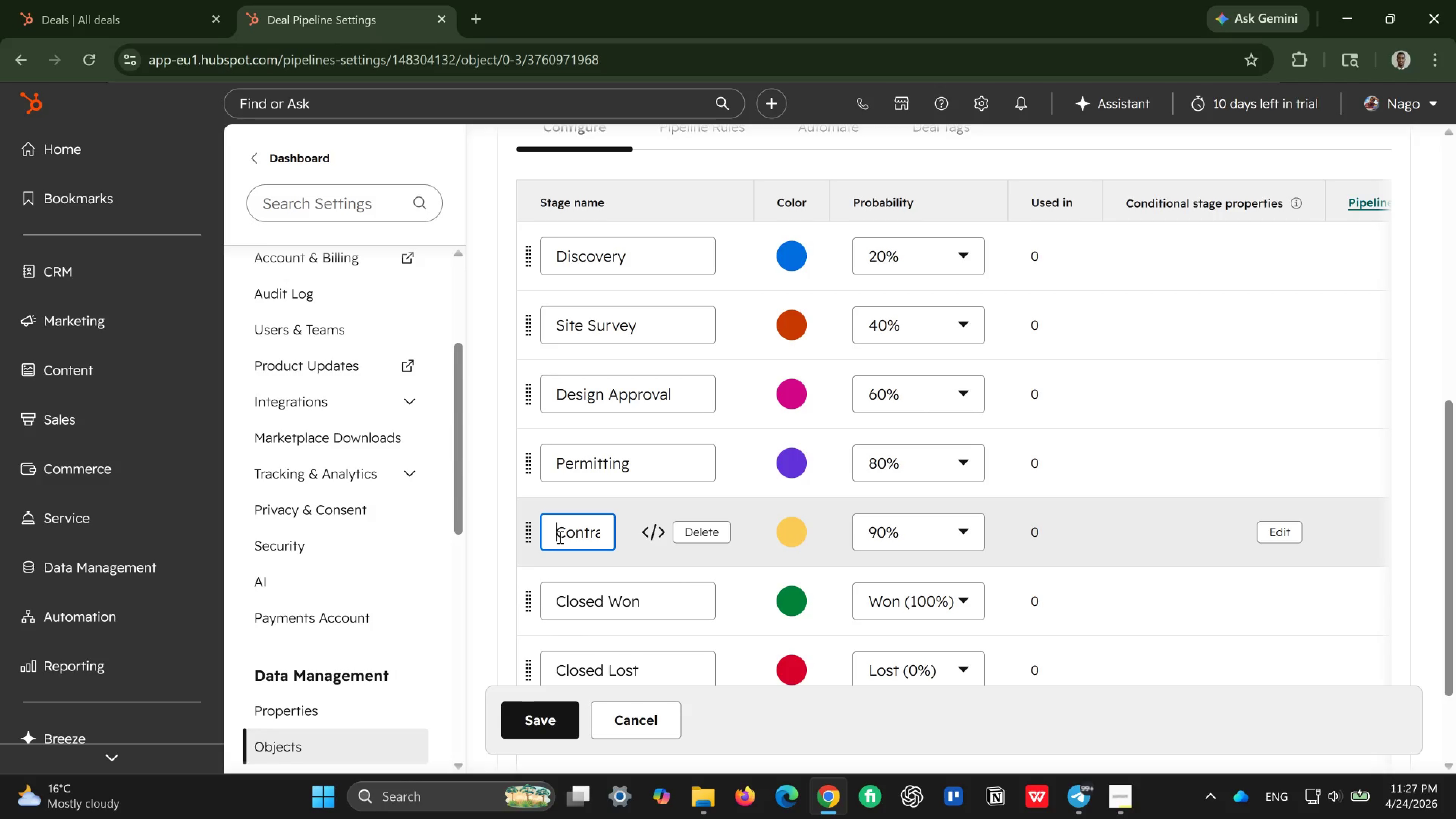 
key(Control+ControlLeft)
 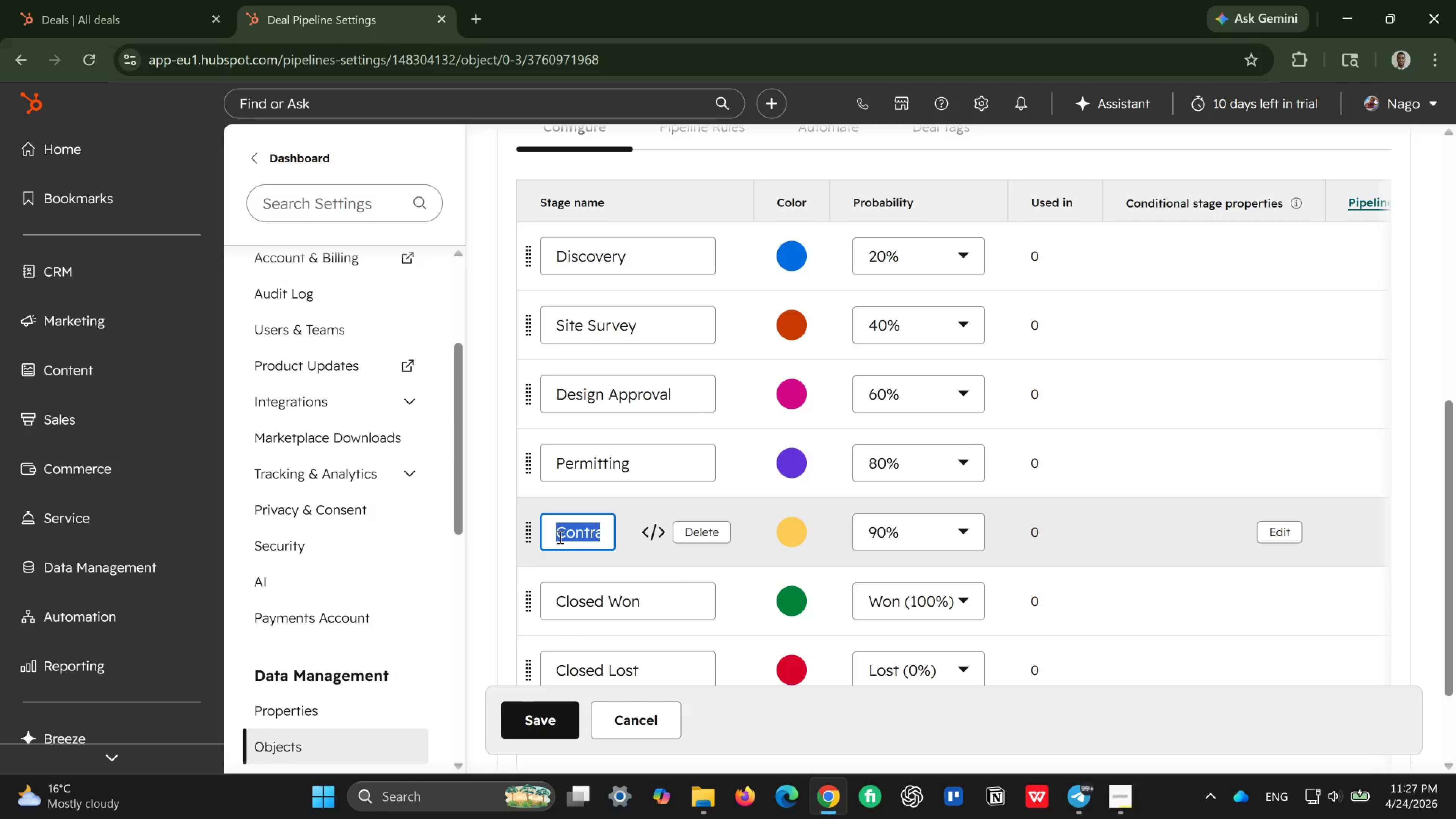 
key(Control+A)
 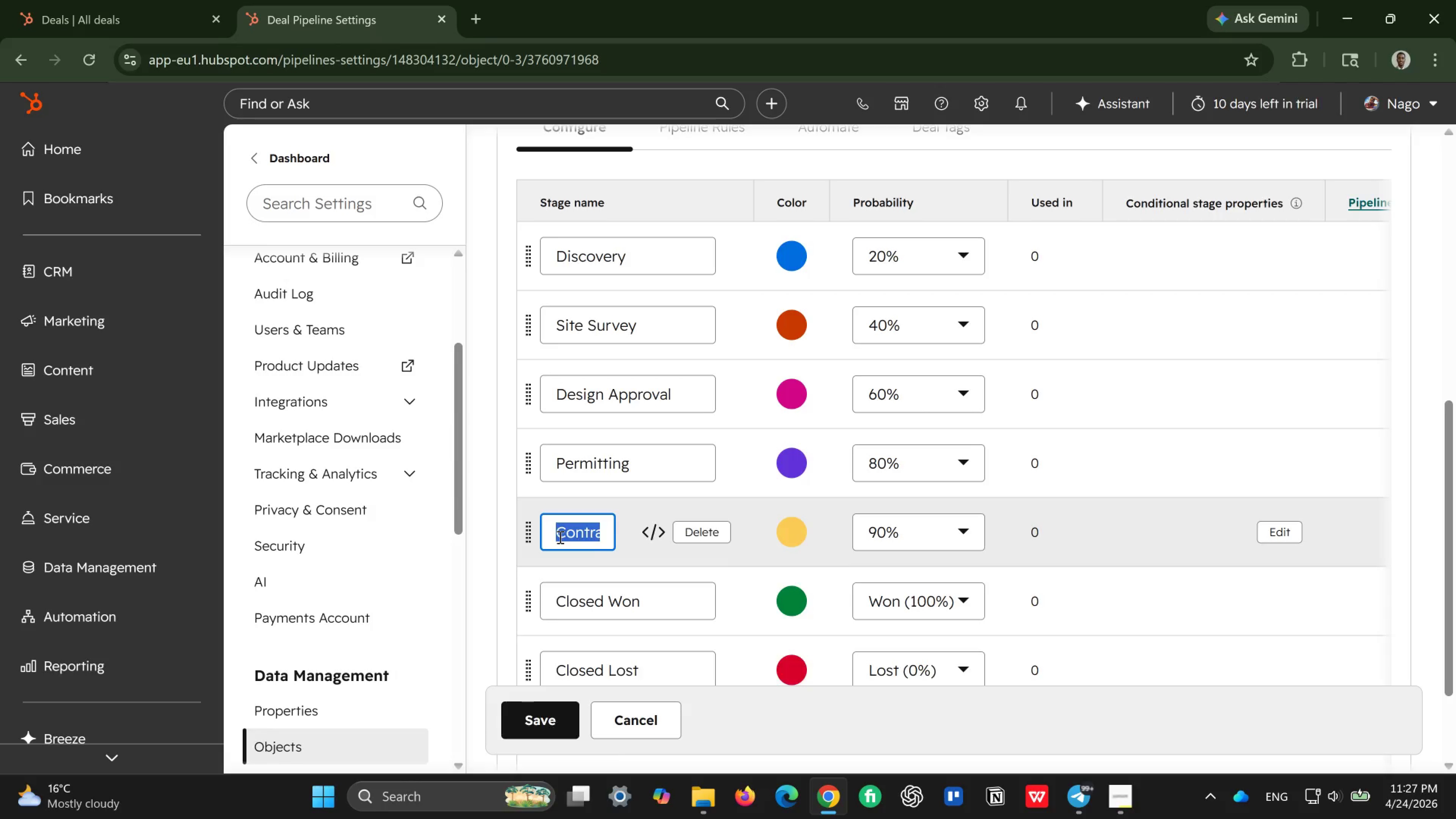 
key(Backspace)
type(Production)
 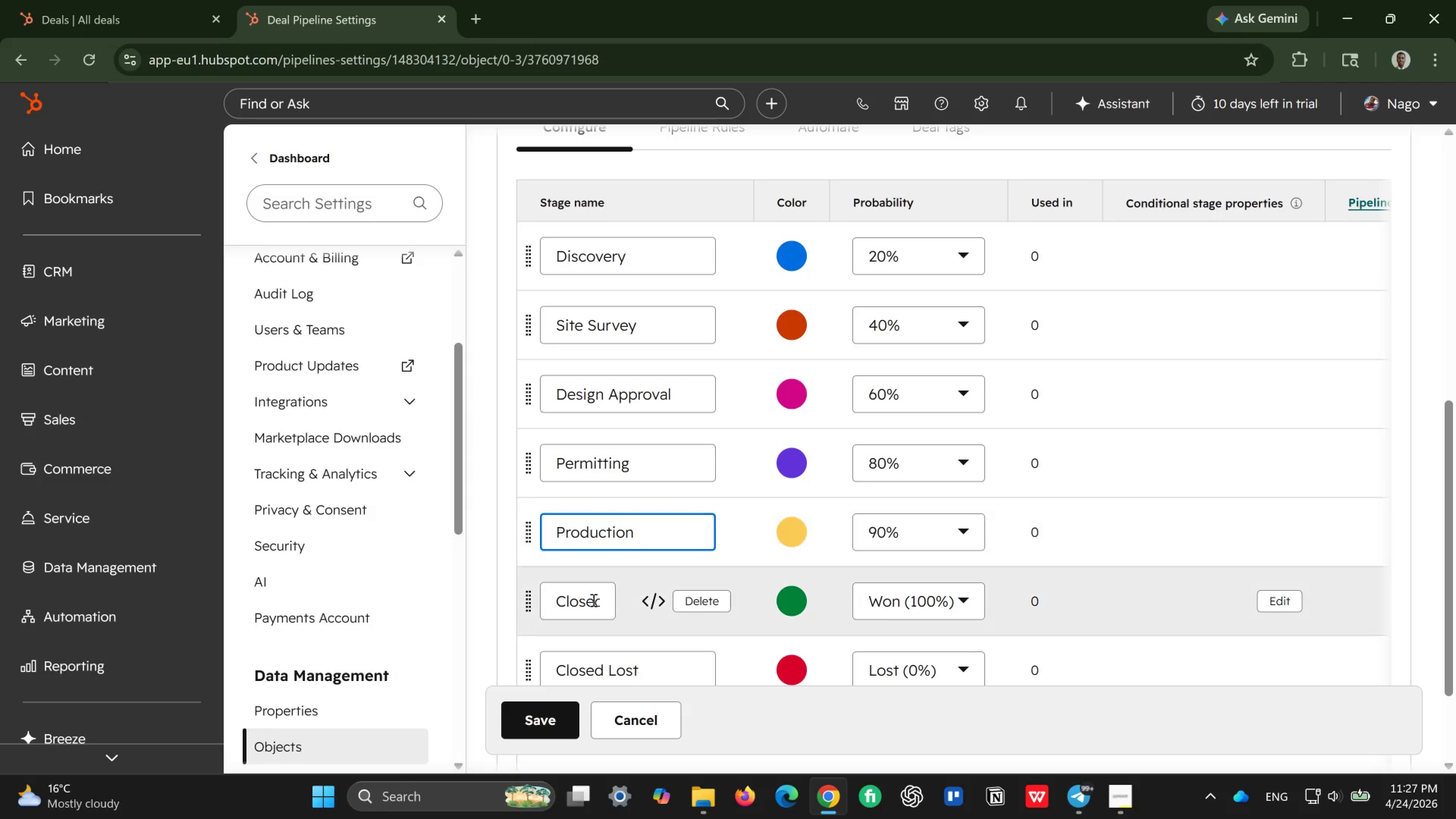 
left_click([593, 600])
 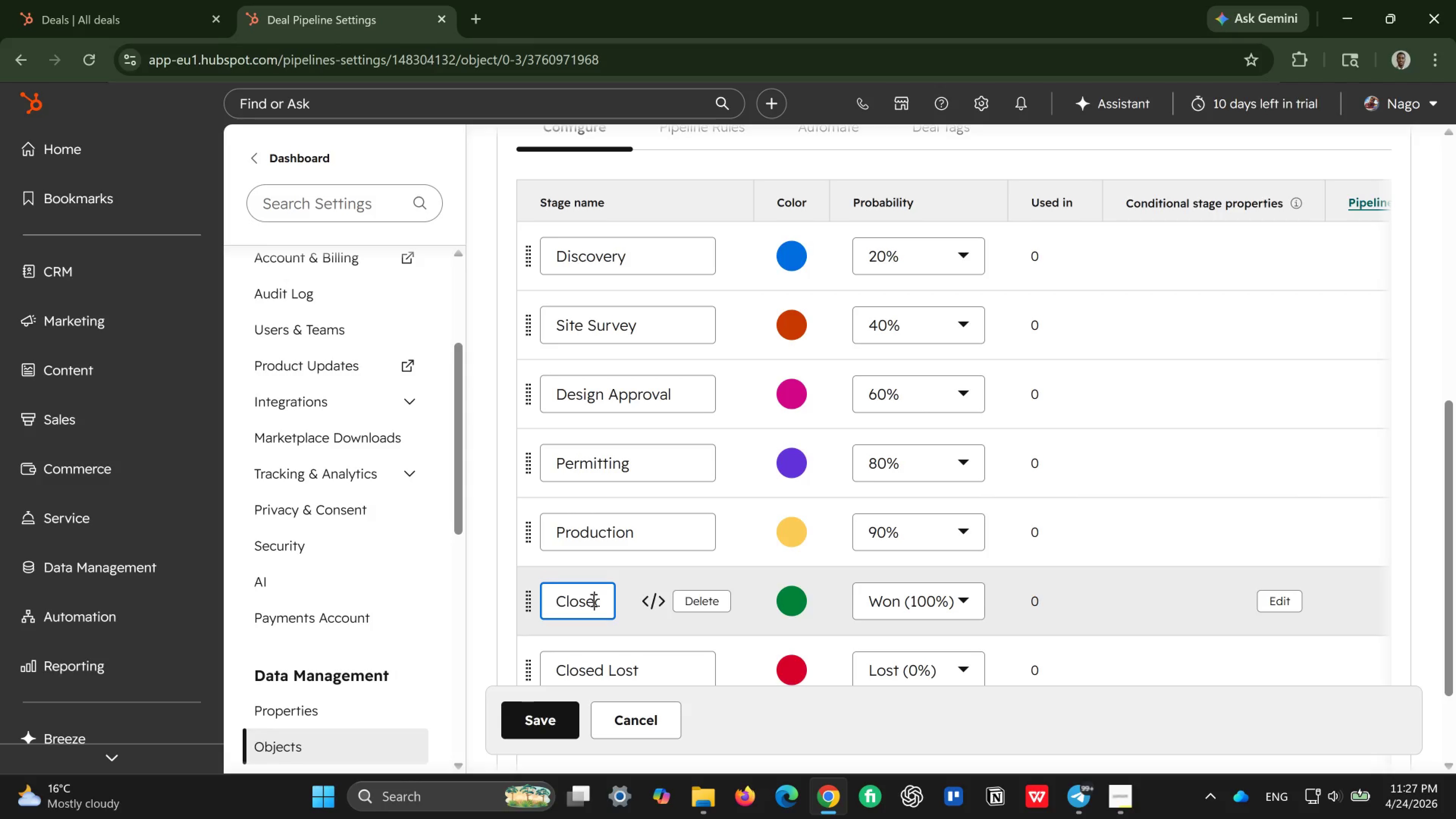 
key(Control+ControlLeft)
 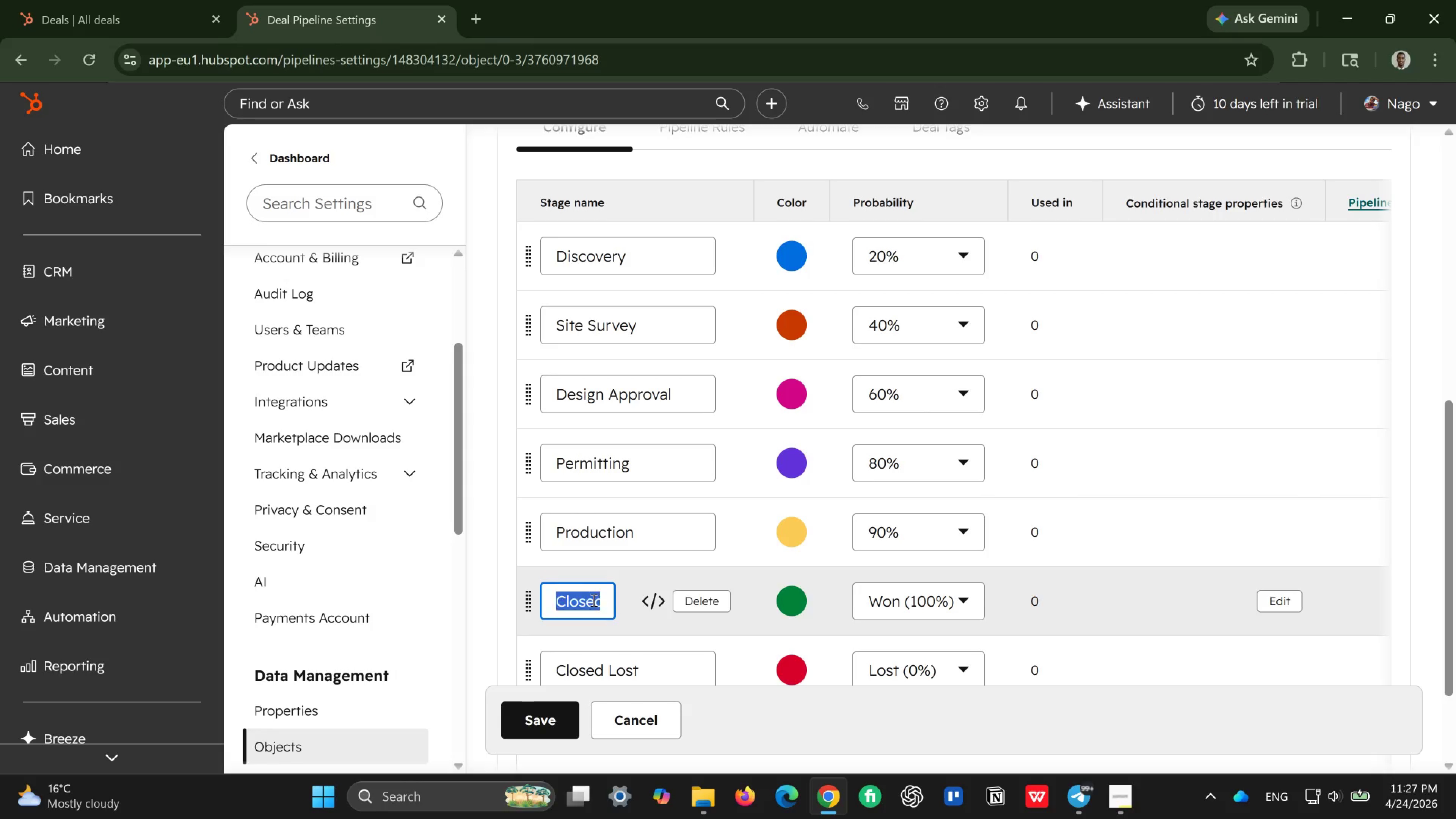 
key(Control+A)
 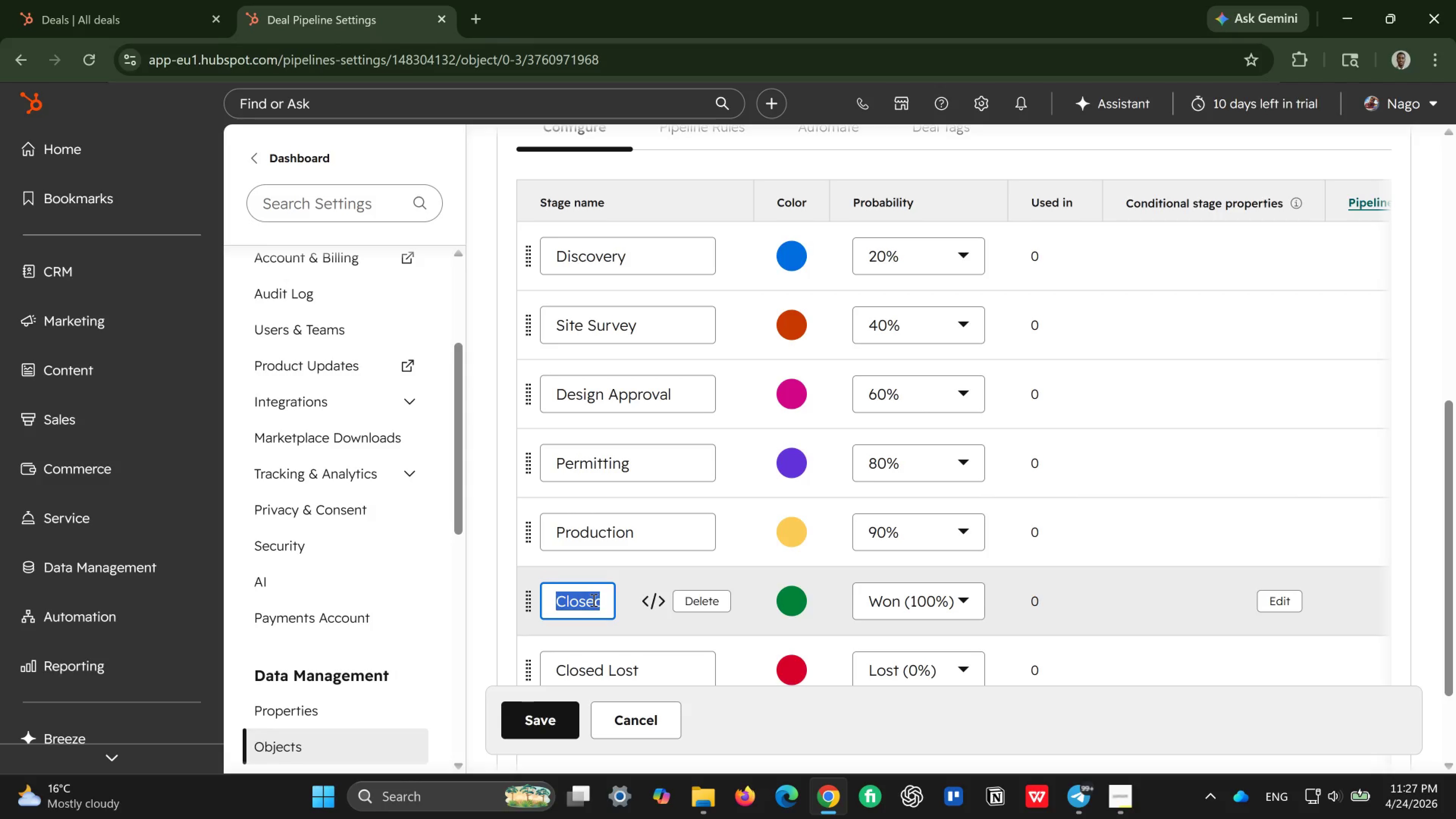 
key(Backspace)
type(Installation)
 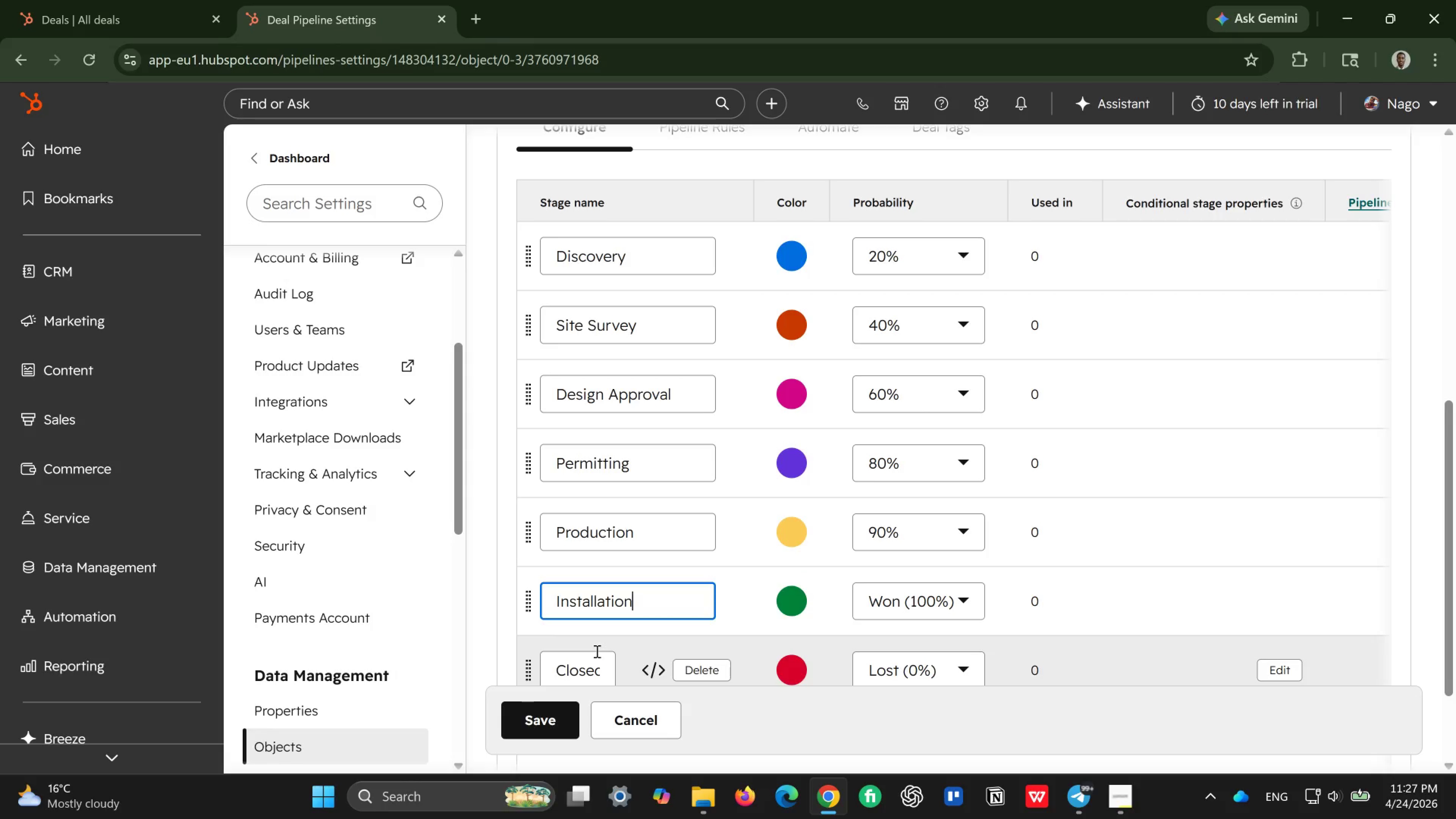 
scroll: coordinate [586, 653], scroll_direction: down, amount: 1.0
 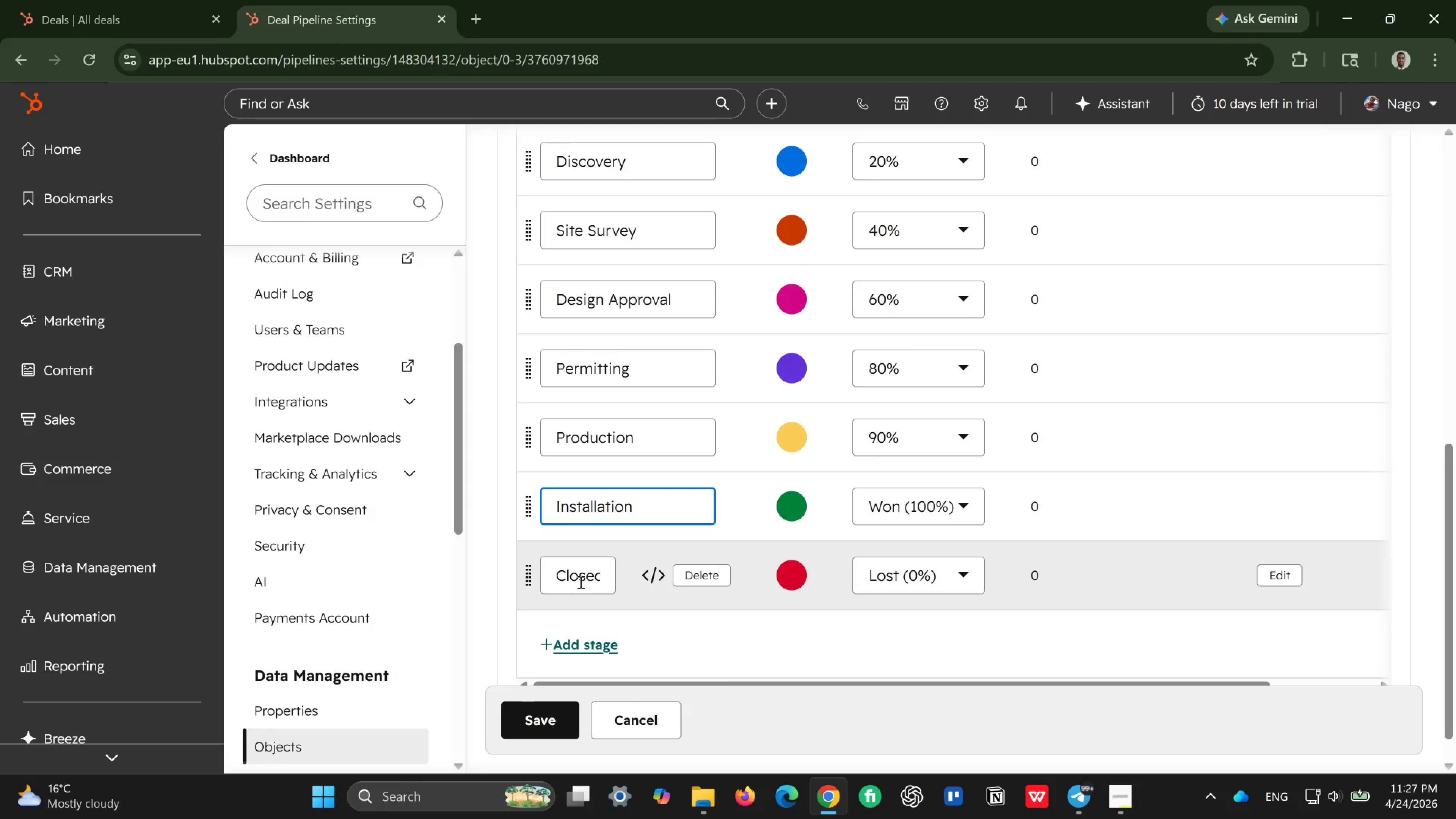 
left_click([580, 582])
 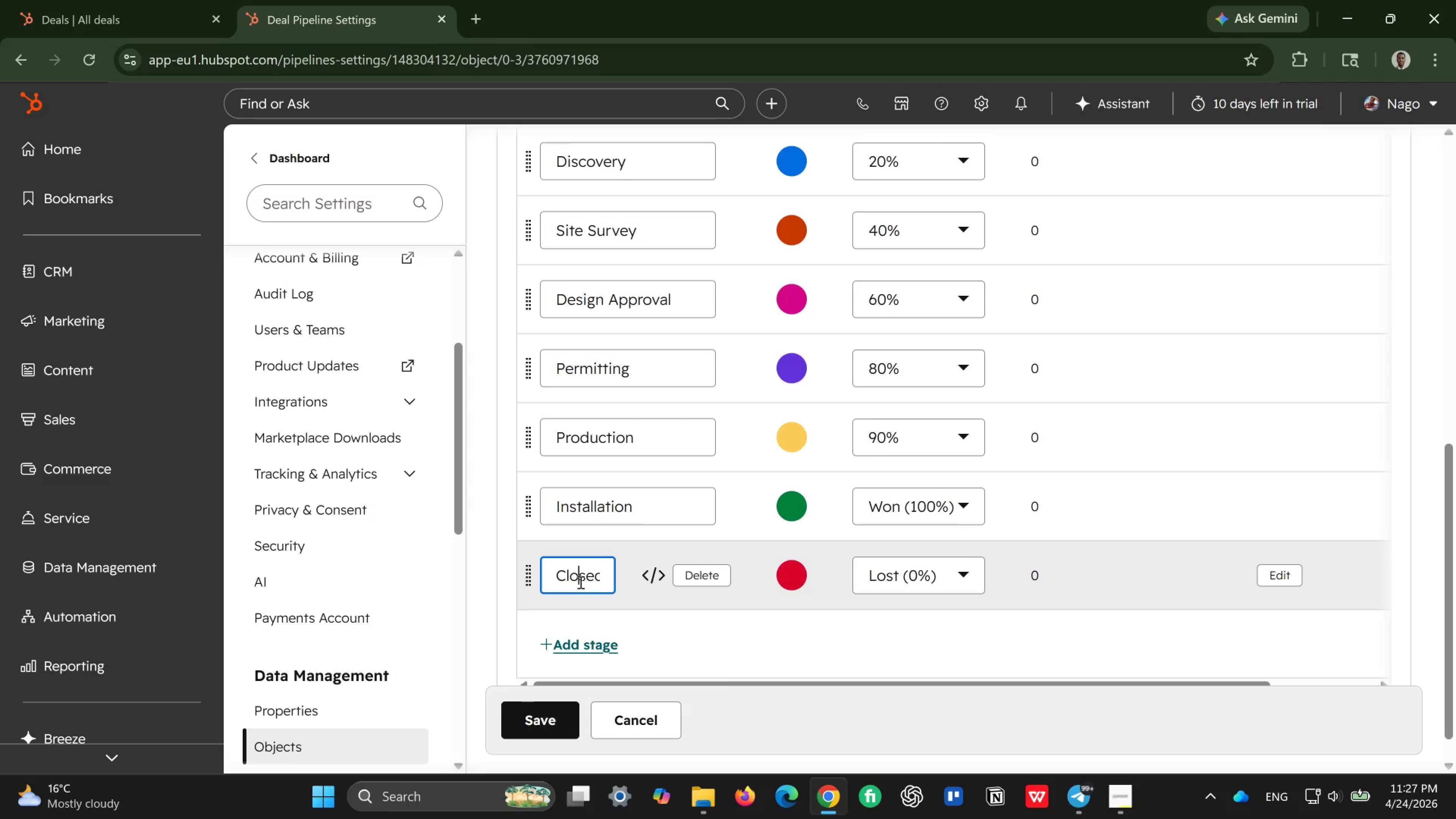 
key(Control+ControlLeft)
 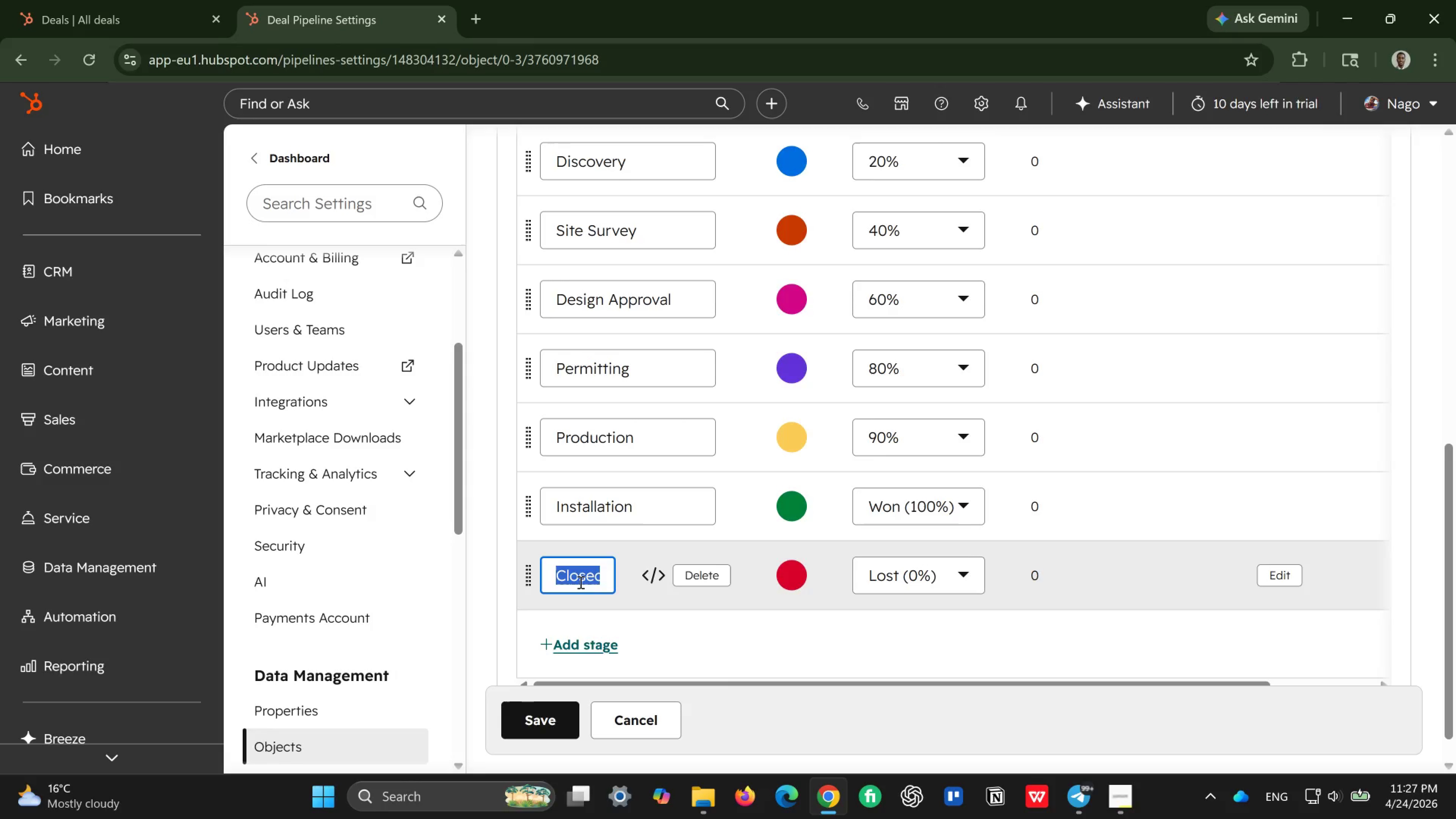 
key(Control+A)
 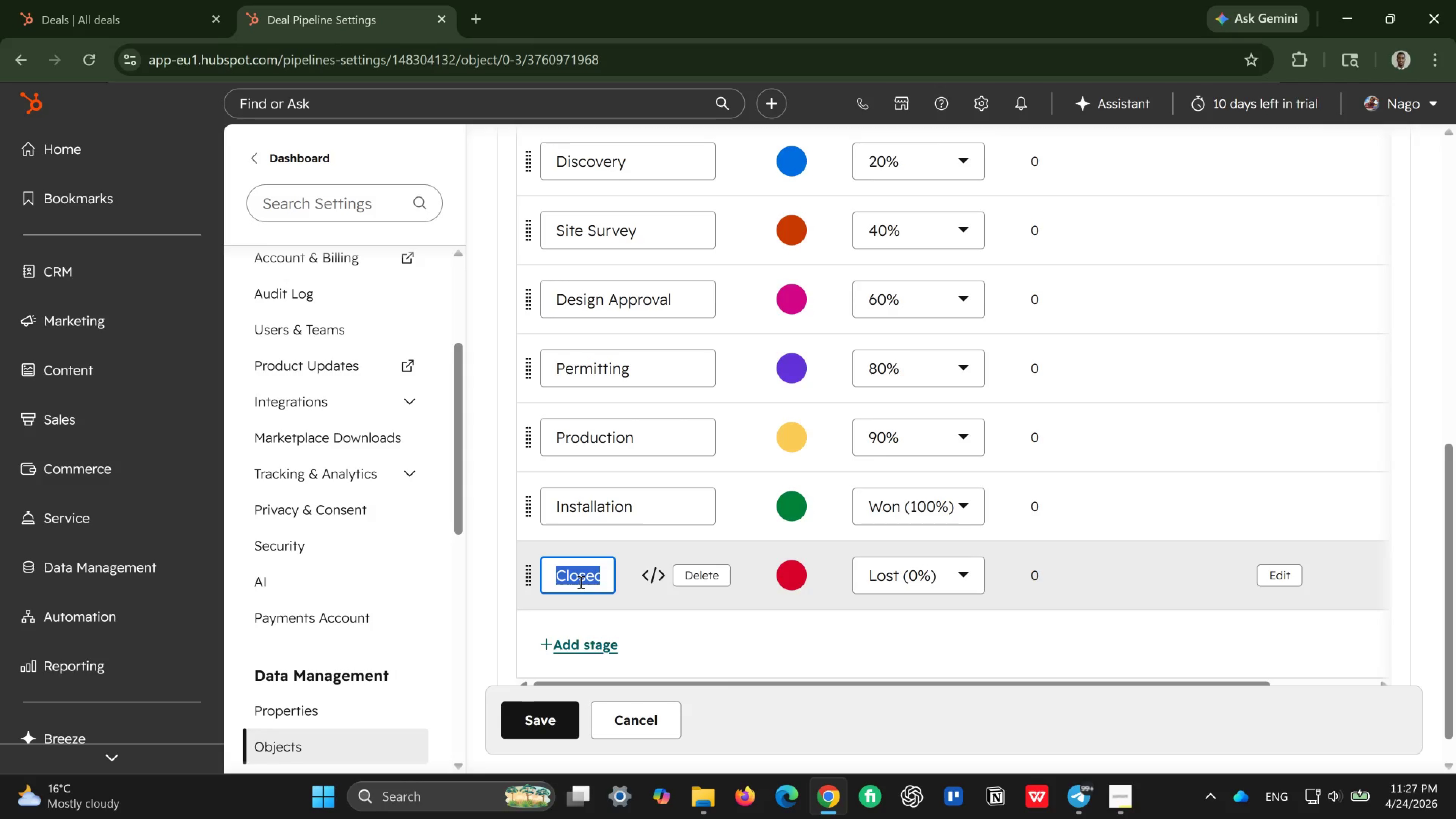 
key(Backspace)
 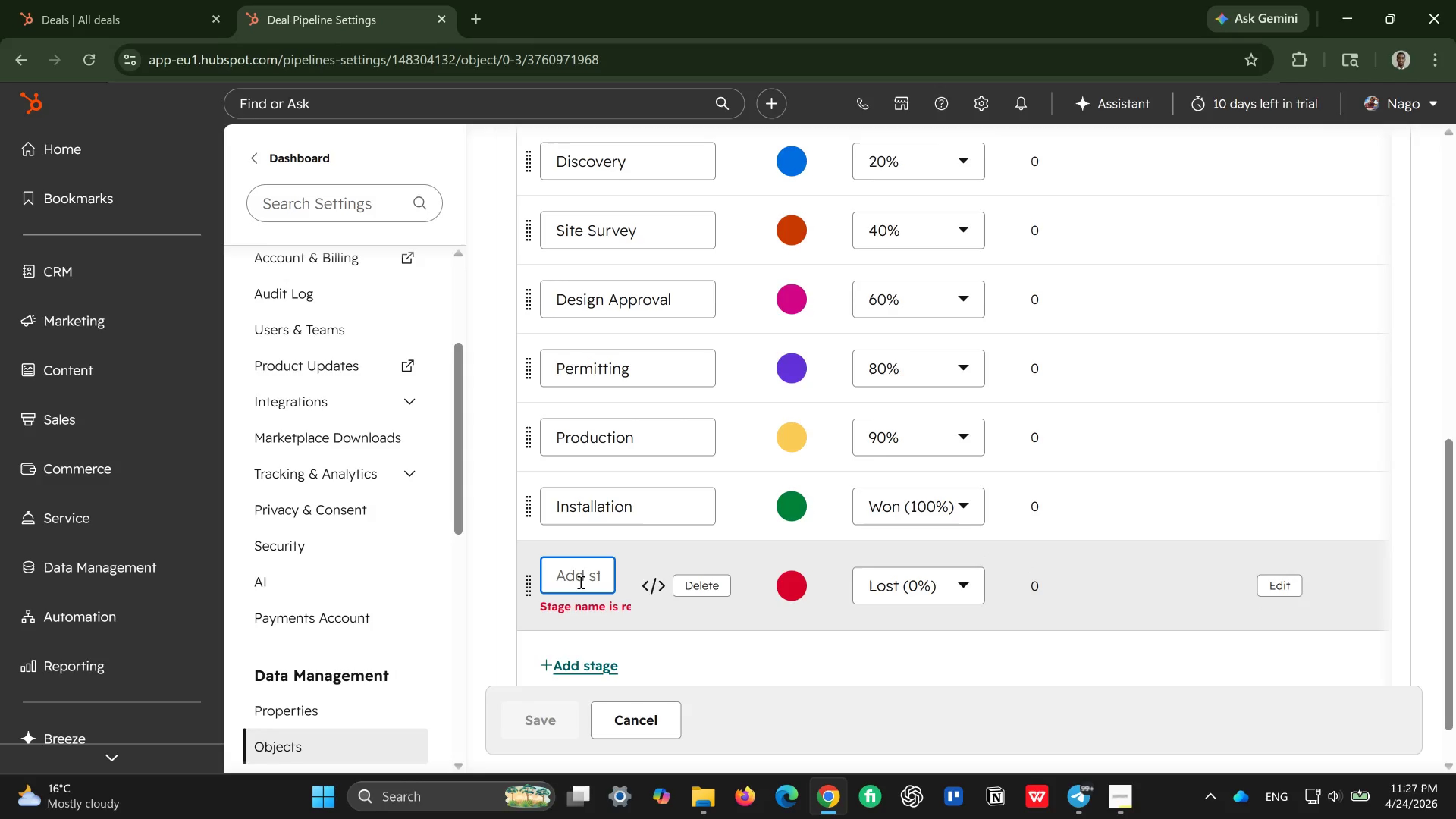 
type(Post-Install Review)
 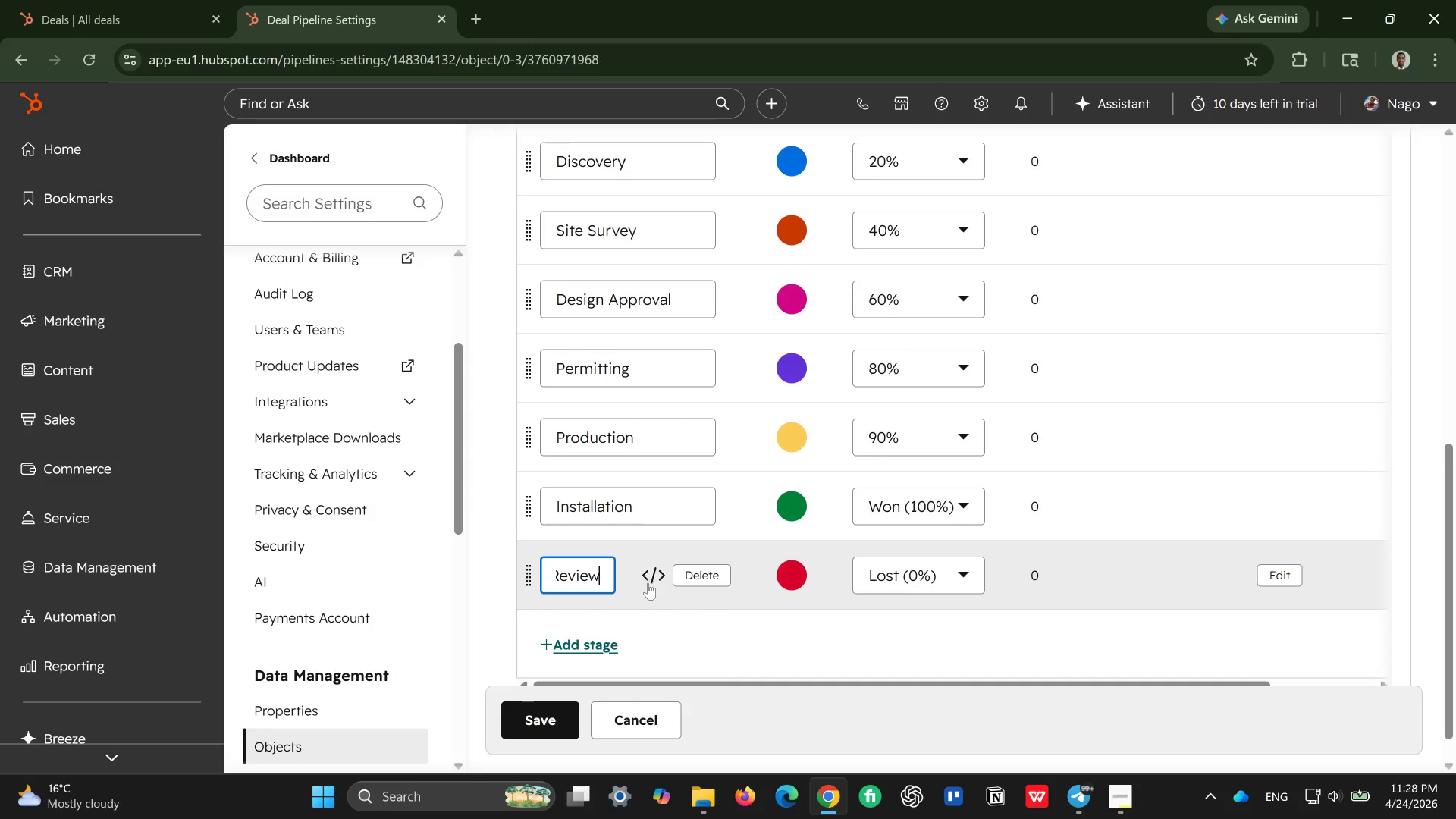 
scroll: coordinate [648, 568], scroll_direction: down, amount: 2.0
 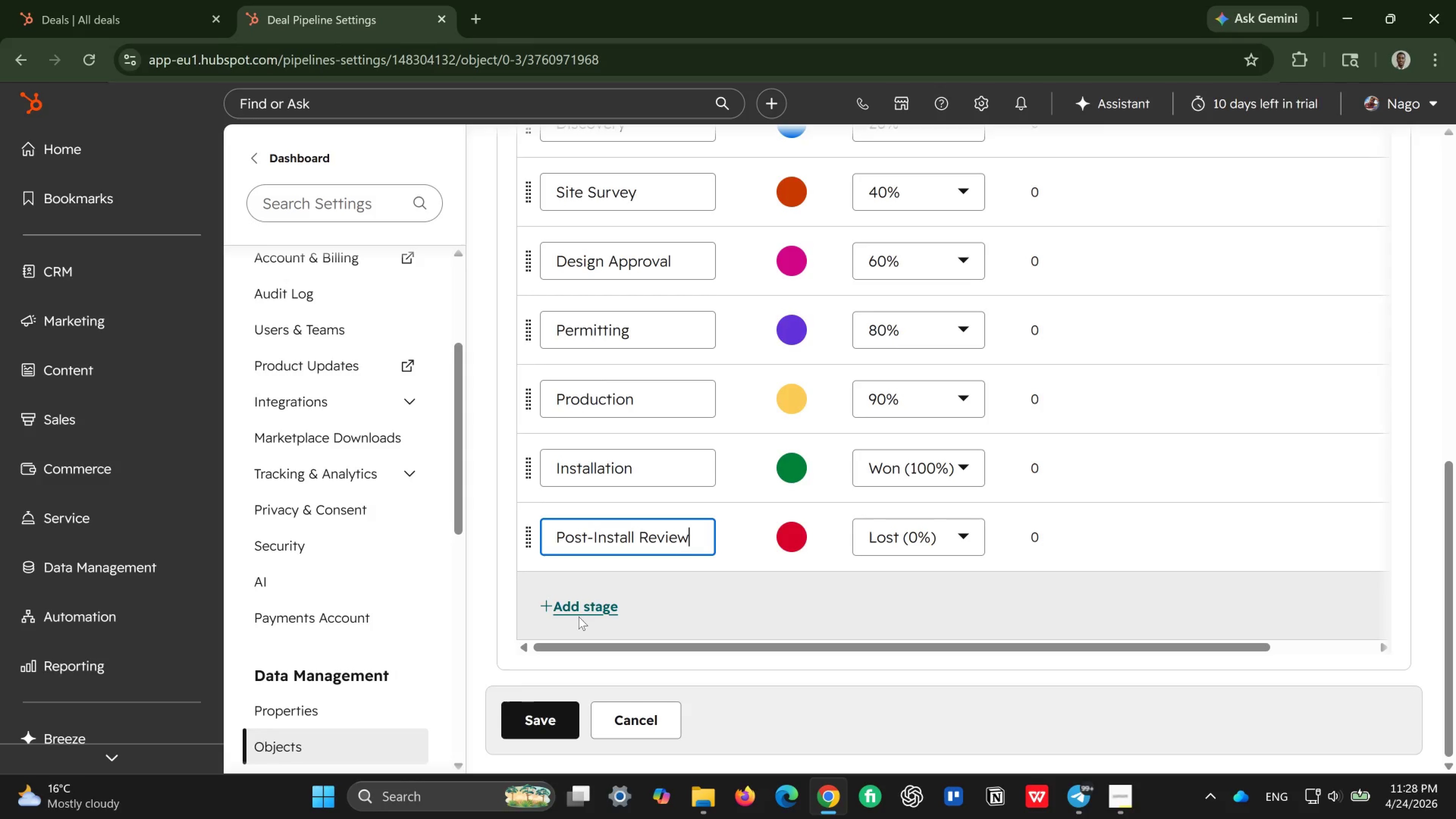 
left_click([589, 609])
 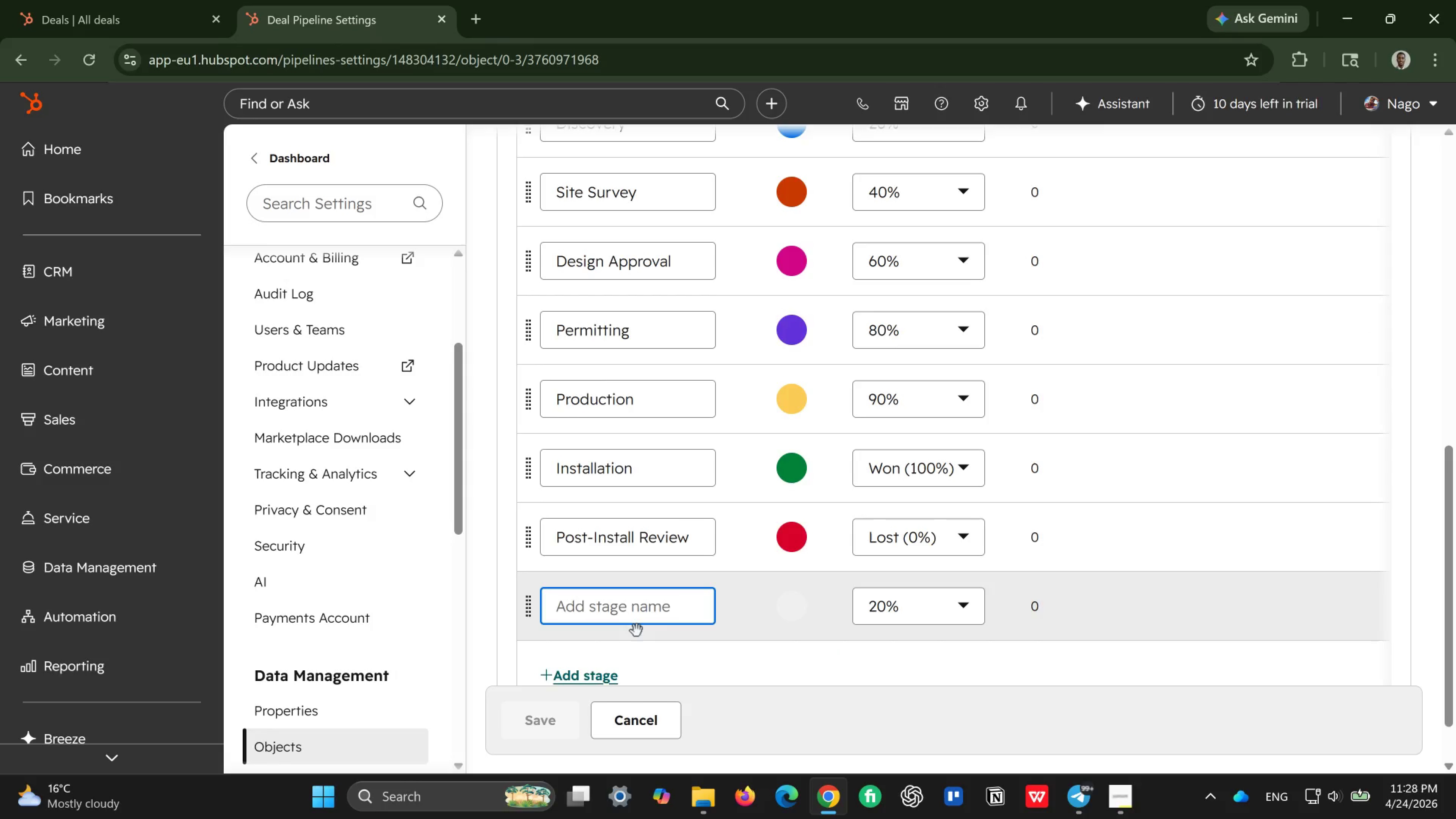 
type(Closed Won)
 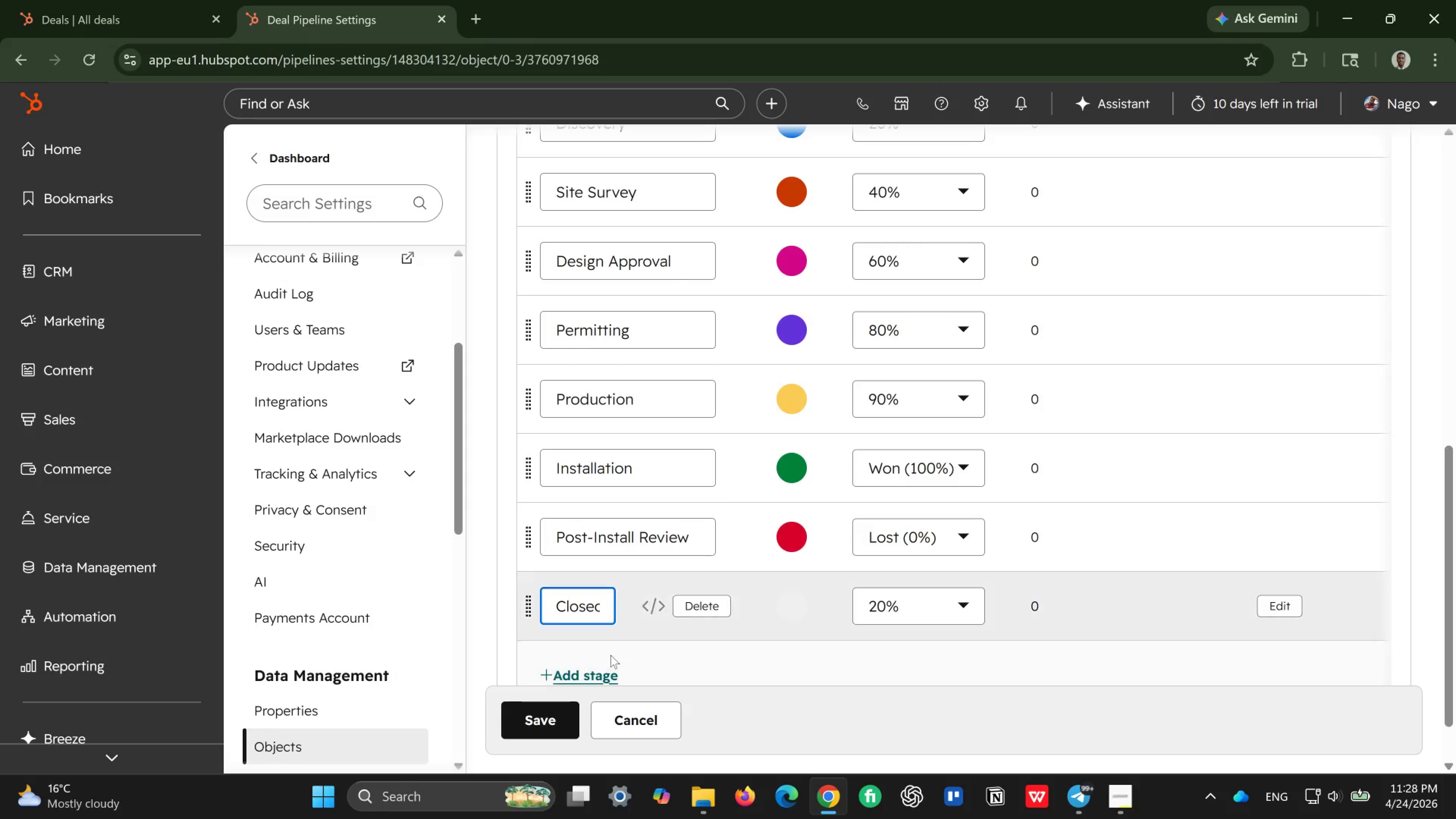 
left_click([592, 677])
 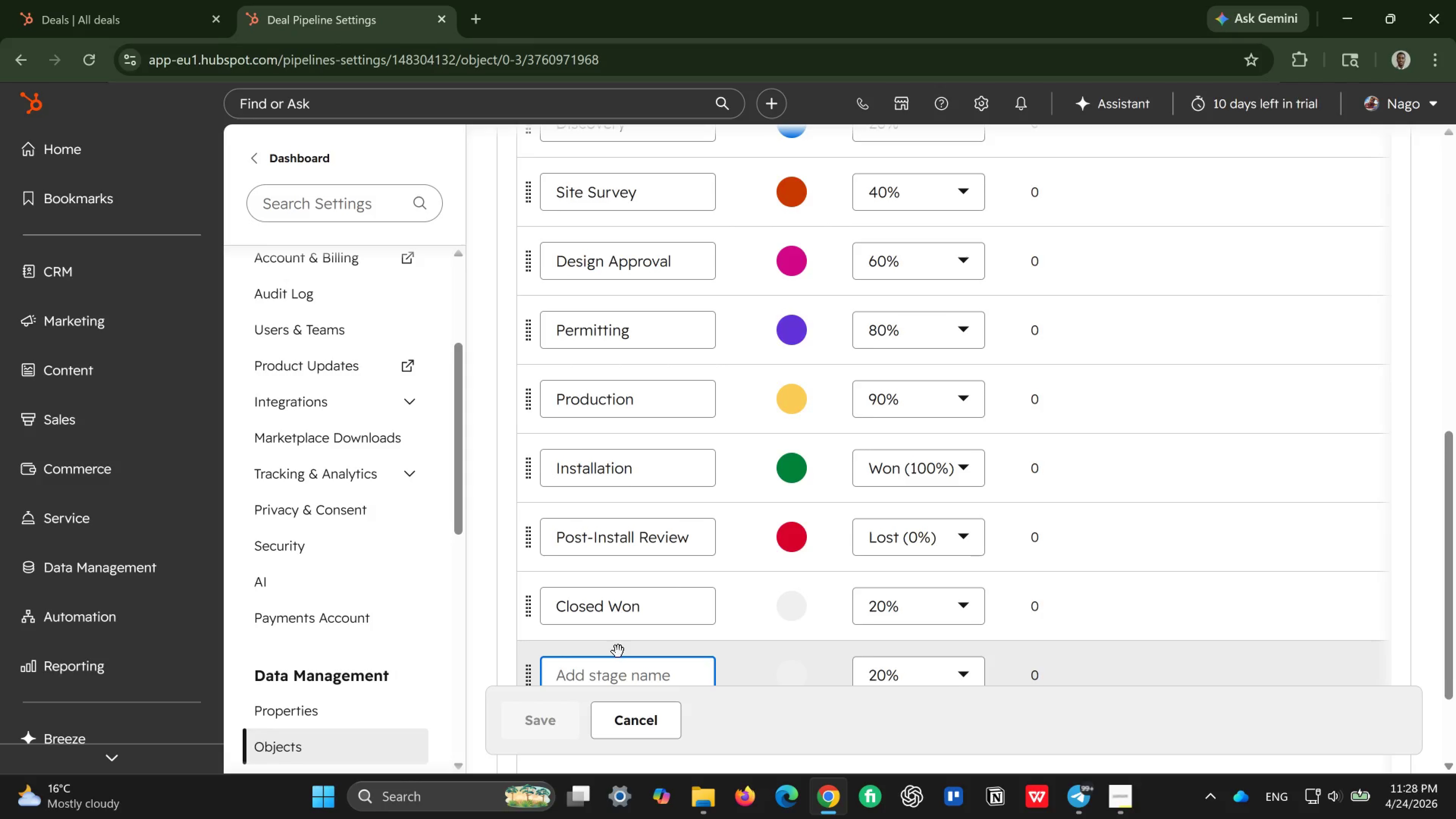 
scroll: coordinate [623, 642], scroll_direction: down, amount: 1.0
 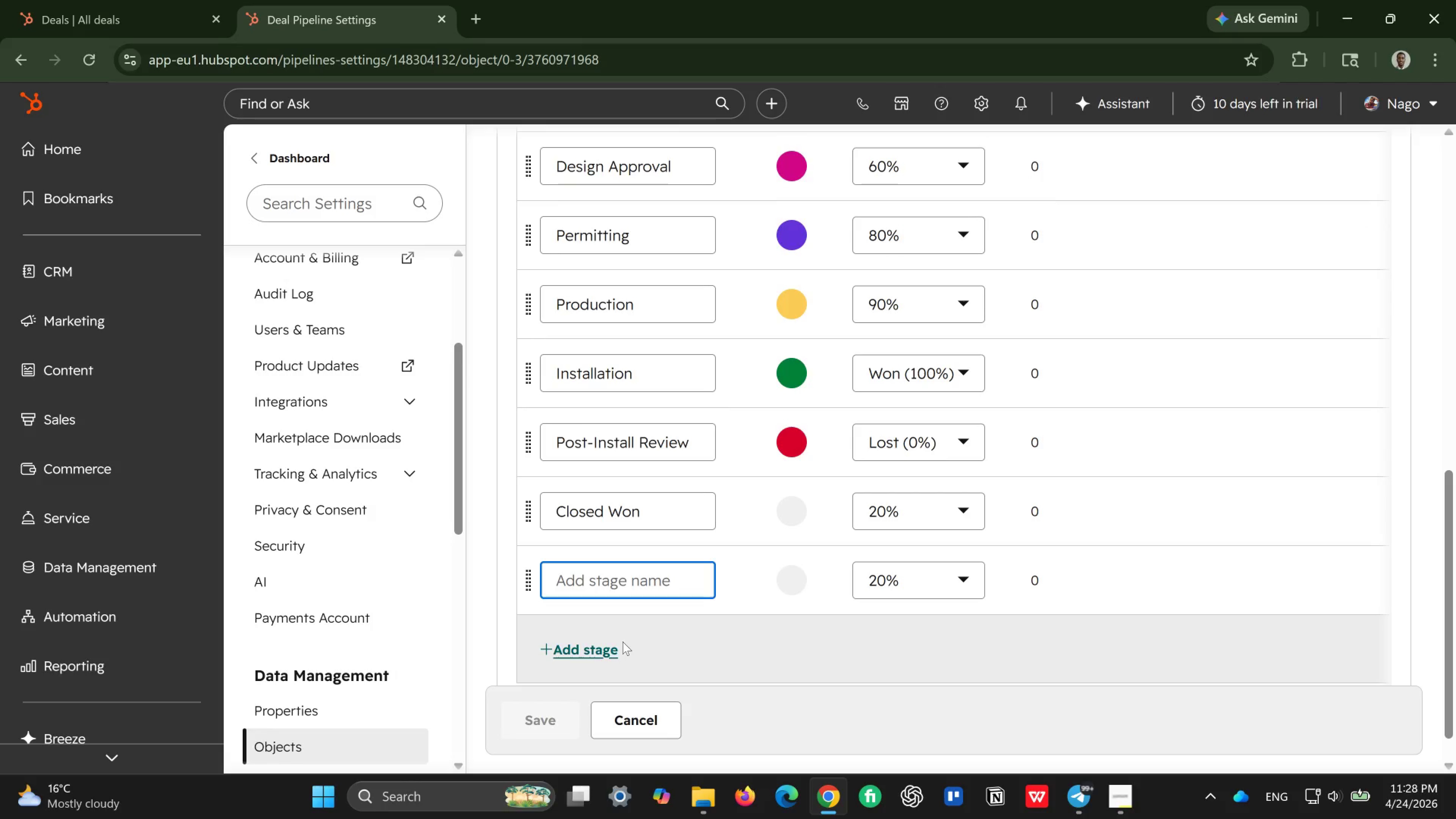 
type(Closed Lost)
 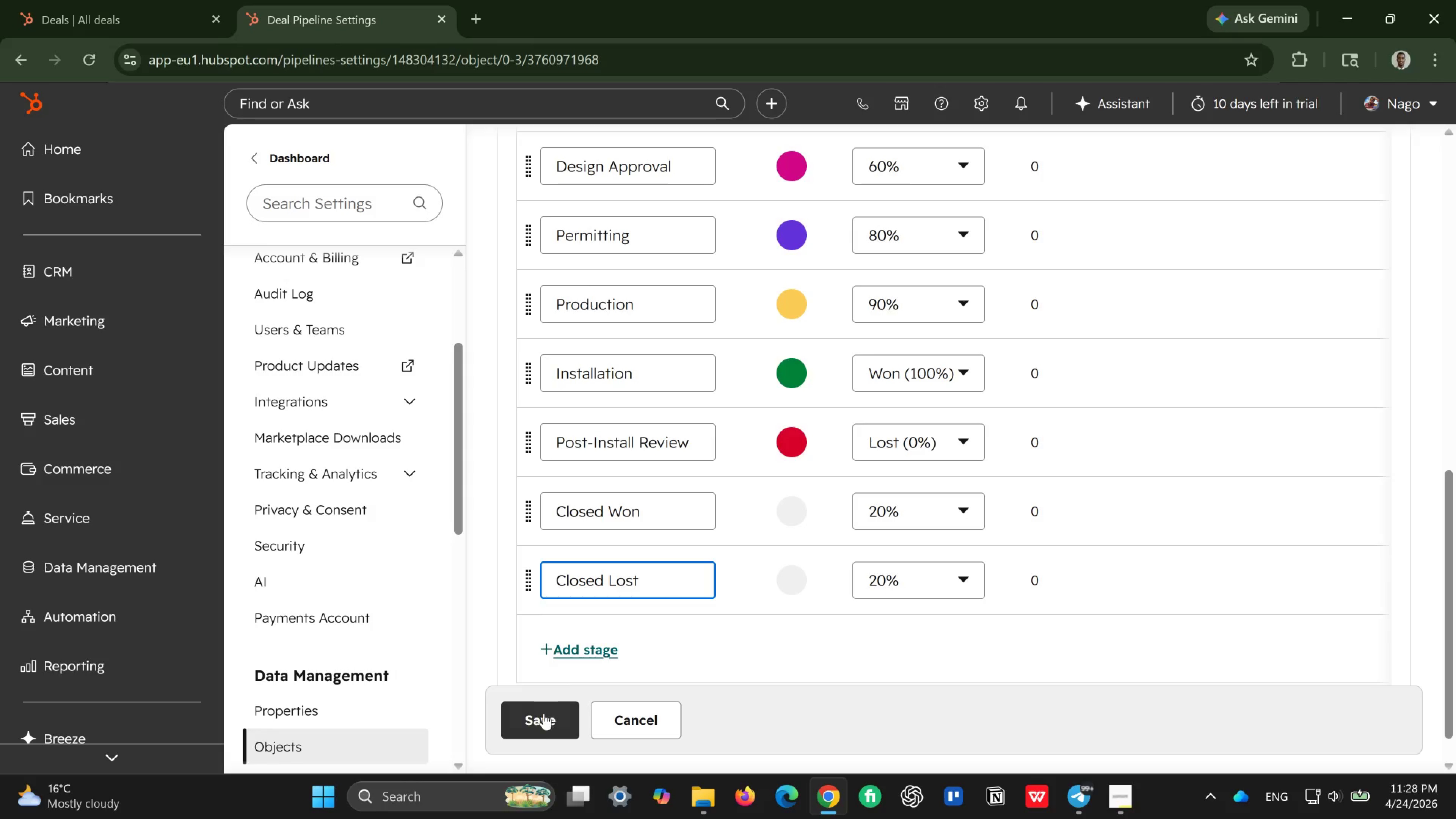 
scroll: coordinate [599, 607], scroll_direction: up, amount: 4.0
 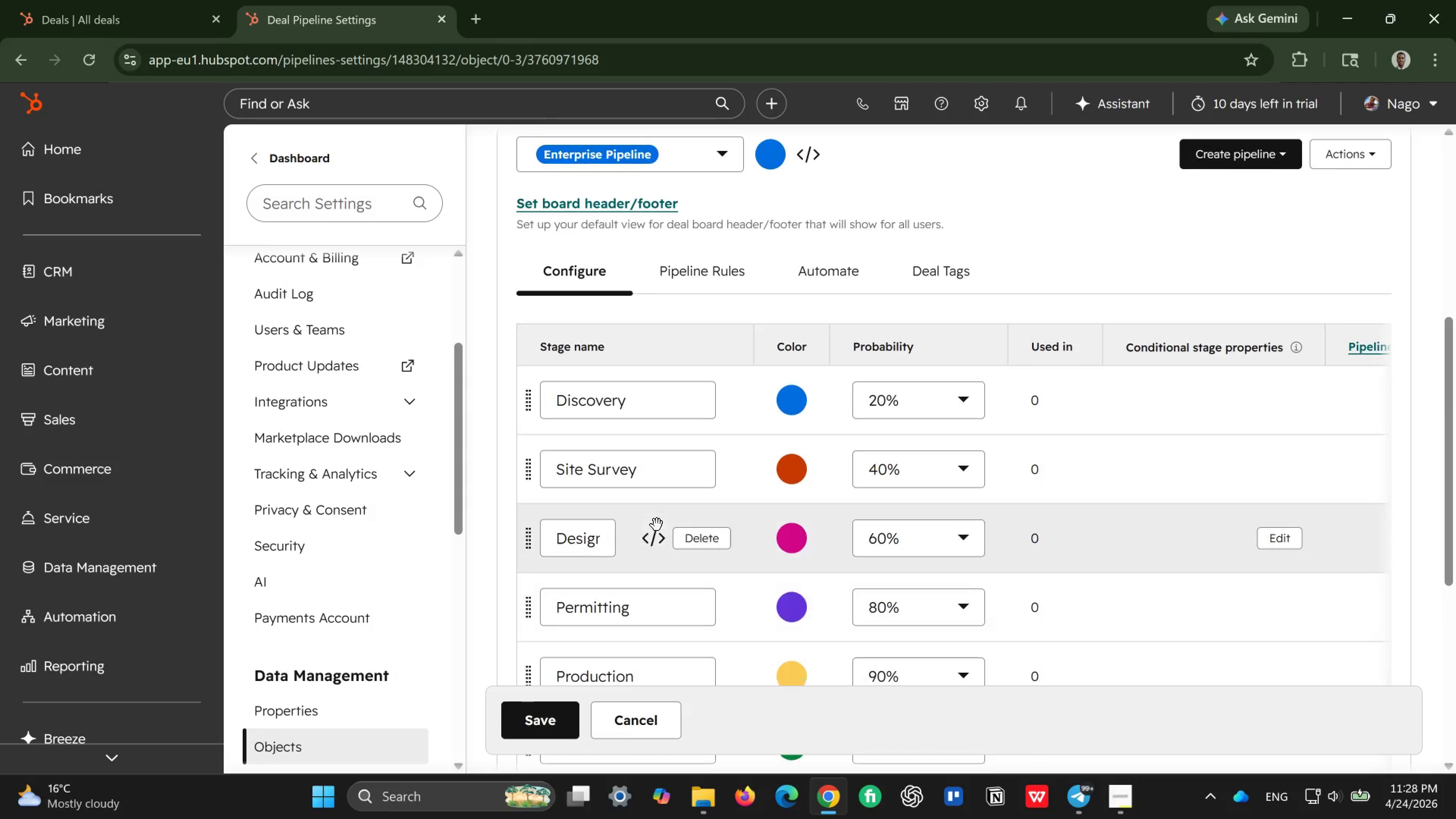 
scroll: coordinate [657, 525], scroll_direction: down, amount: 4.0
 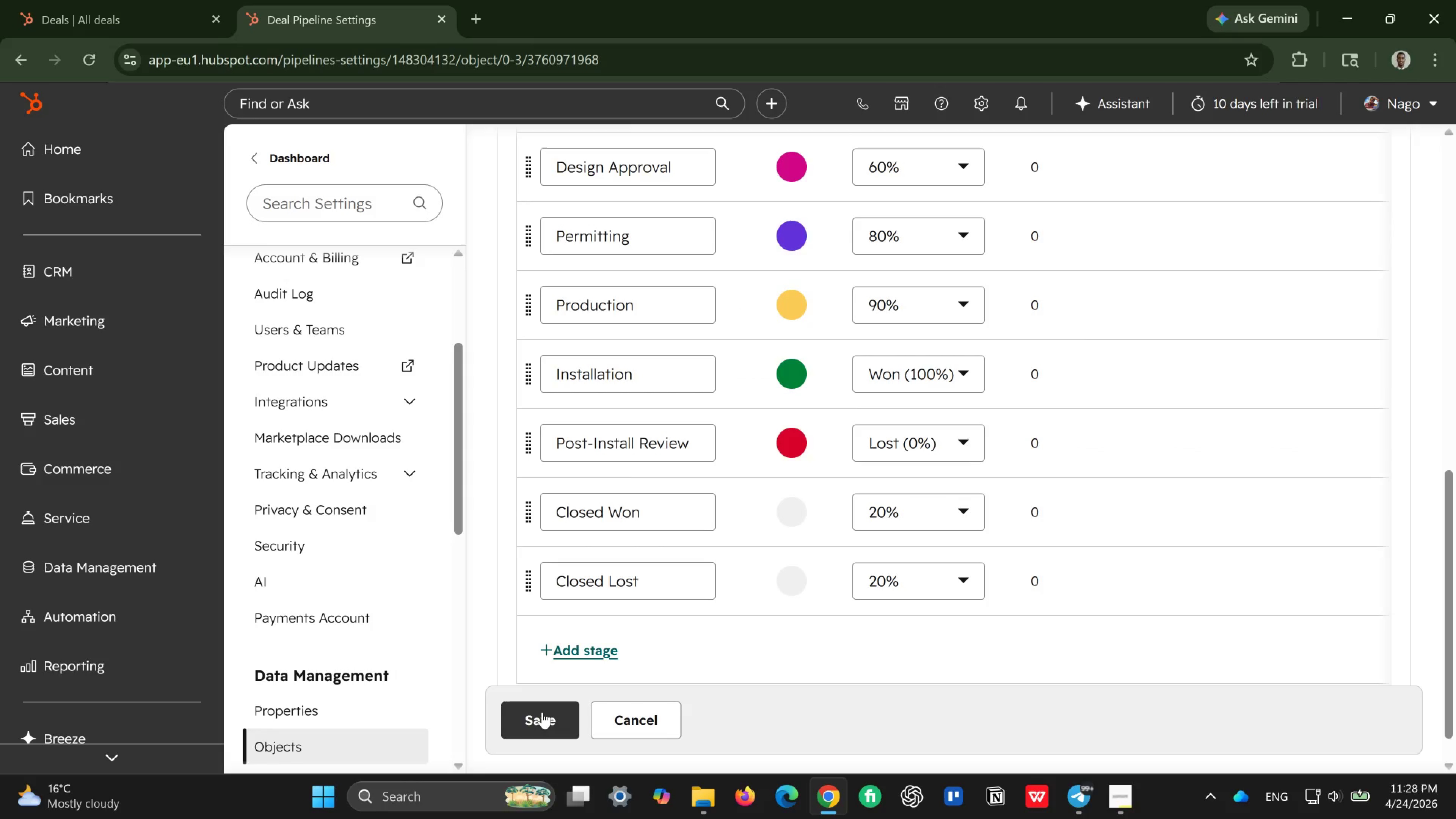 
left_click([542, 712])
 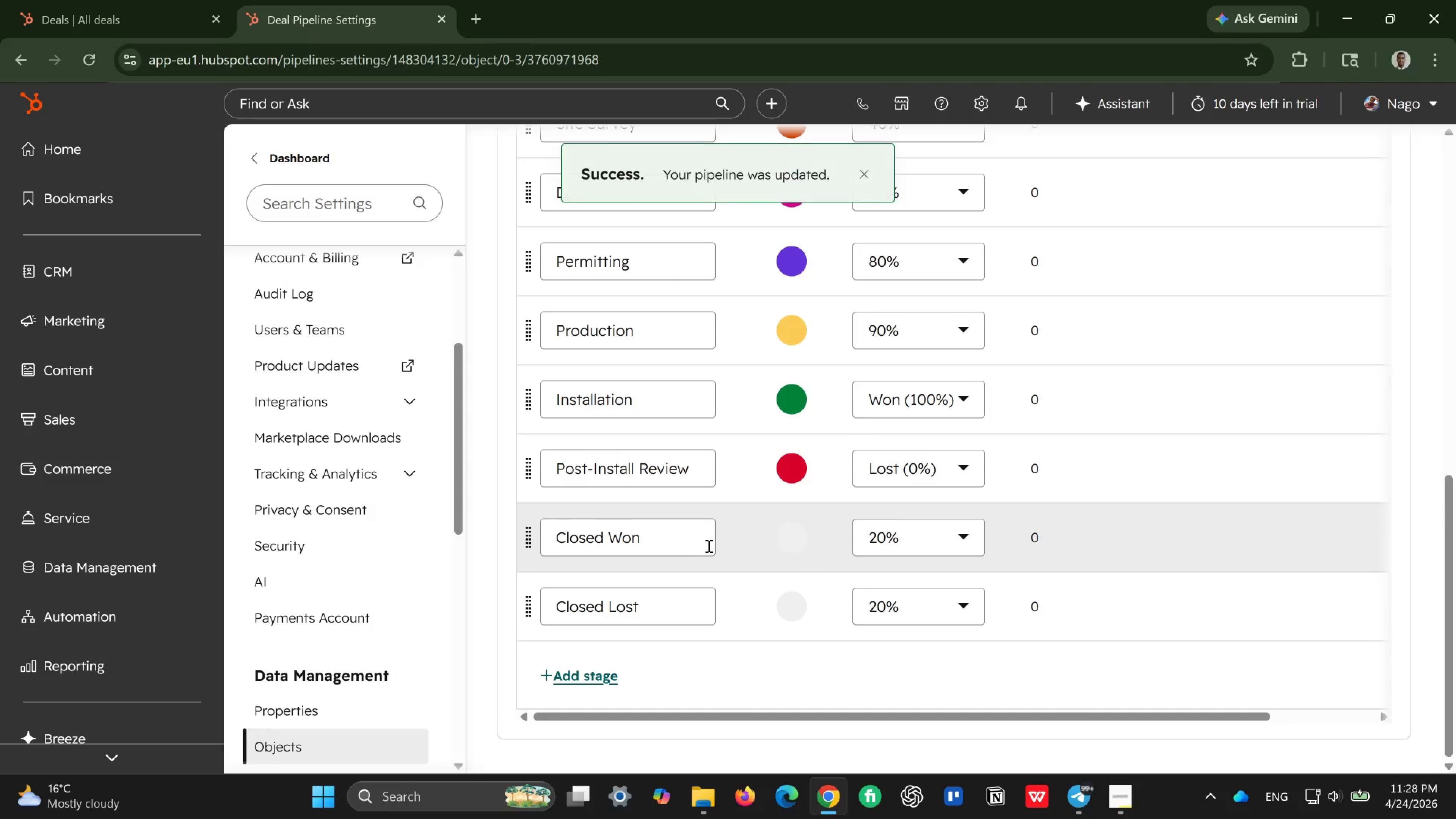 
scroll: coordinate [705, 546], scroll_direction: up, amount: 3.0
 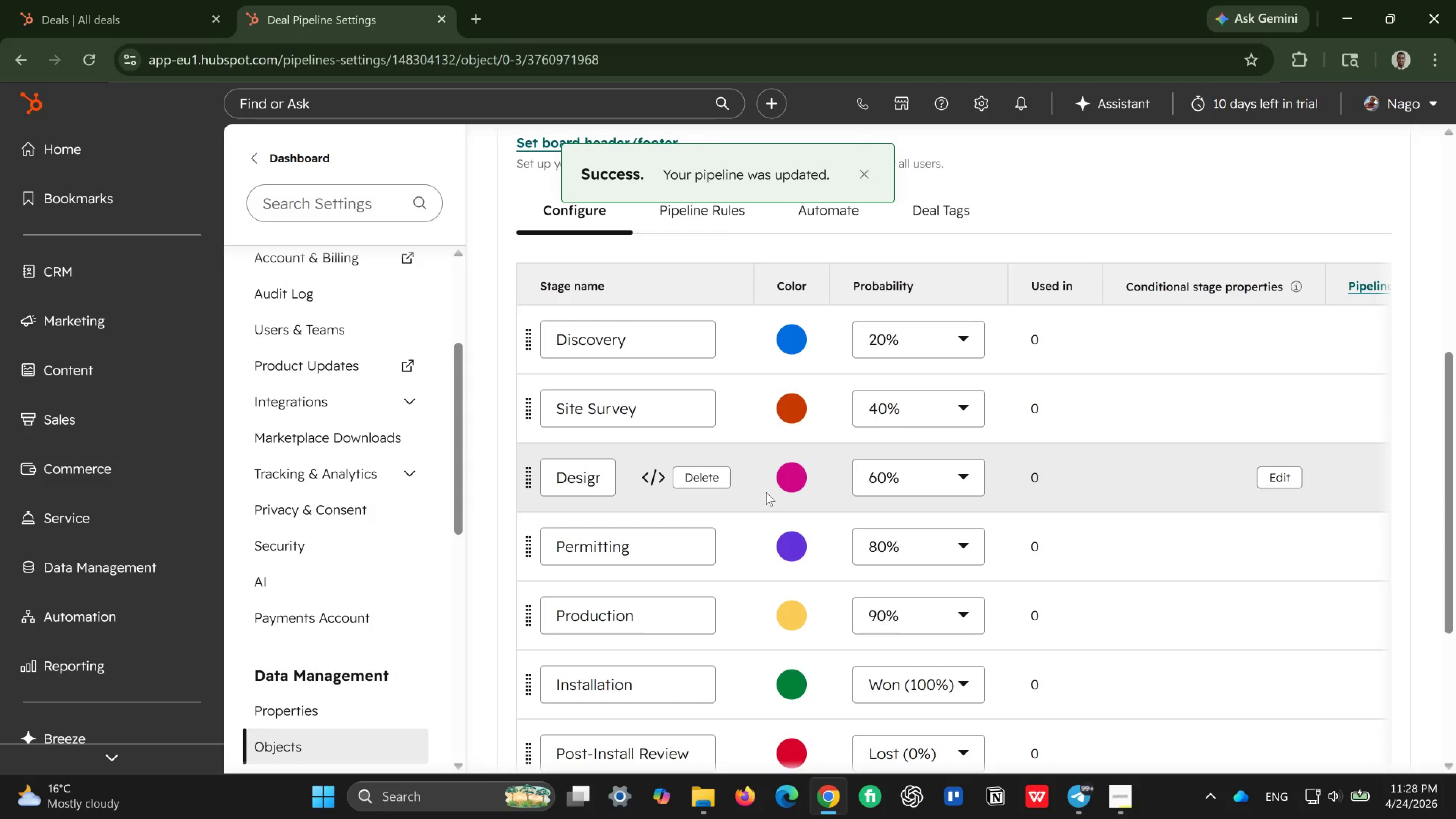 
scroll: coordinate [766, 492], scroll_direction: down, amount: 2.0
 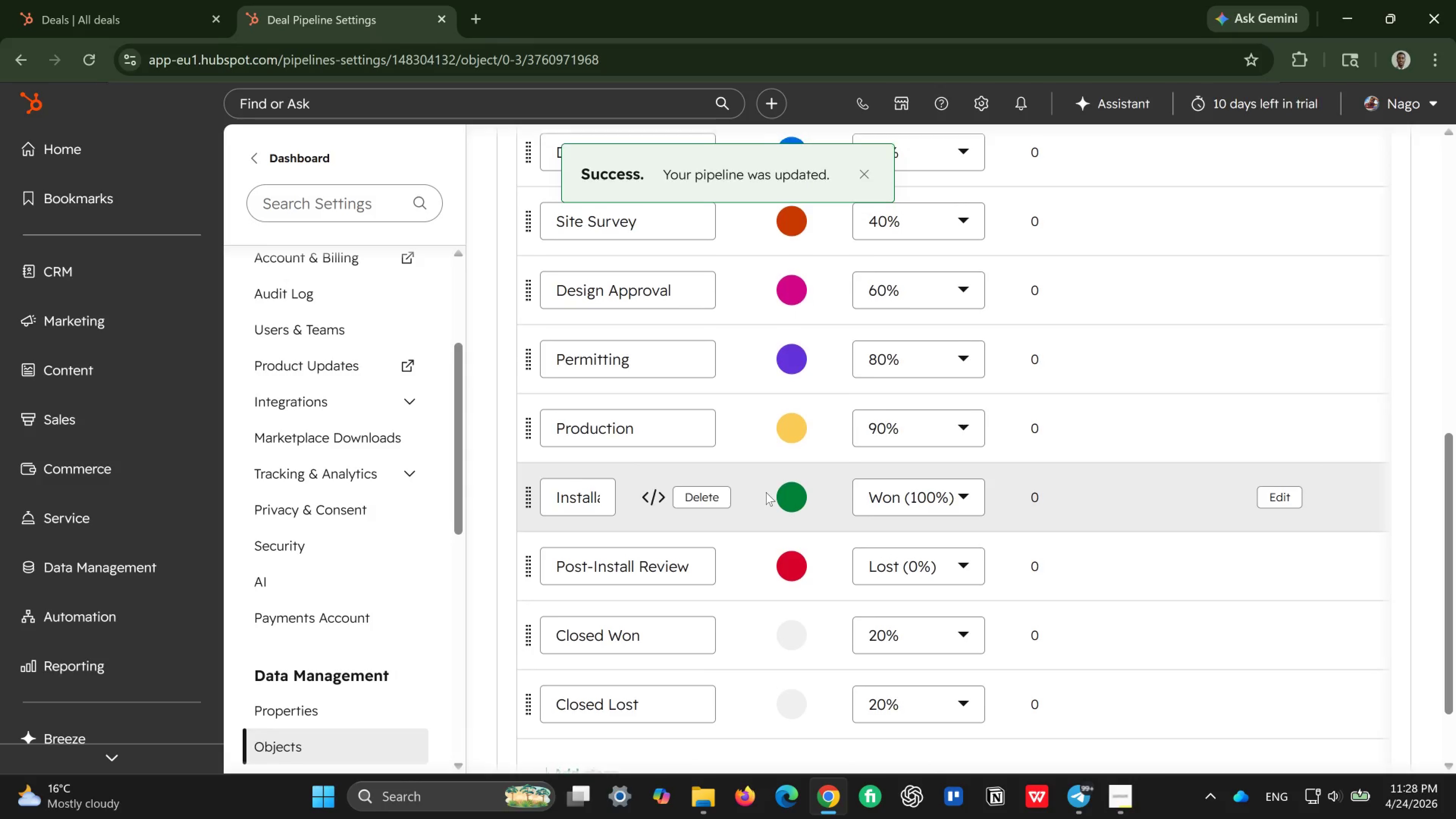 
scroll: coordinate [766, 492], scroll_direction: up, amount: 3.0
 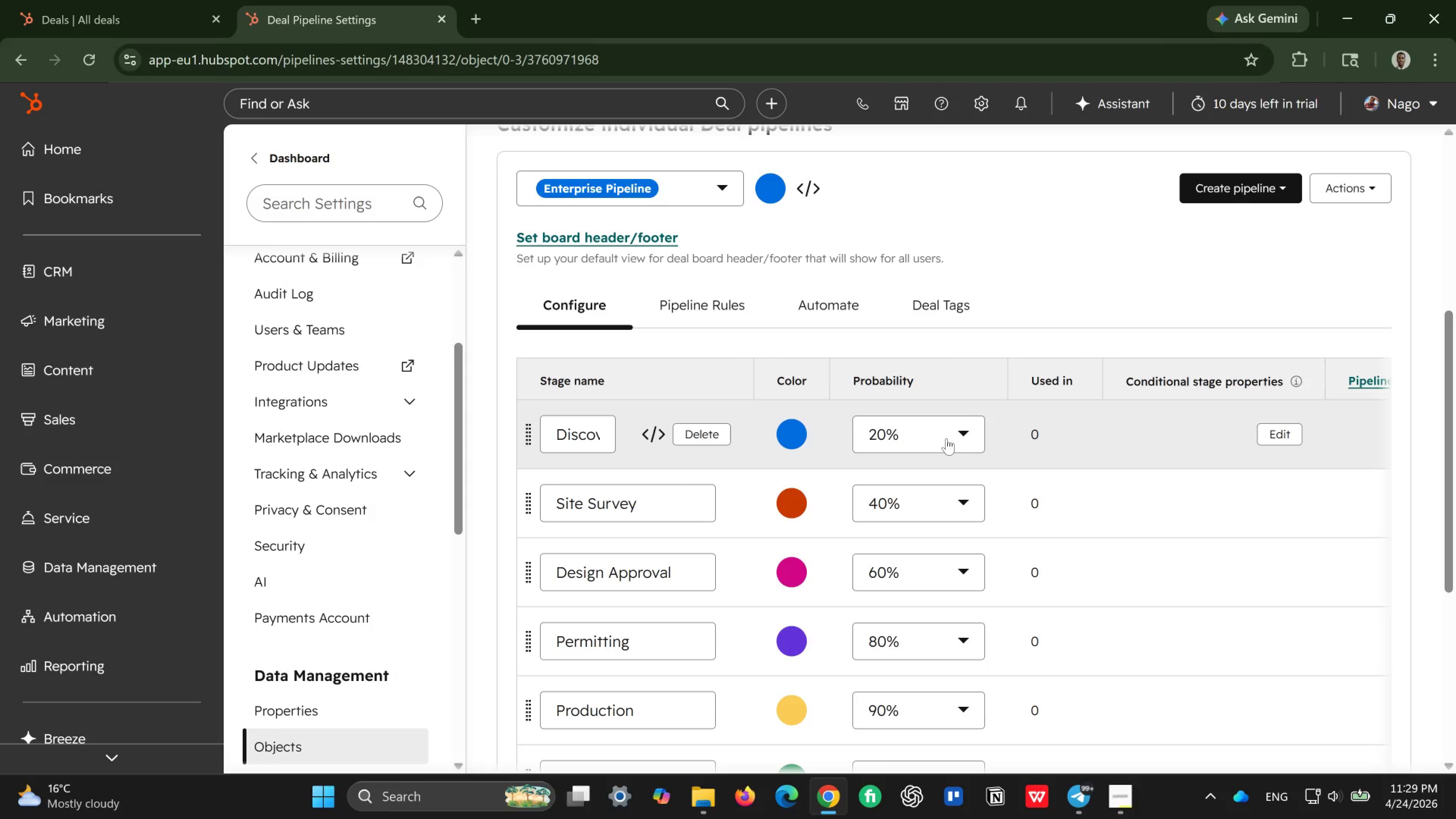 
wait(24.65)
 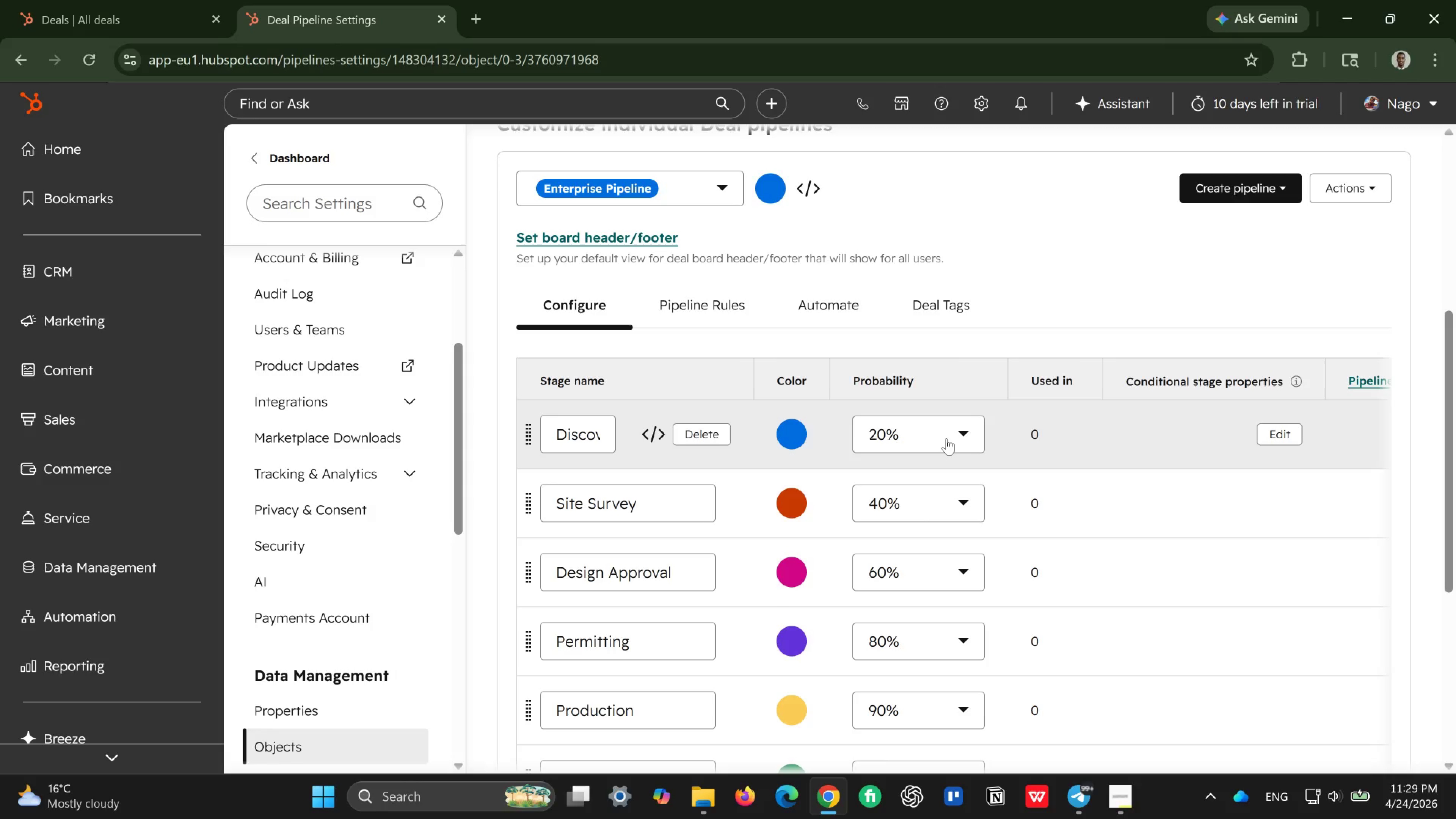 
left_click([912, 433])
 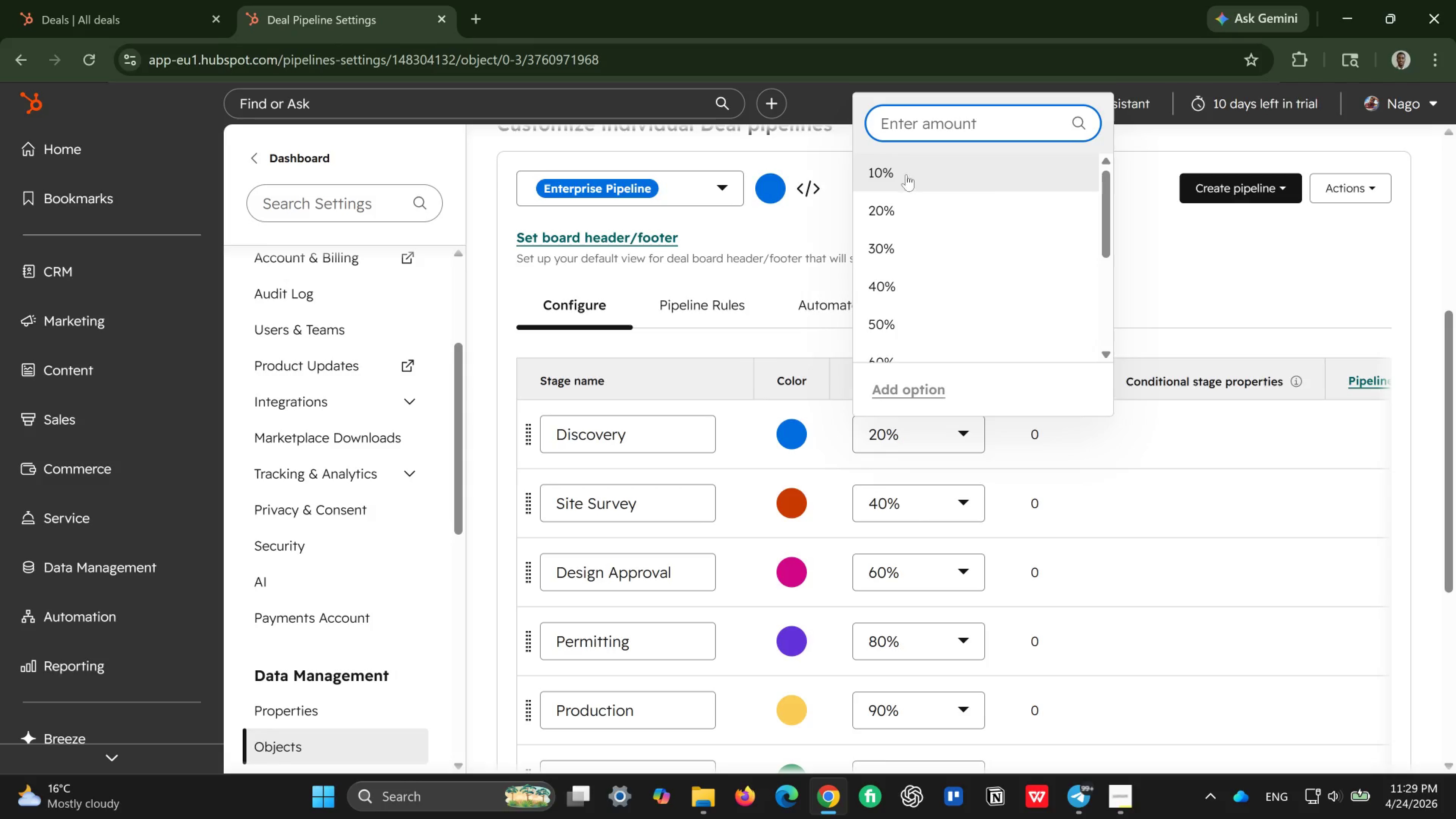 
left_click([915, 164])
 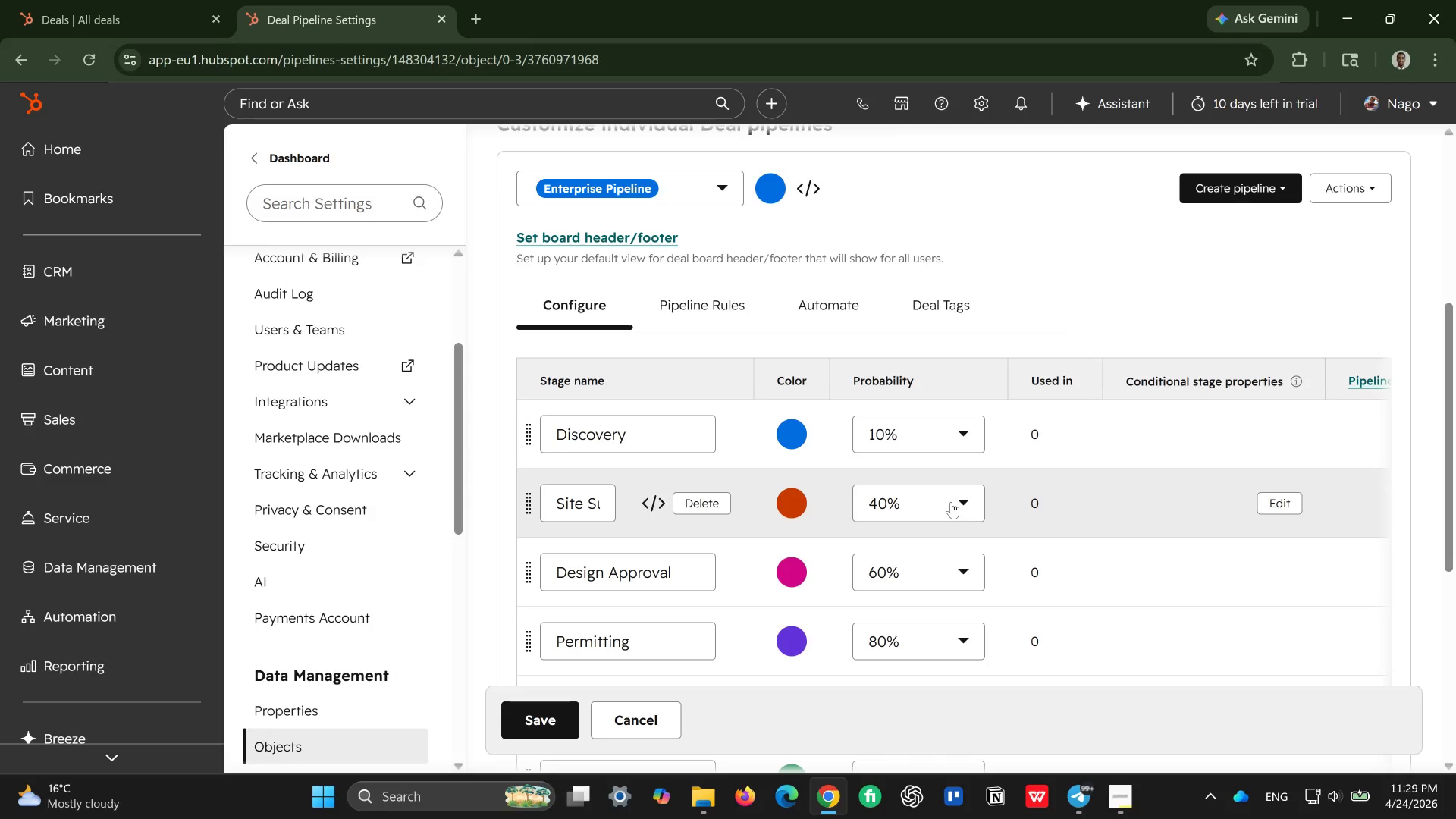 
left_click([949, 502])
 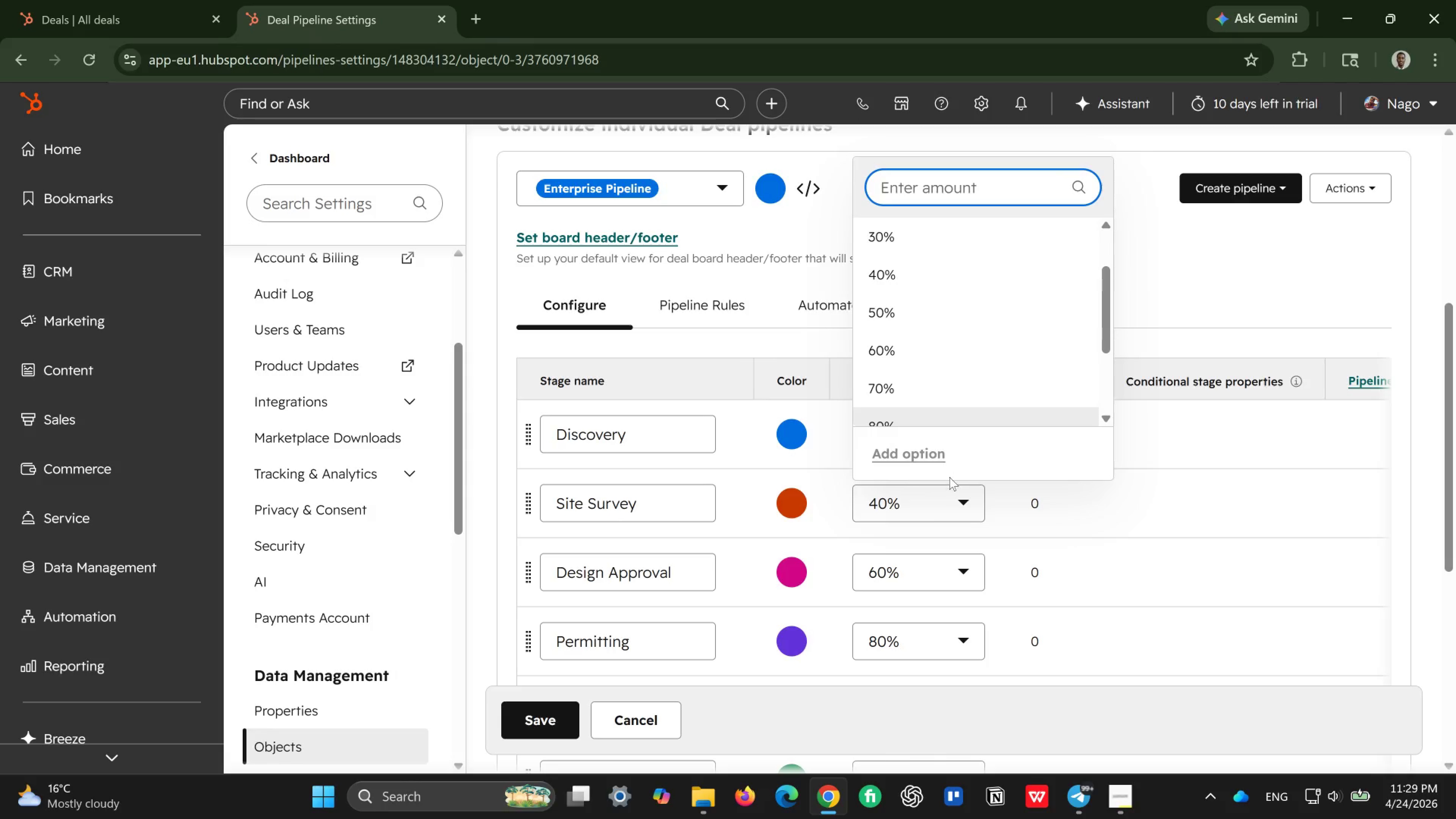 
scroll: coordinate [946, 347], scroll_direction: up, amount: 2.0
 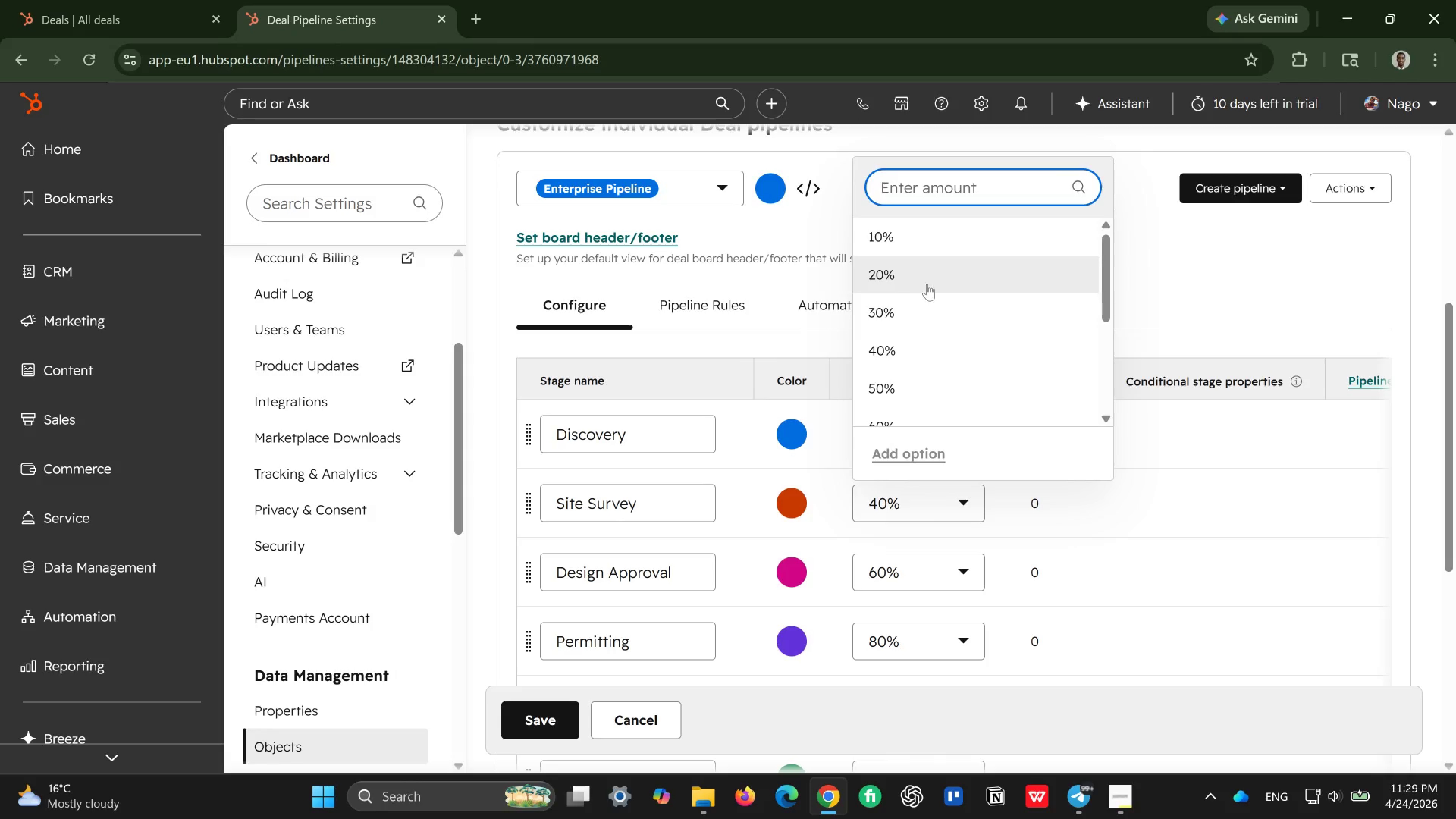 
left_click([927, 284])
 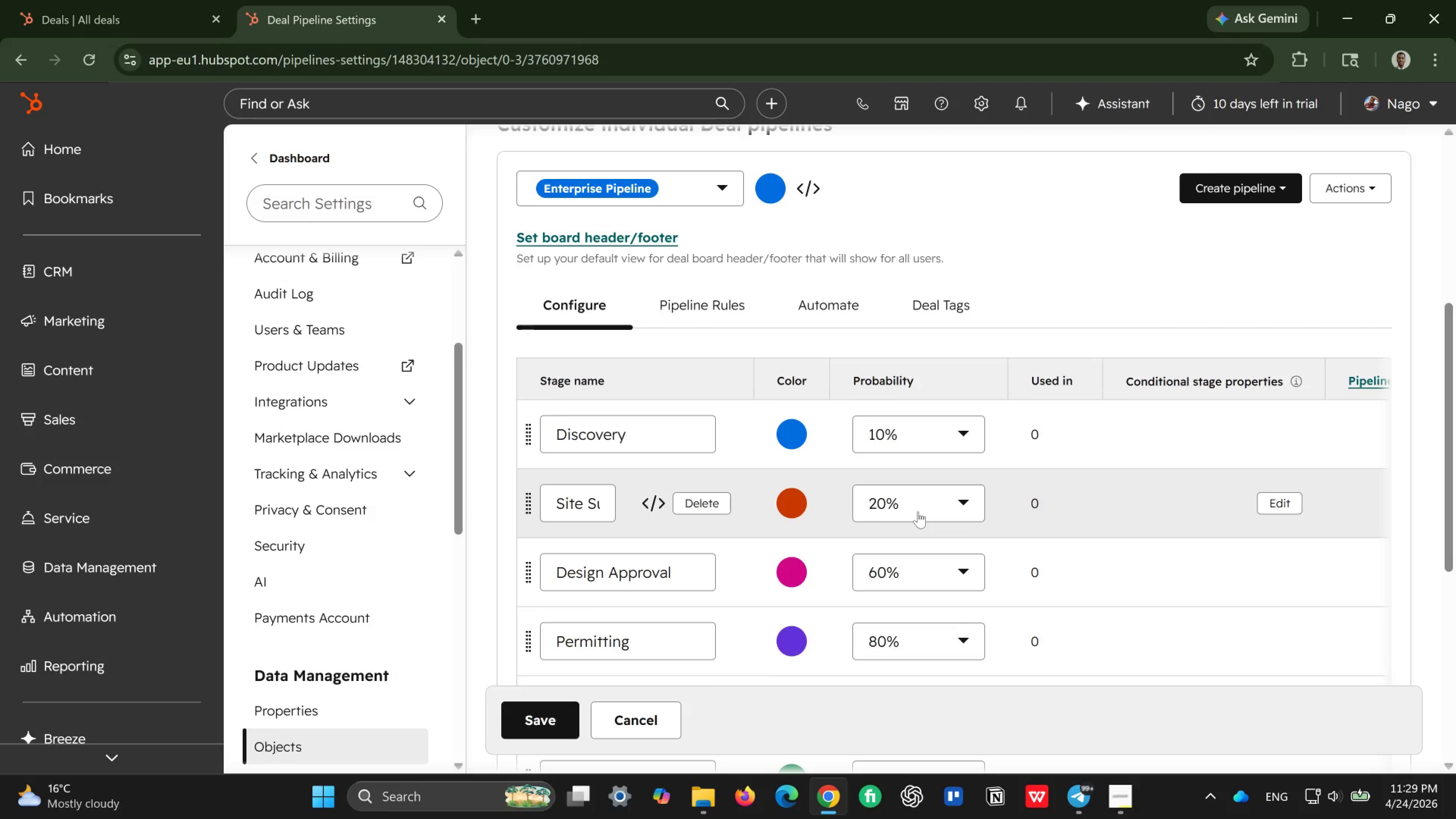 
scroll: coordinate [918, 511], scroll_direction: down, amount: 1.0
 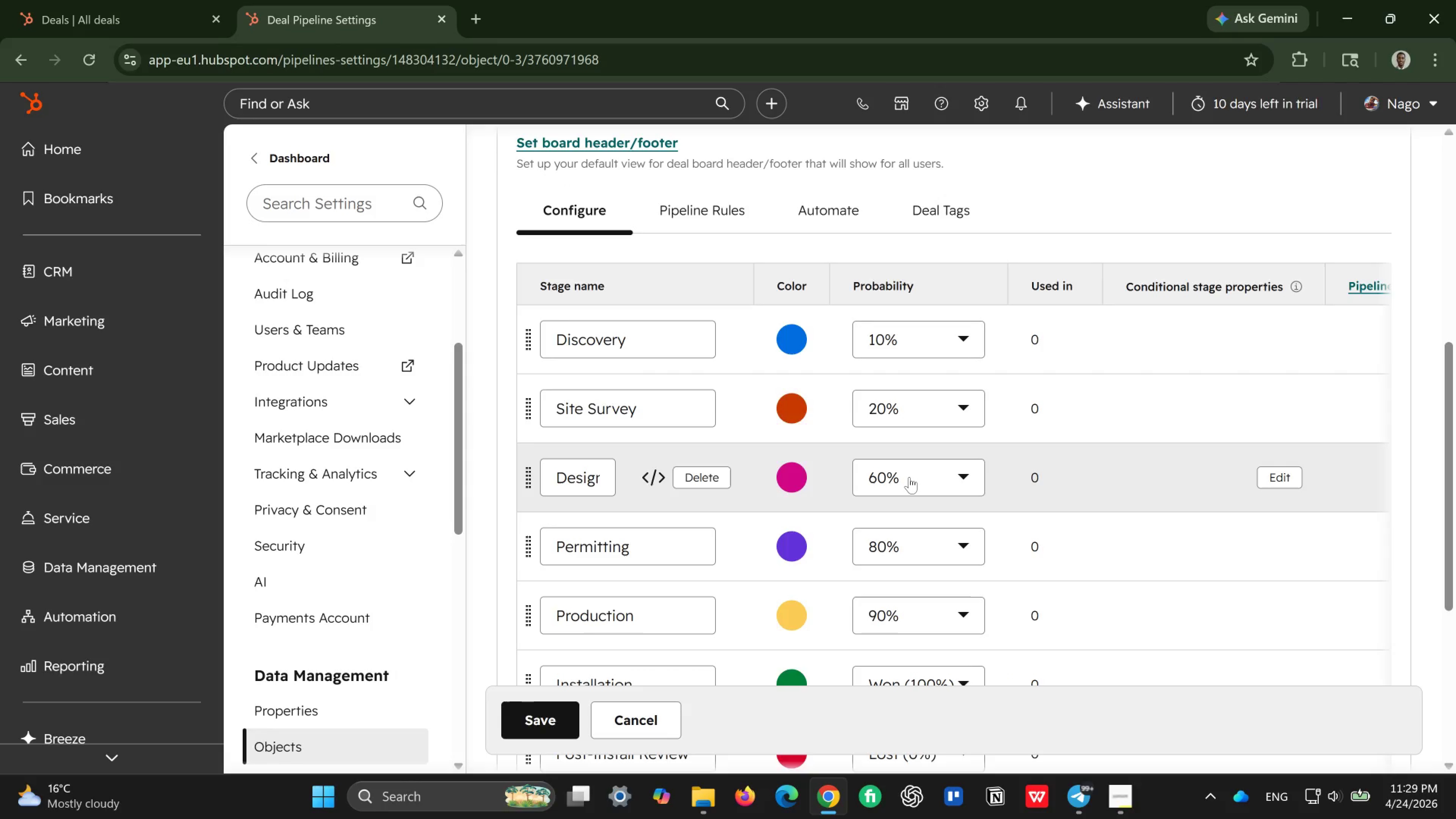 
left_click([909, 477])
 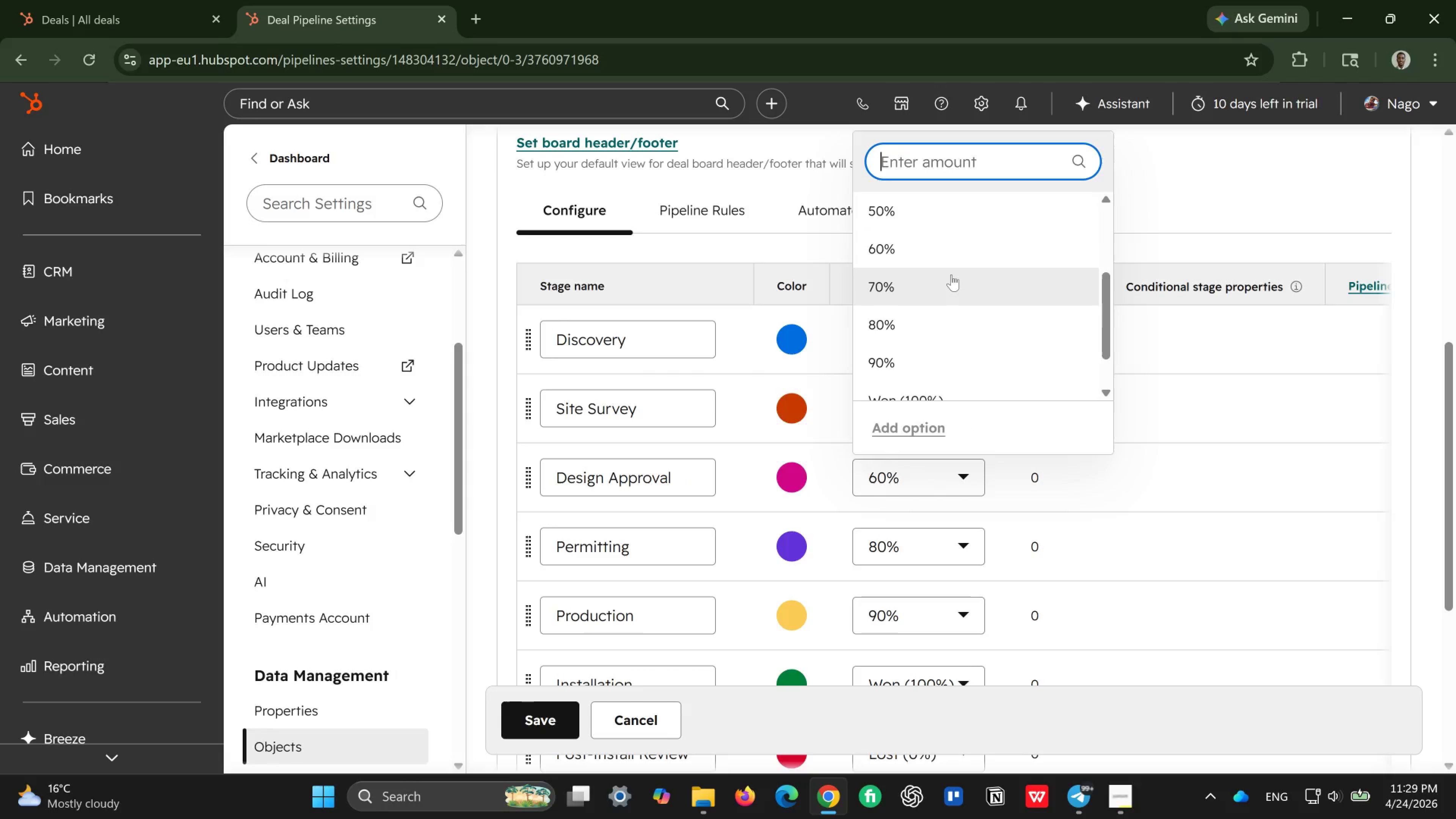 
scroll: coordinate [951, 275], scroll_direction: up, amount: 1.0
 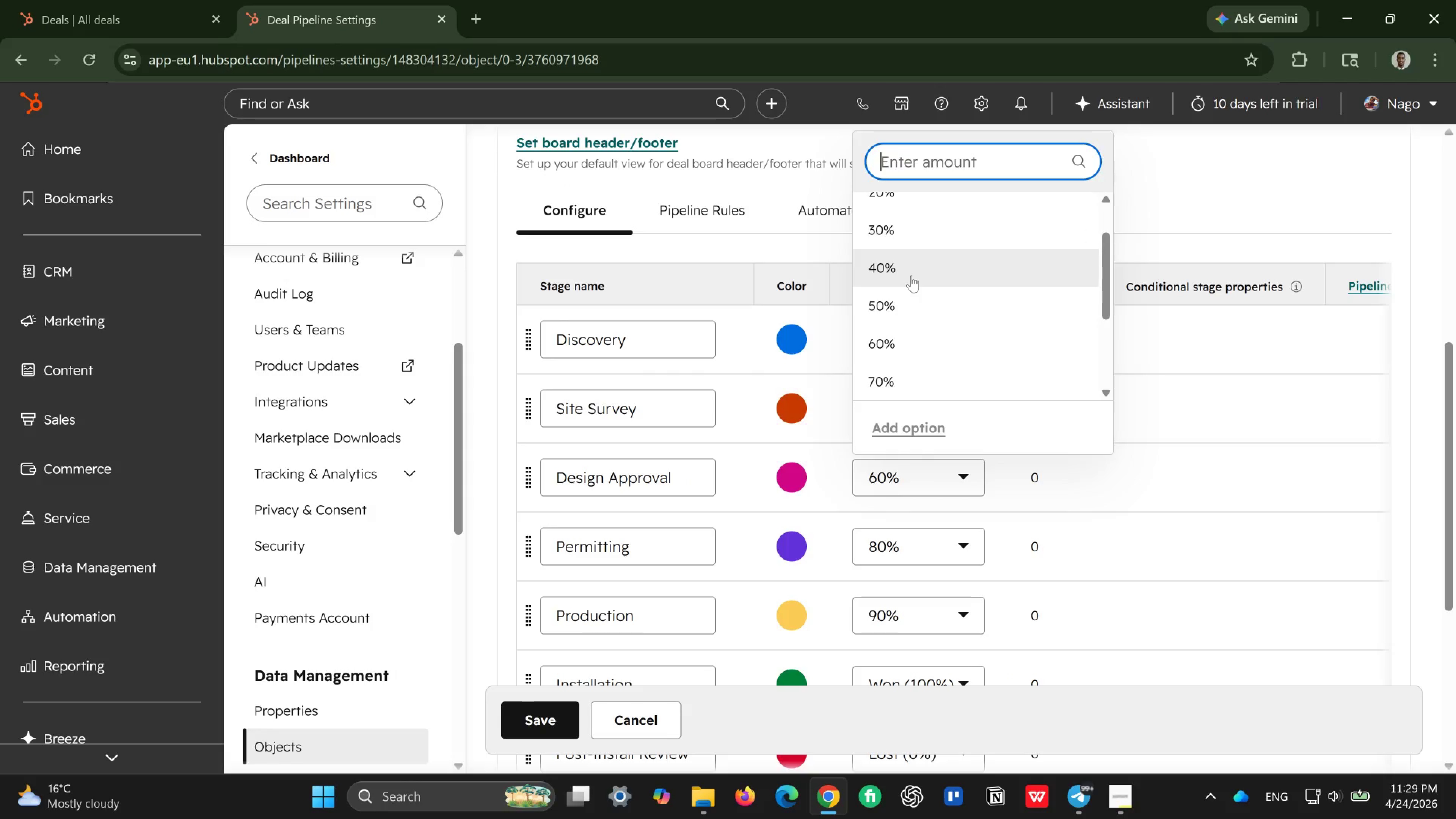 
left_click([911, 276])
 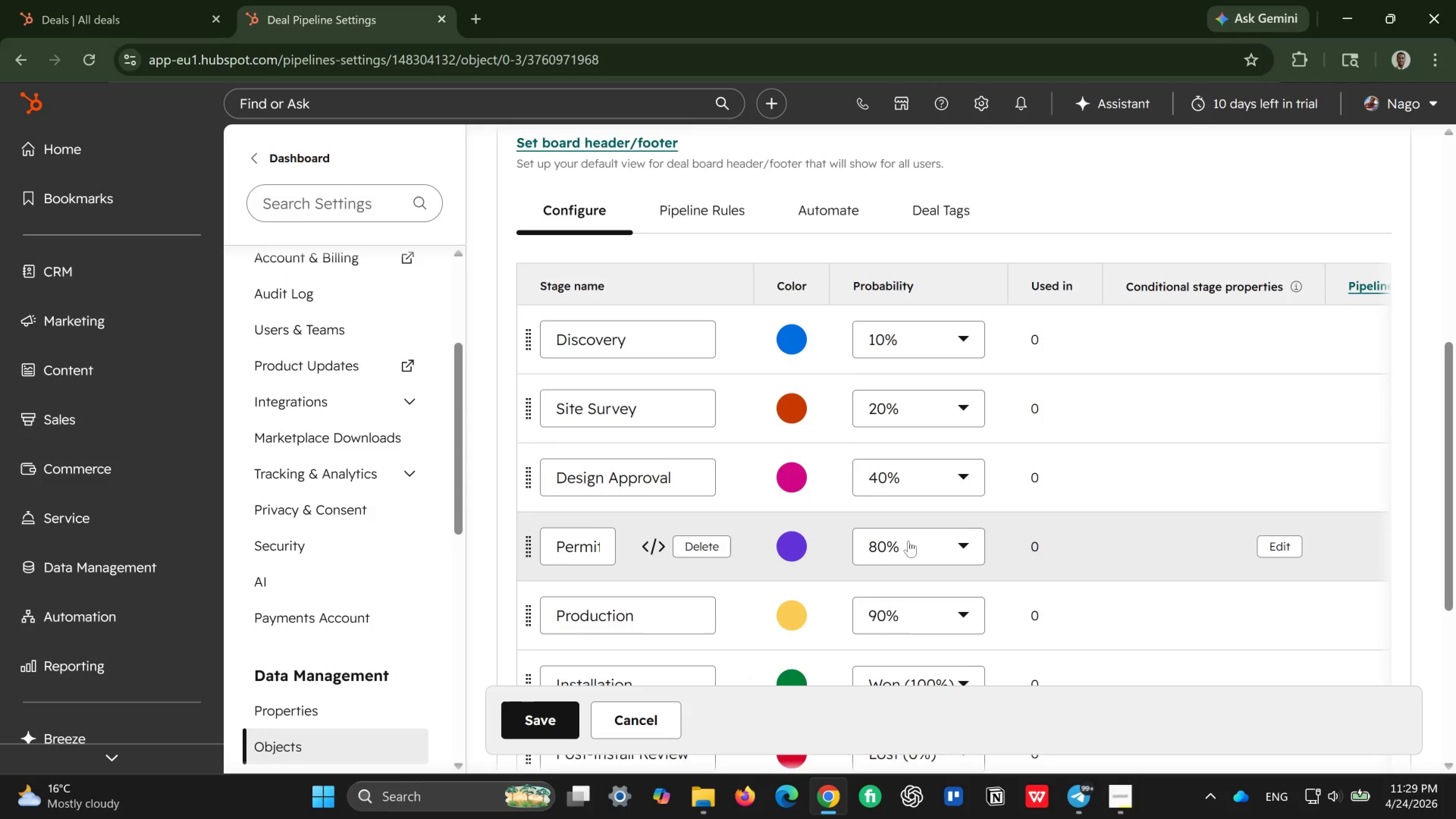 
scroll: coordinate [908, 541], scroll_direction: down, amount: 1.0
 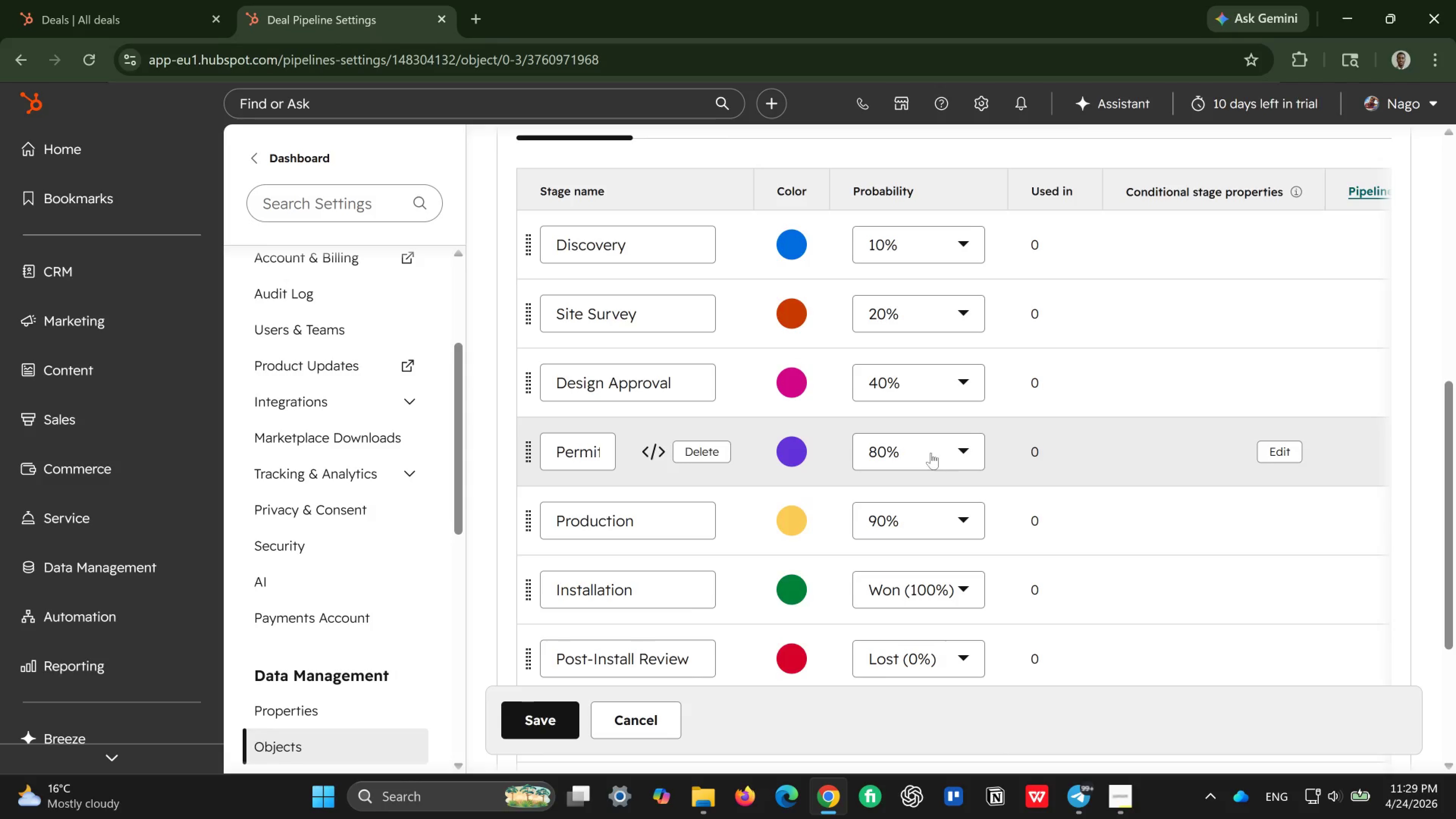 
left_click([931, 453])
 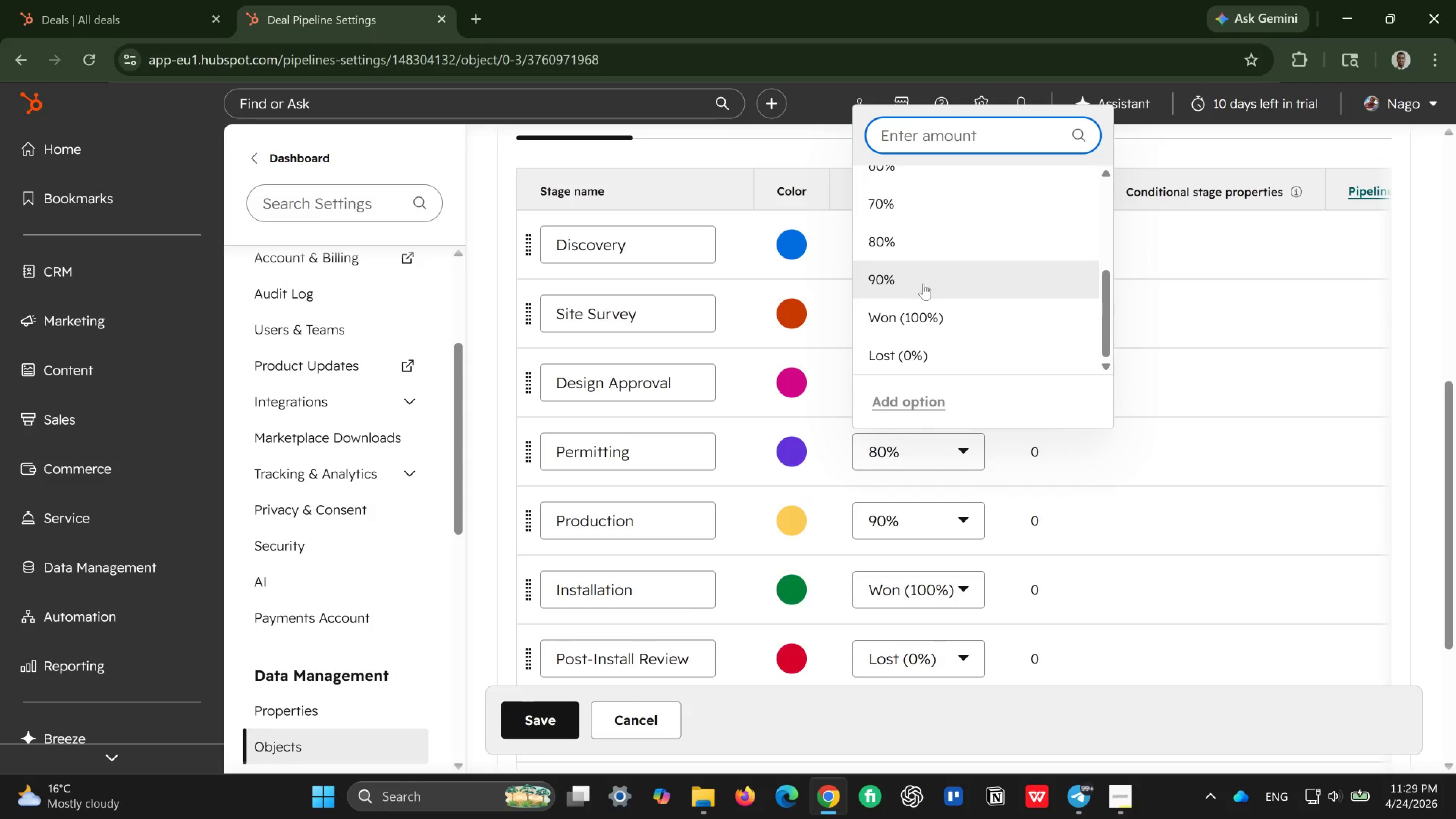 
scroll: coordinate [923, 284], scroll_direction: up, amount: 1.0
 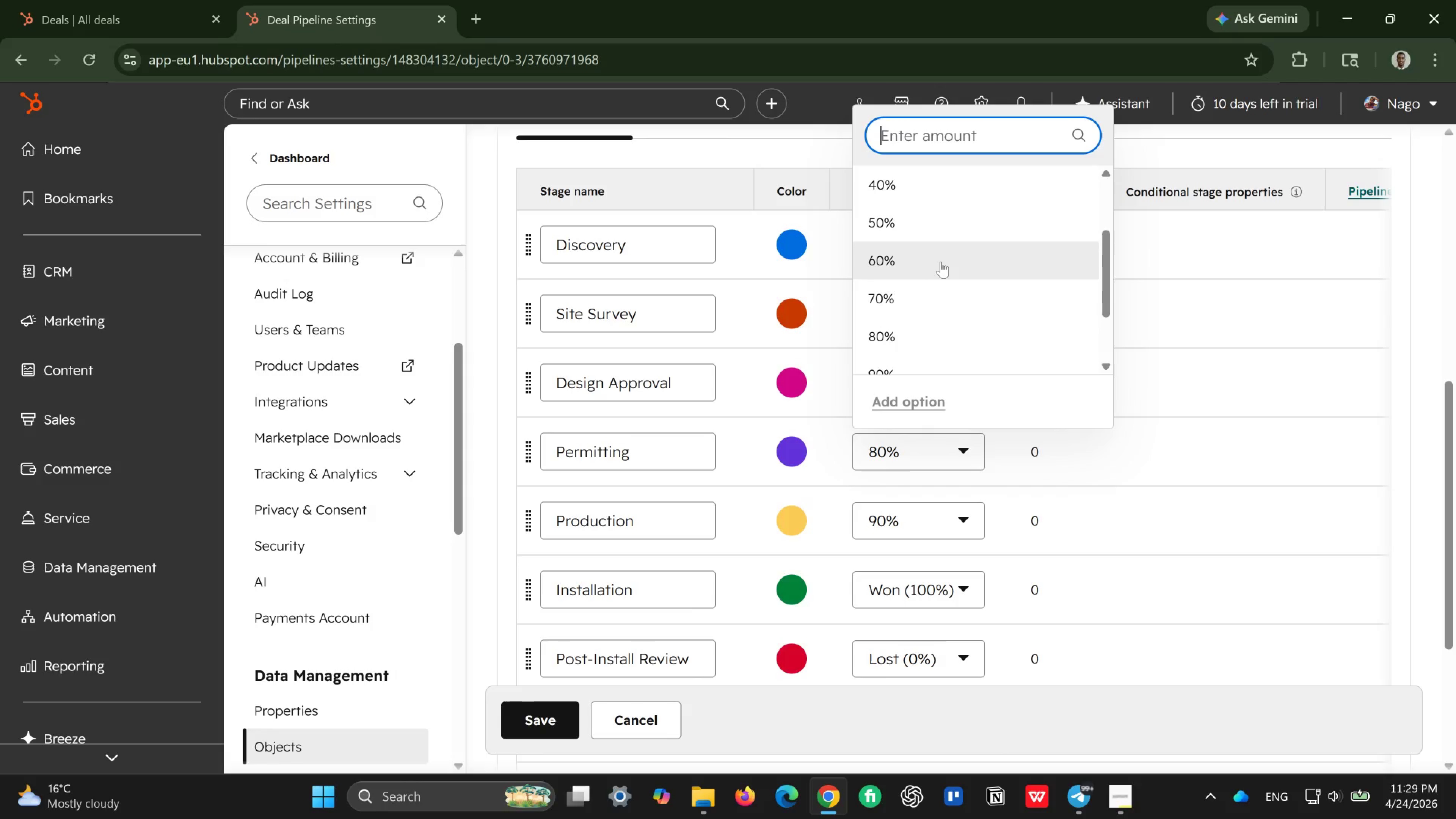 
left_click([941, 262])
 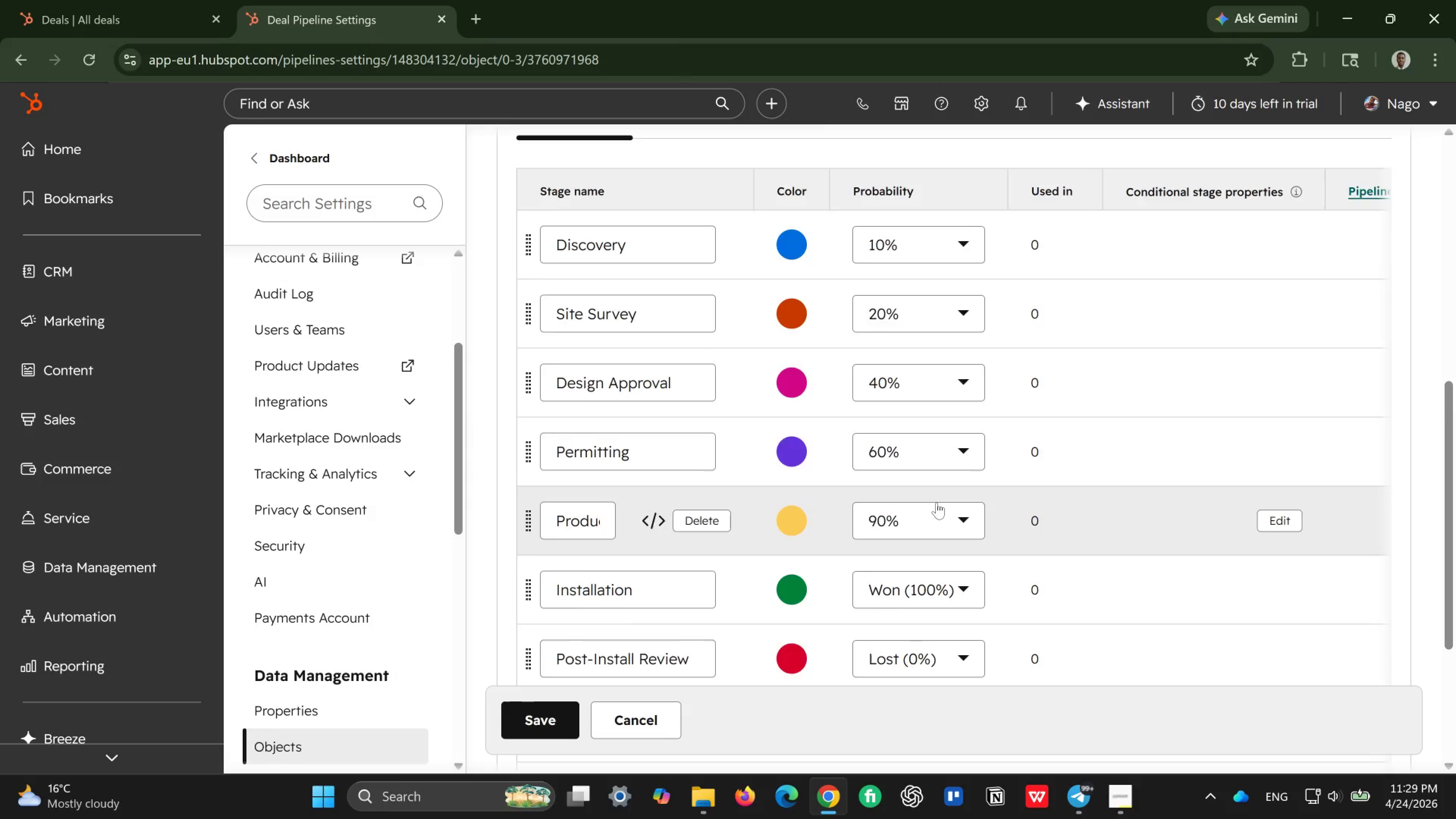 
scroll: coordinate [937, 502], scroll_direction: down, amount: 1.0
 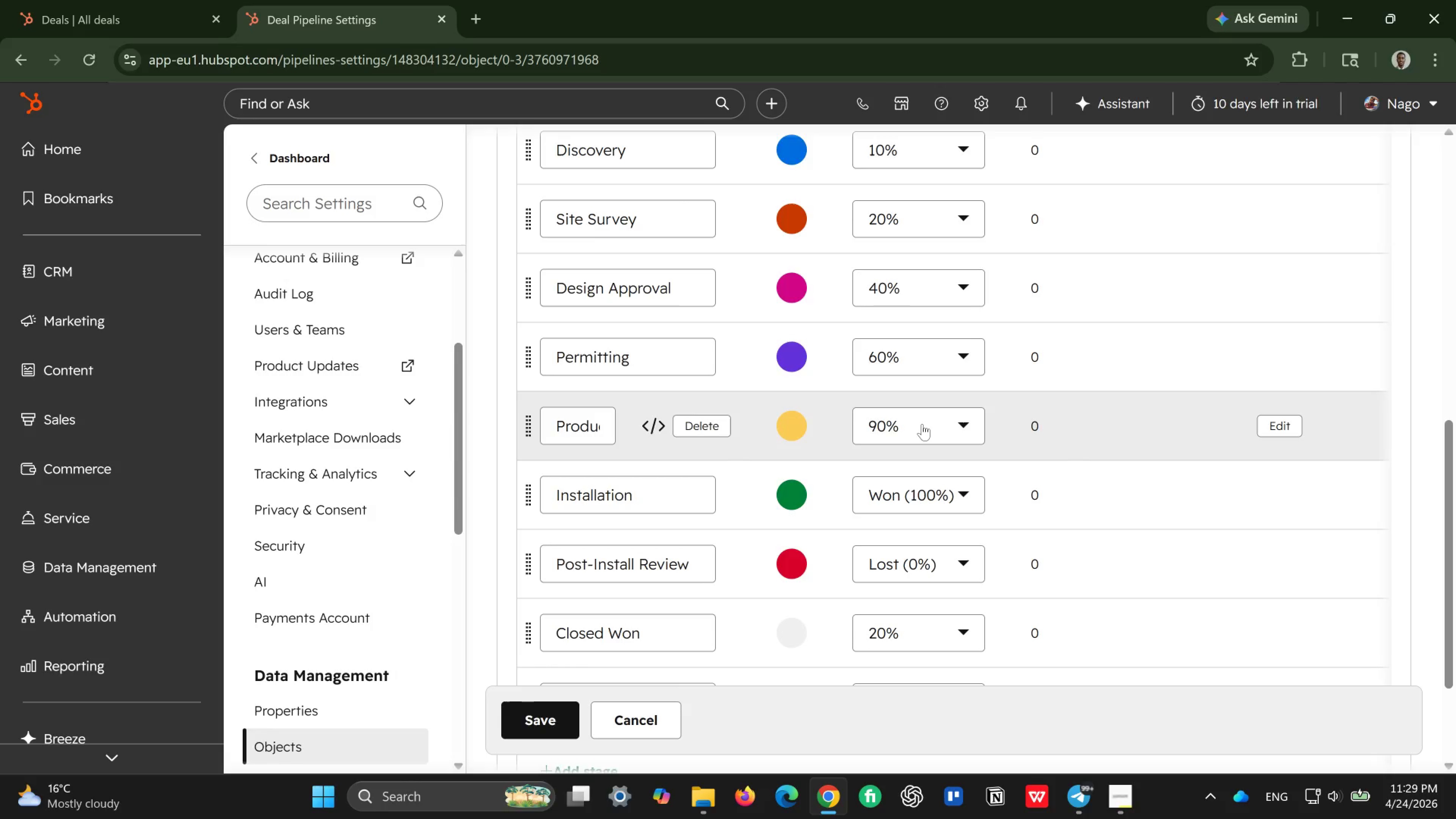 
left_click([922, 424])
 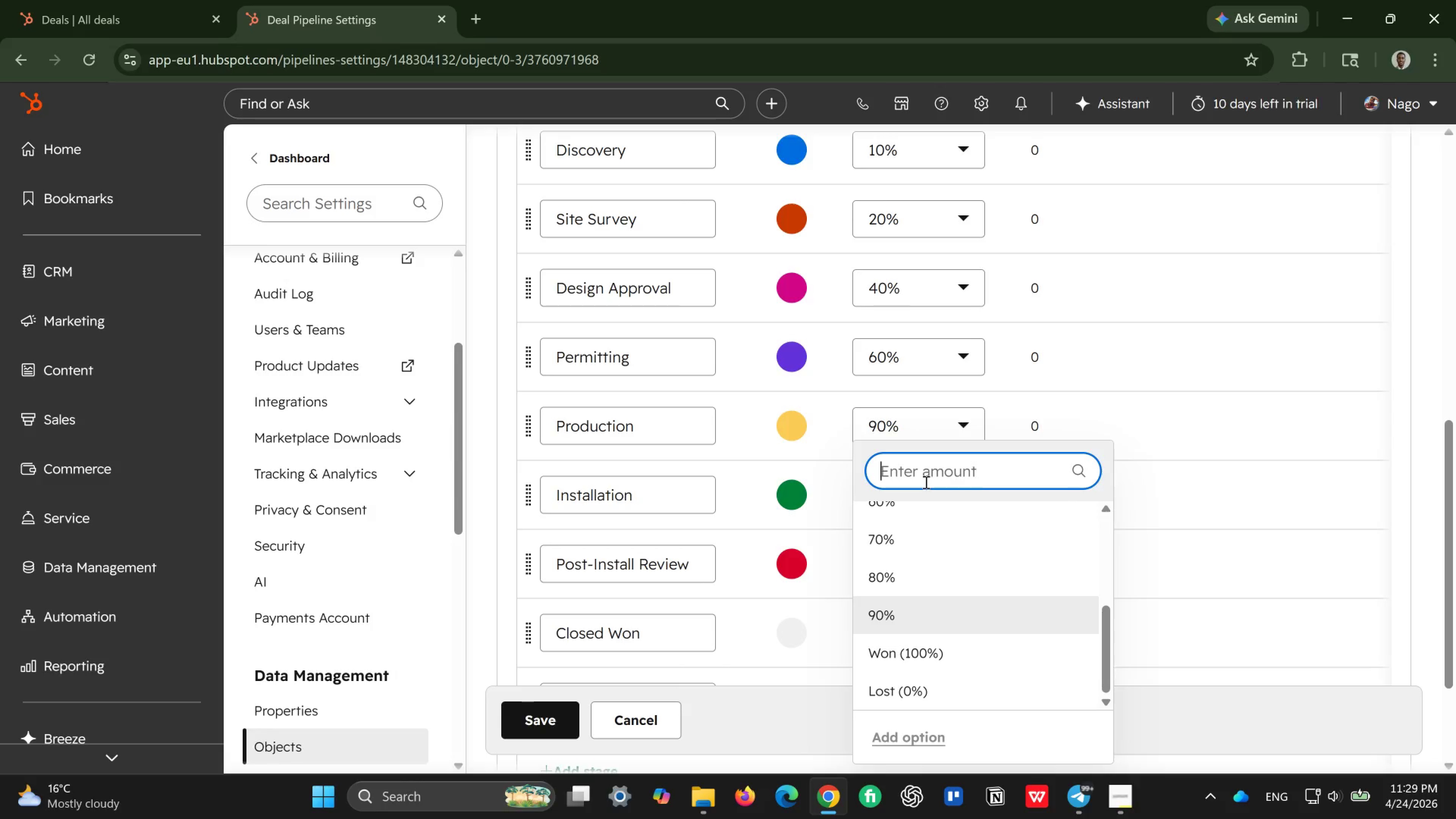 
type(75)
 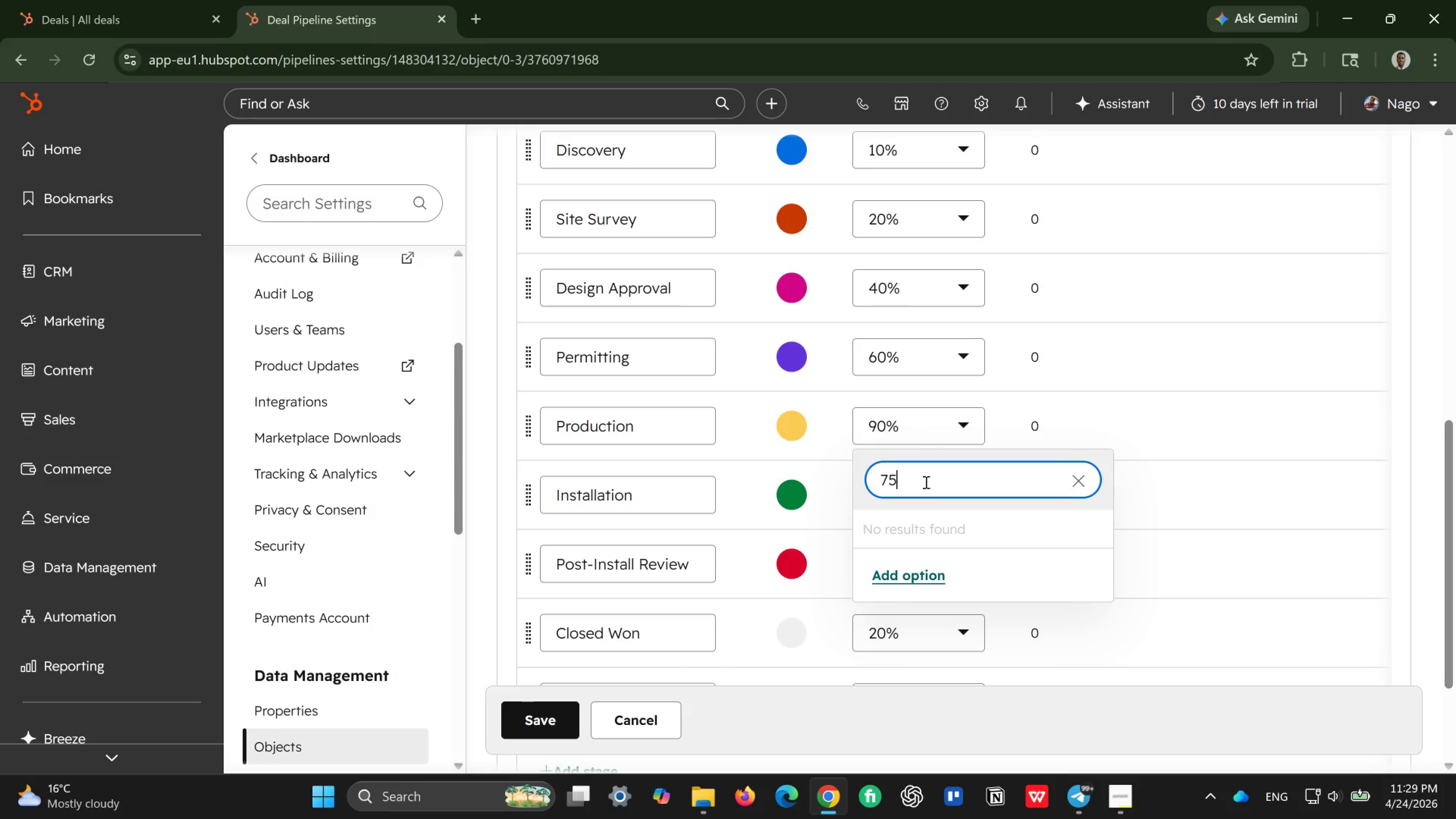 
key(Enter)
 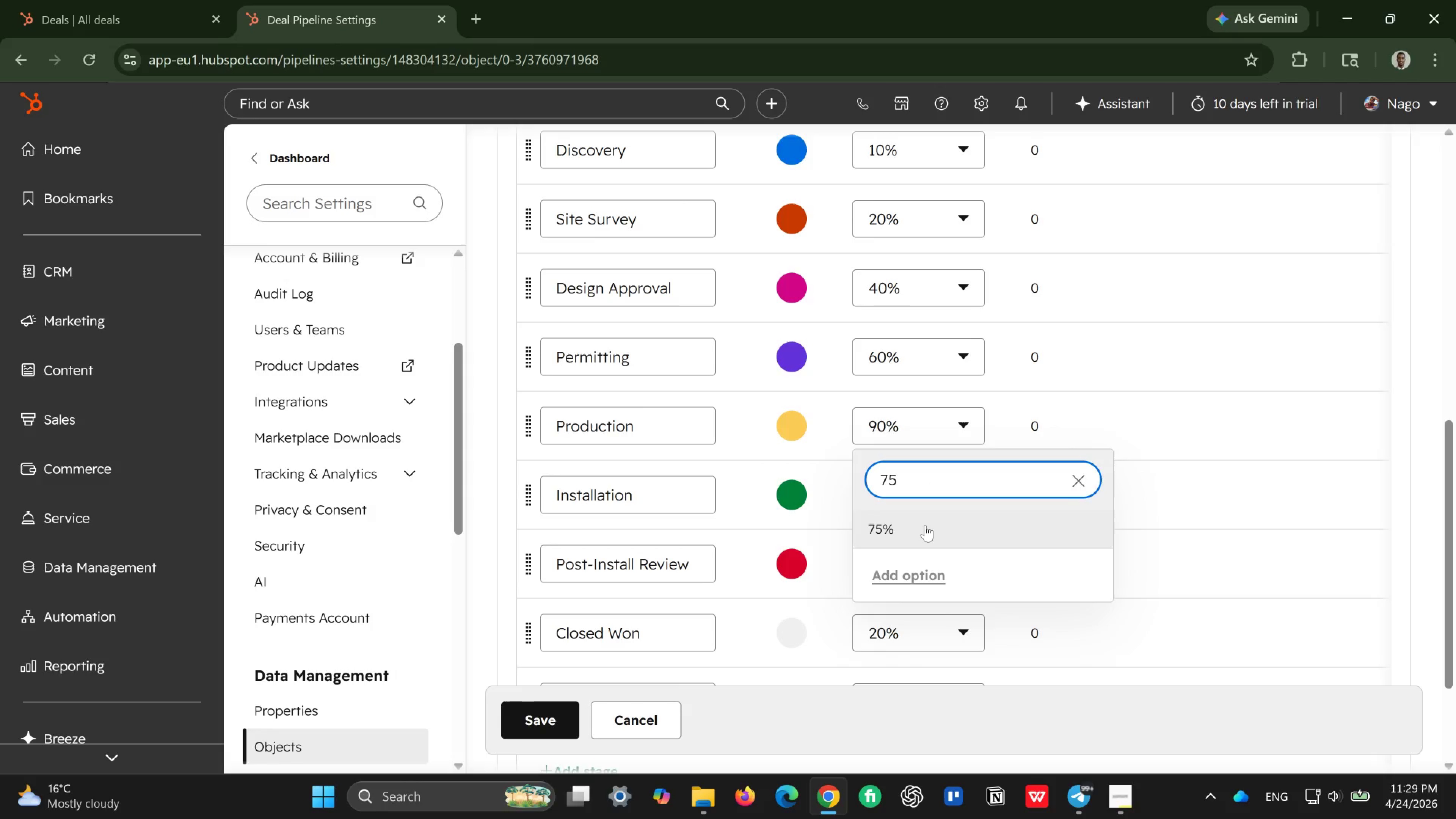 
left_click([925, 525])
 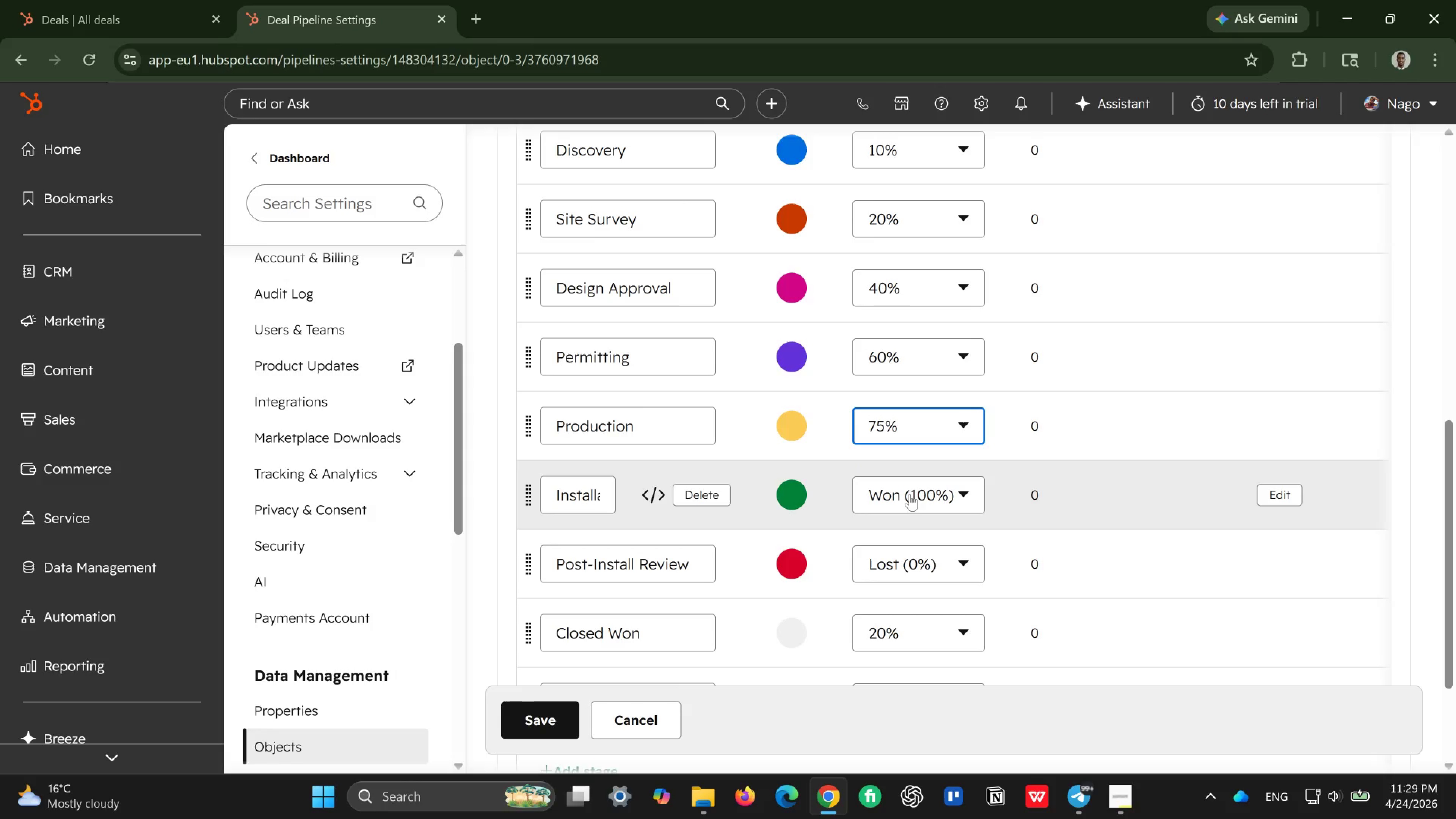 
left_click([908, 494])
 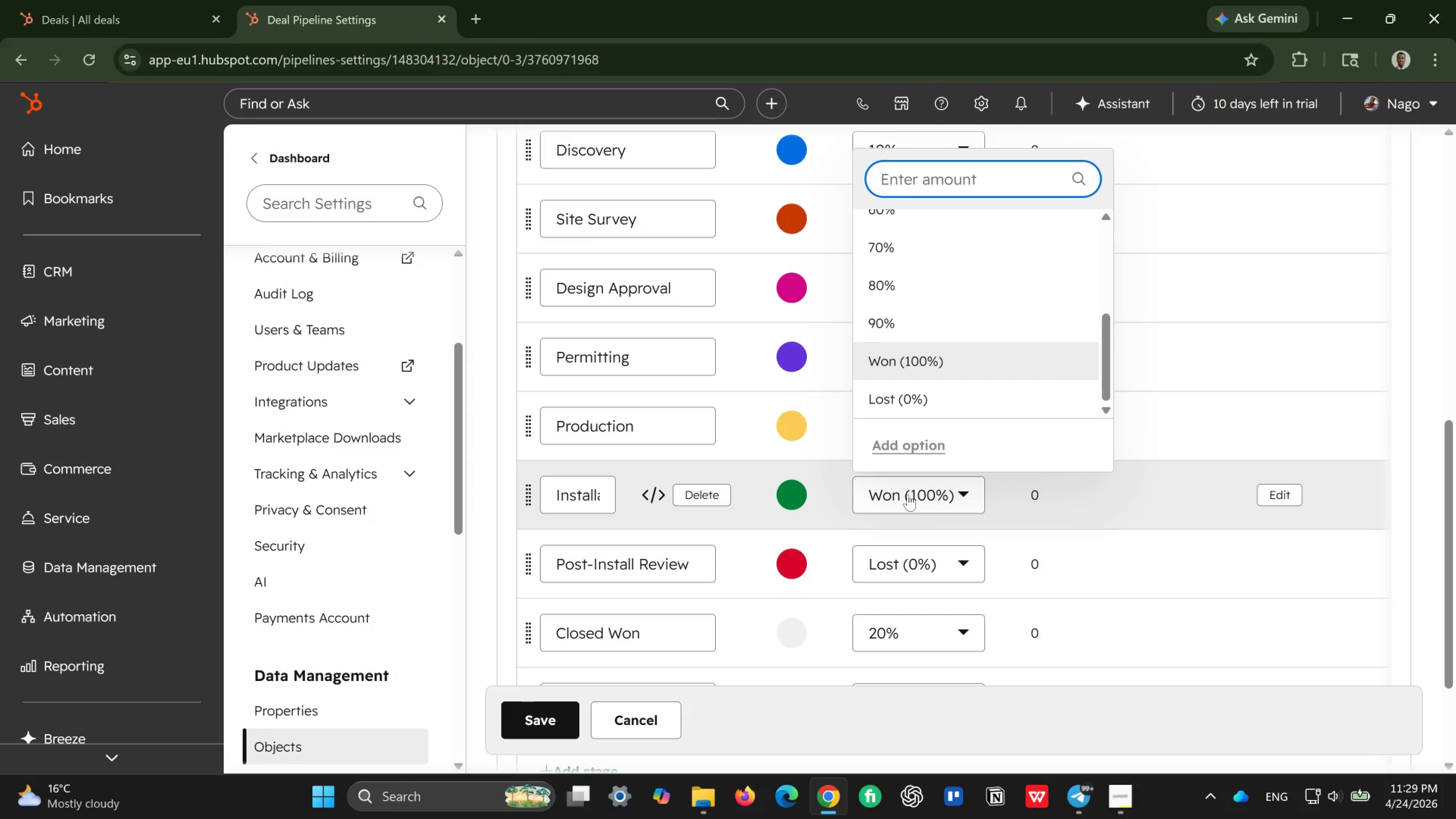 
wait(9.91)
 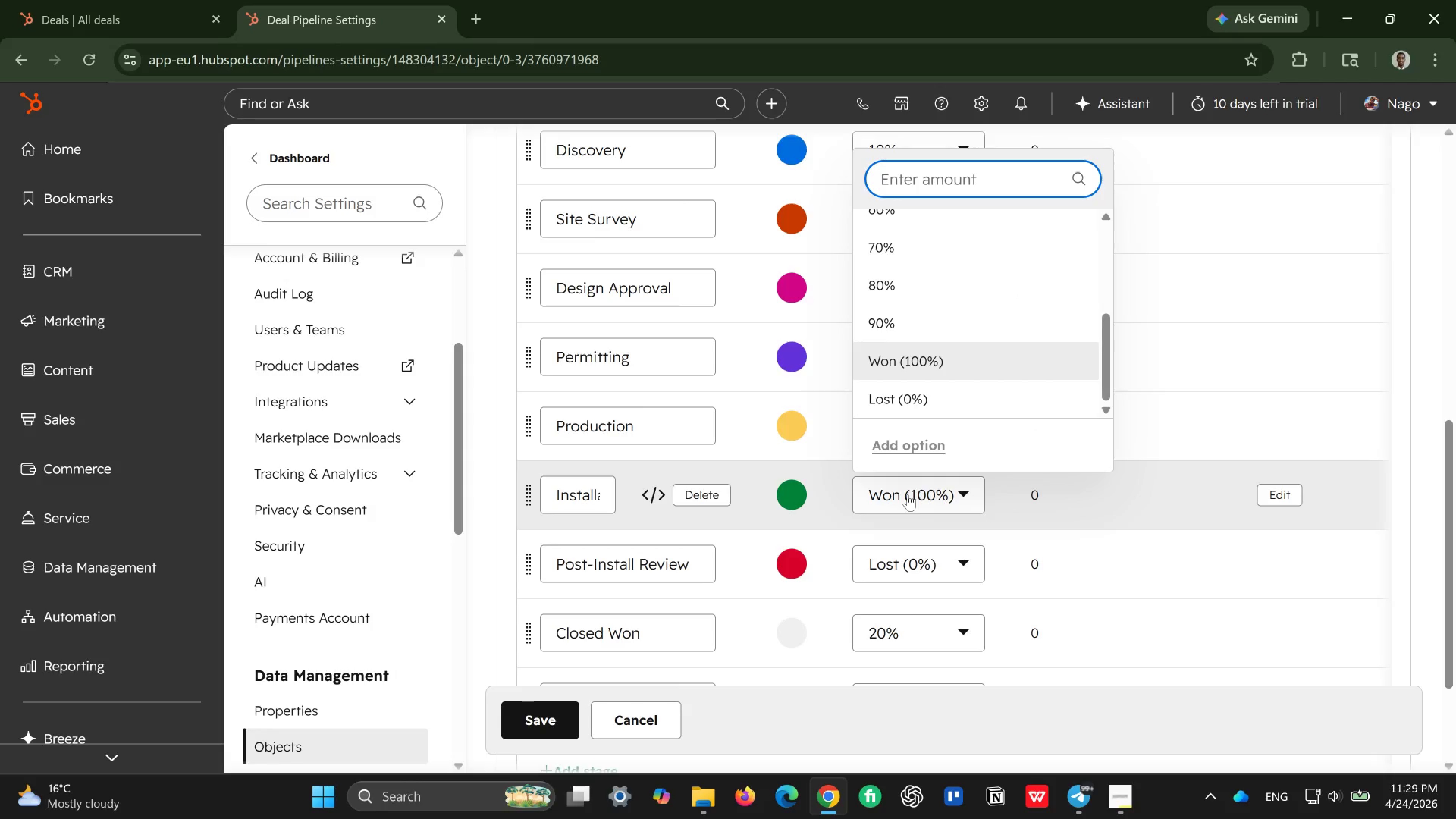 
type(85)
 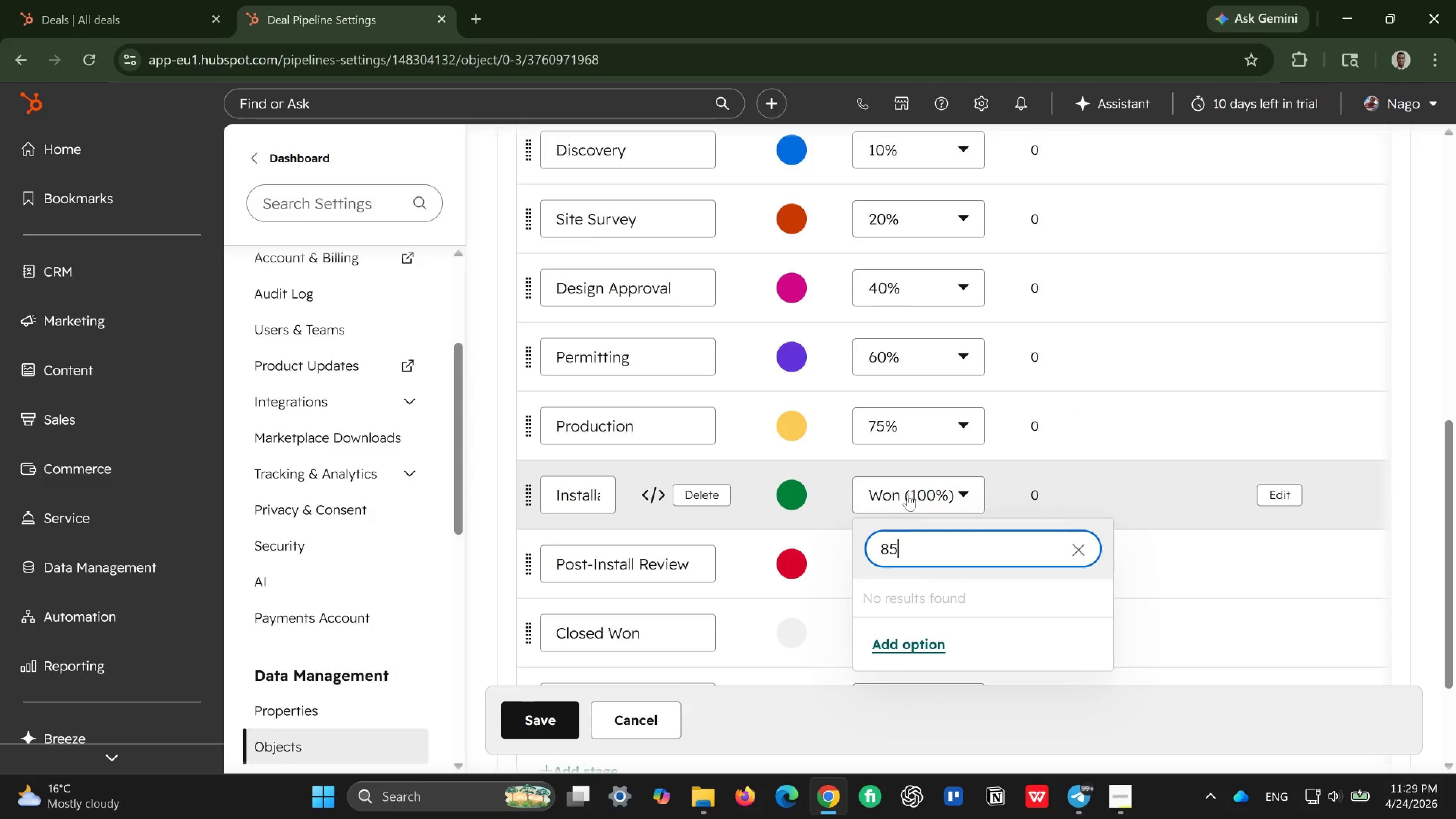 
key(Enter)
 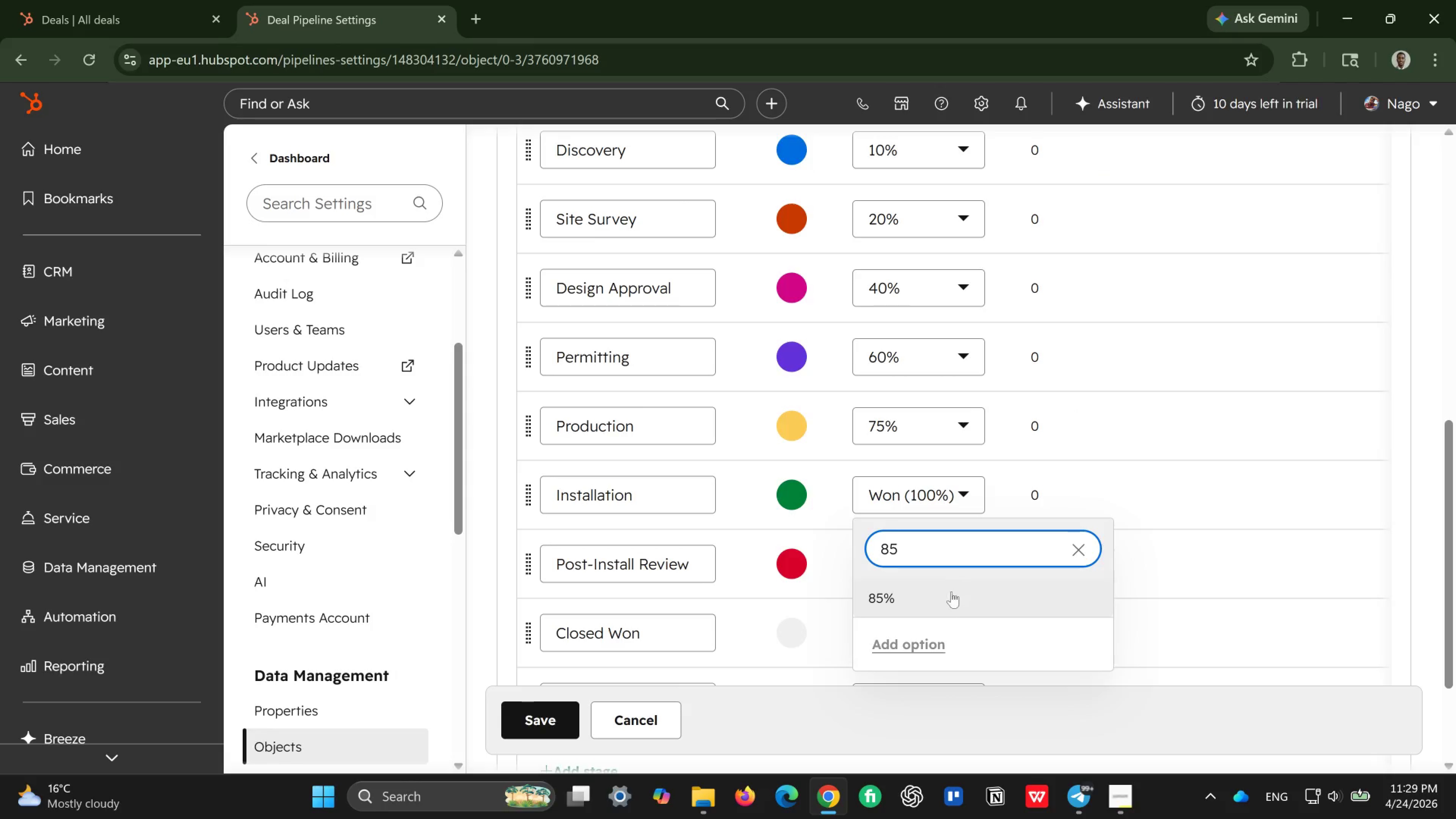 
left_click([950, 597])
 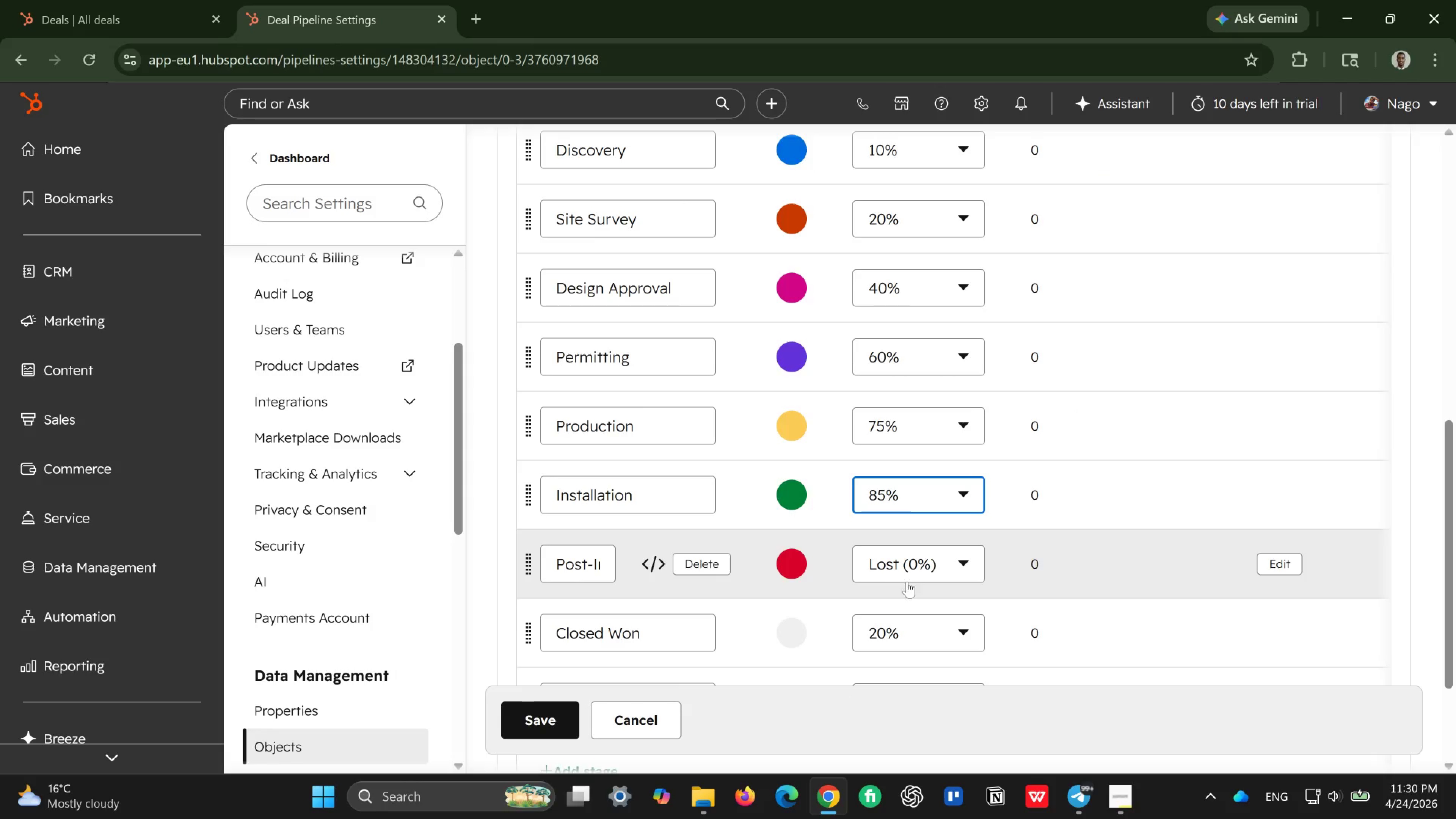 
left_click([921, 559])
 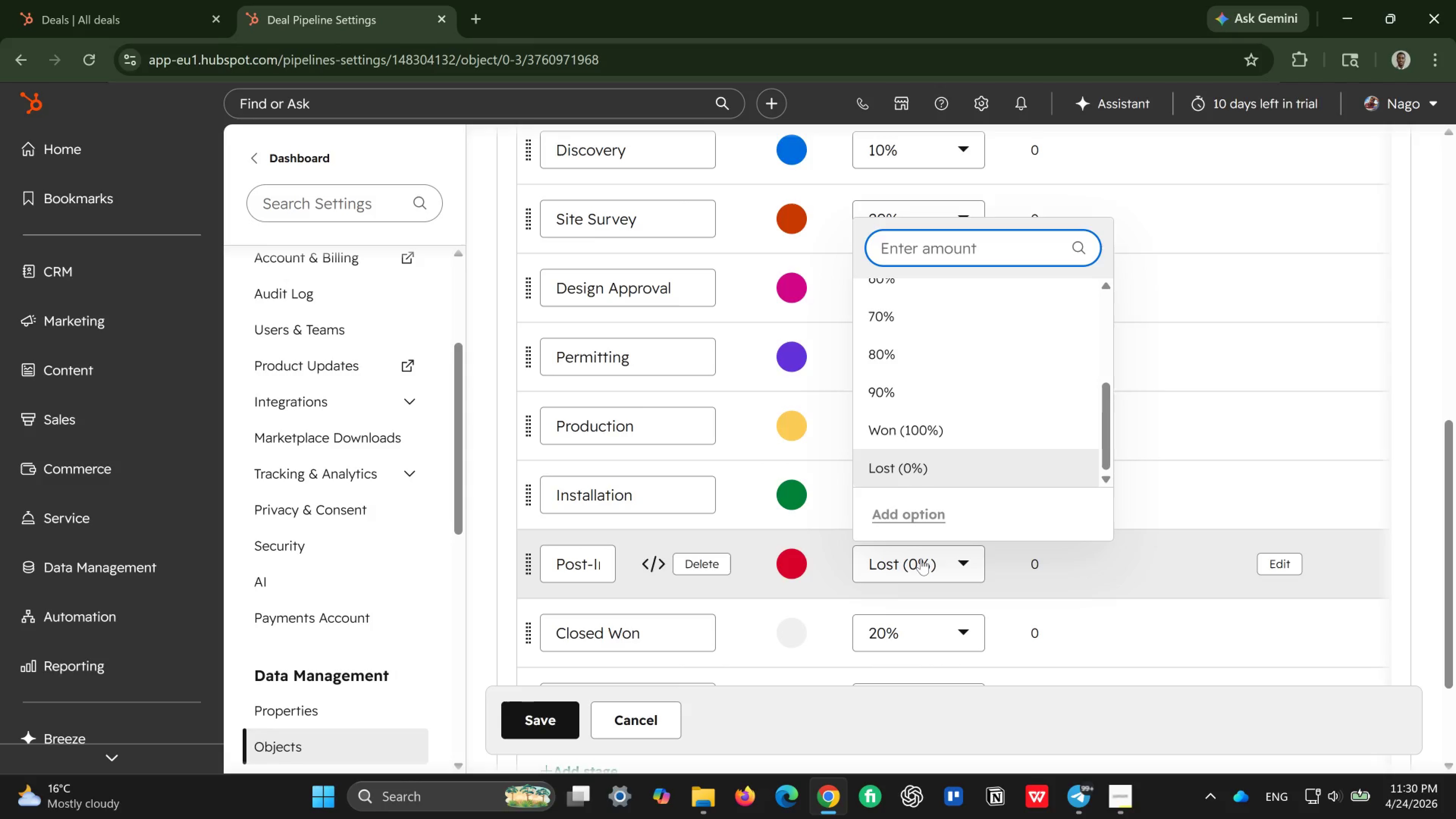 
type(95)
 